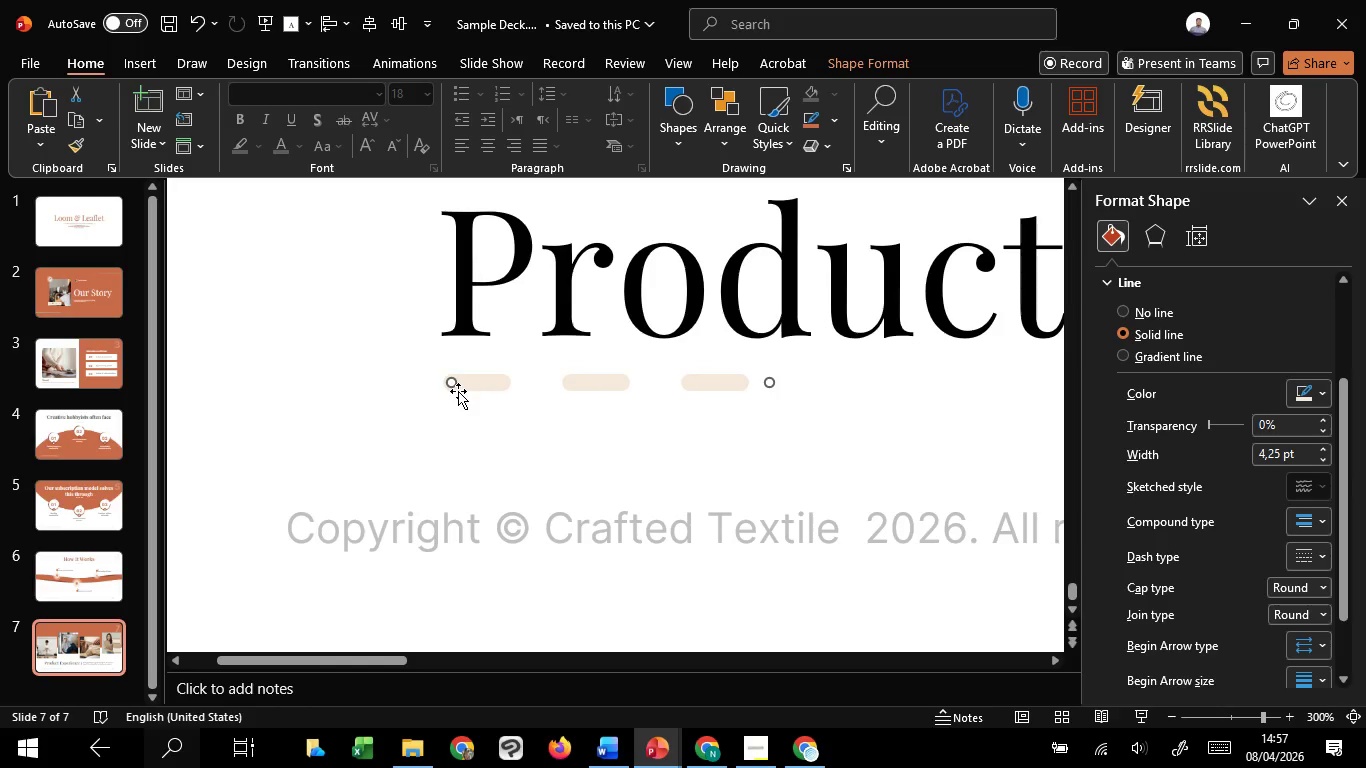 
hold_key(key=ShiftLeft, duration=1.51)
 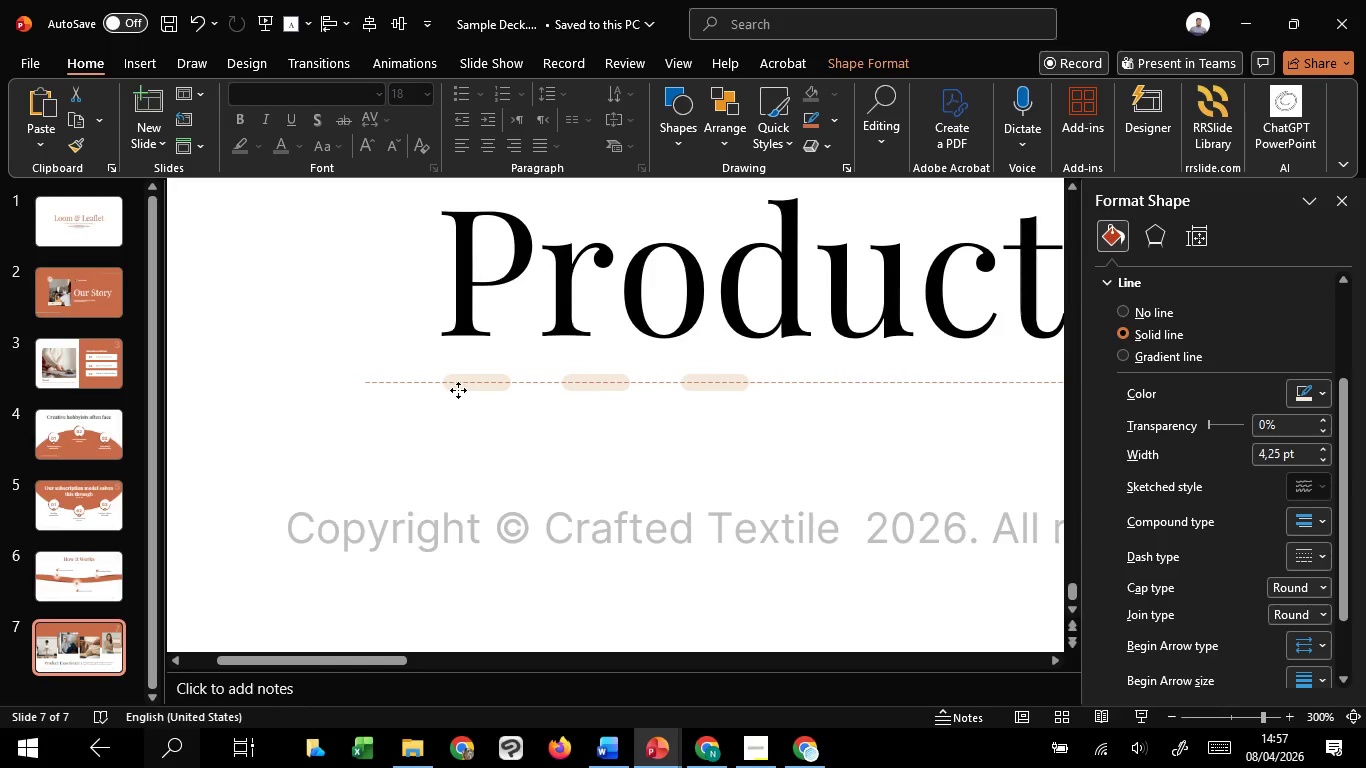 
hold_key(key=ShiftLeft, duration=1.52)
 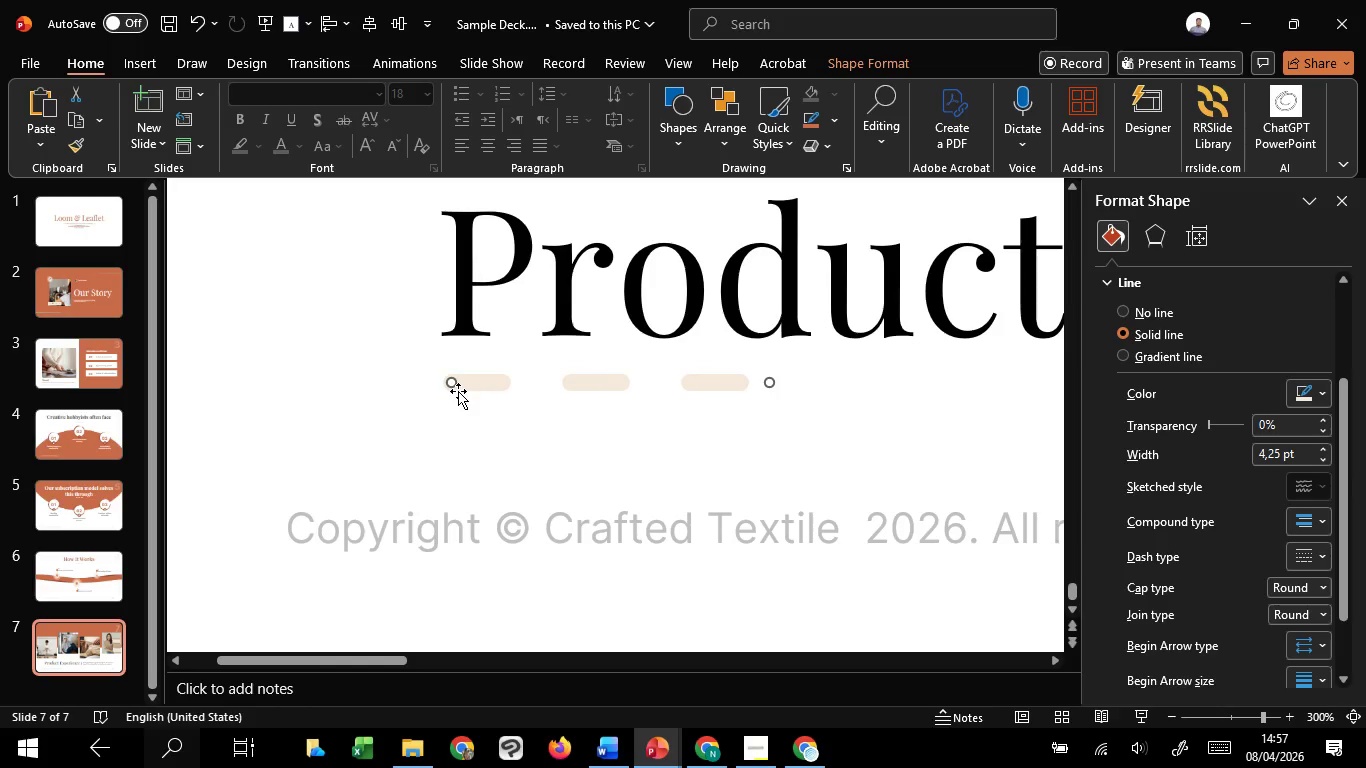 
key(Shift+ShiftLeft)
 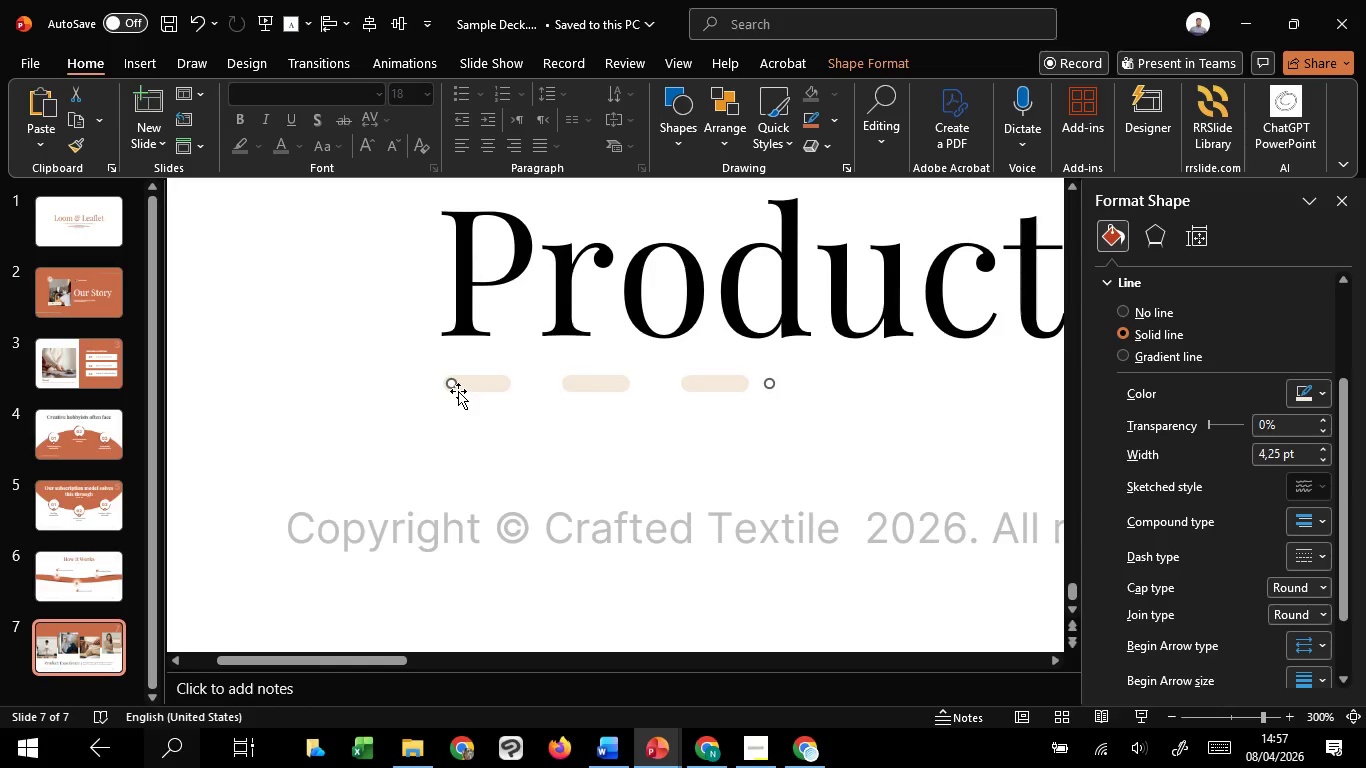 
key(ArrowDown)
 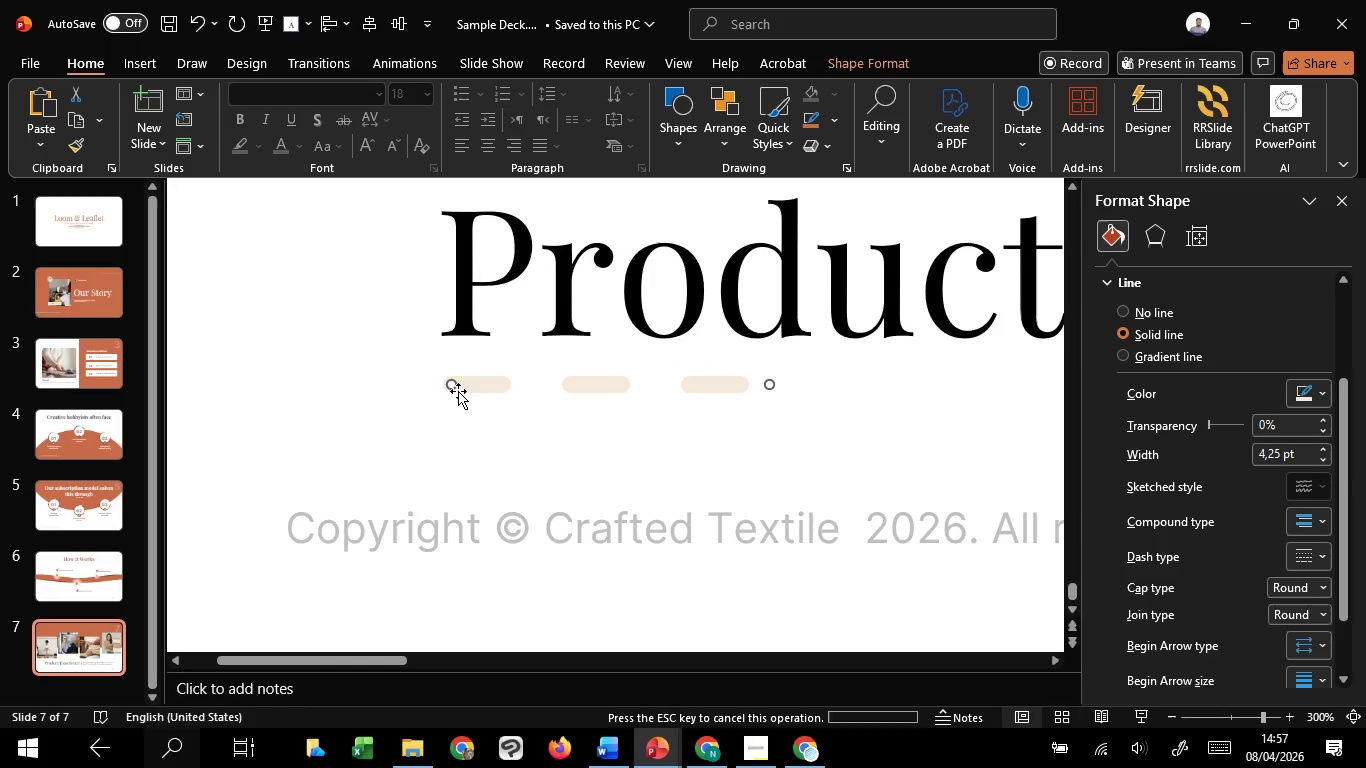 
key(ArrowDown)
 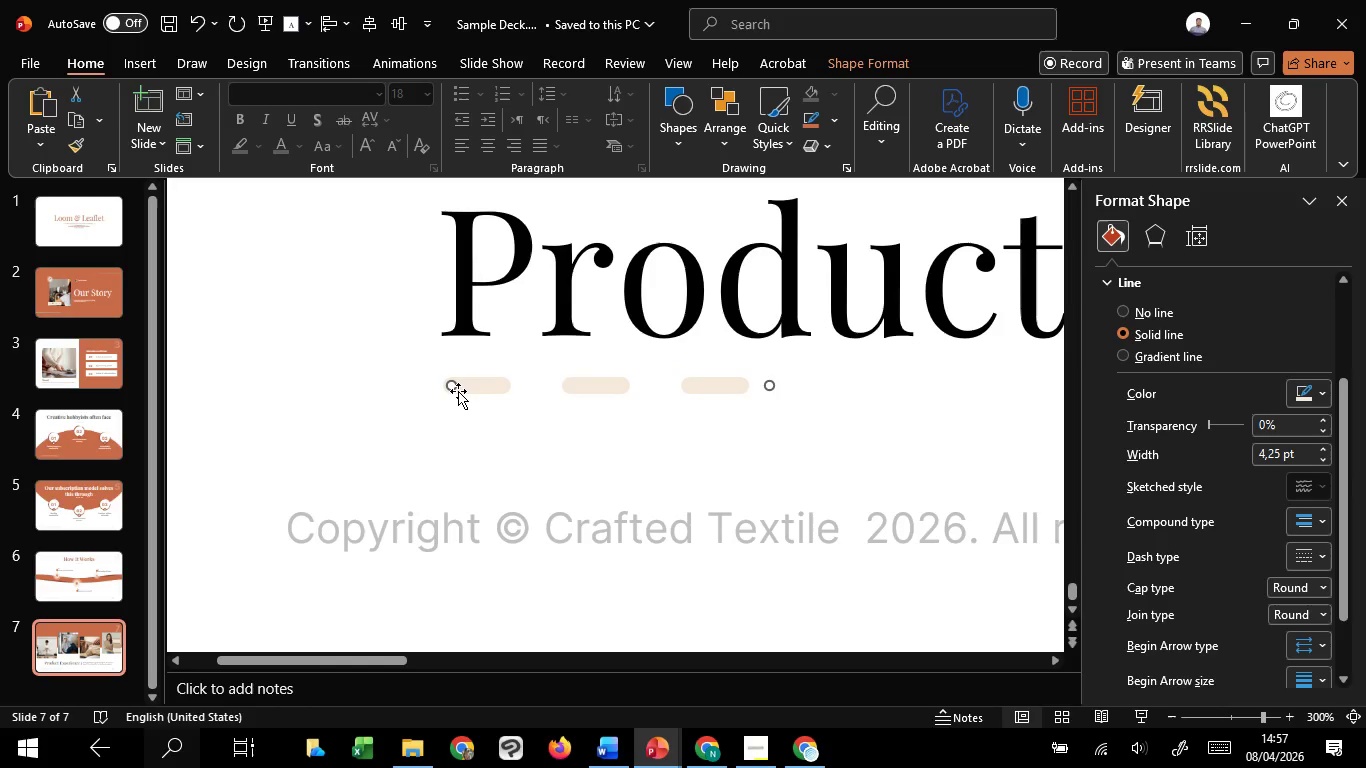 
key(ArrowDown)
 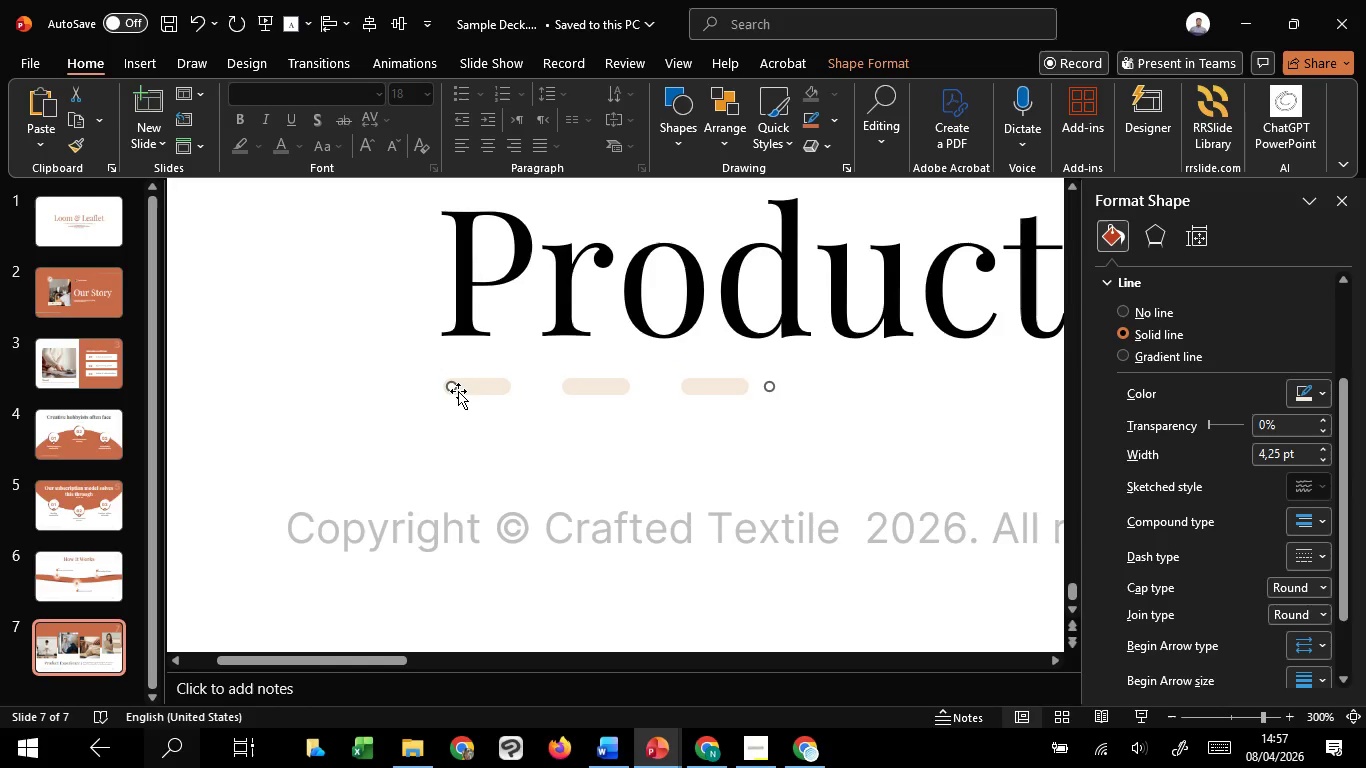 
key(ArrowDown)
 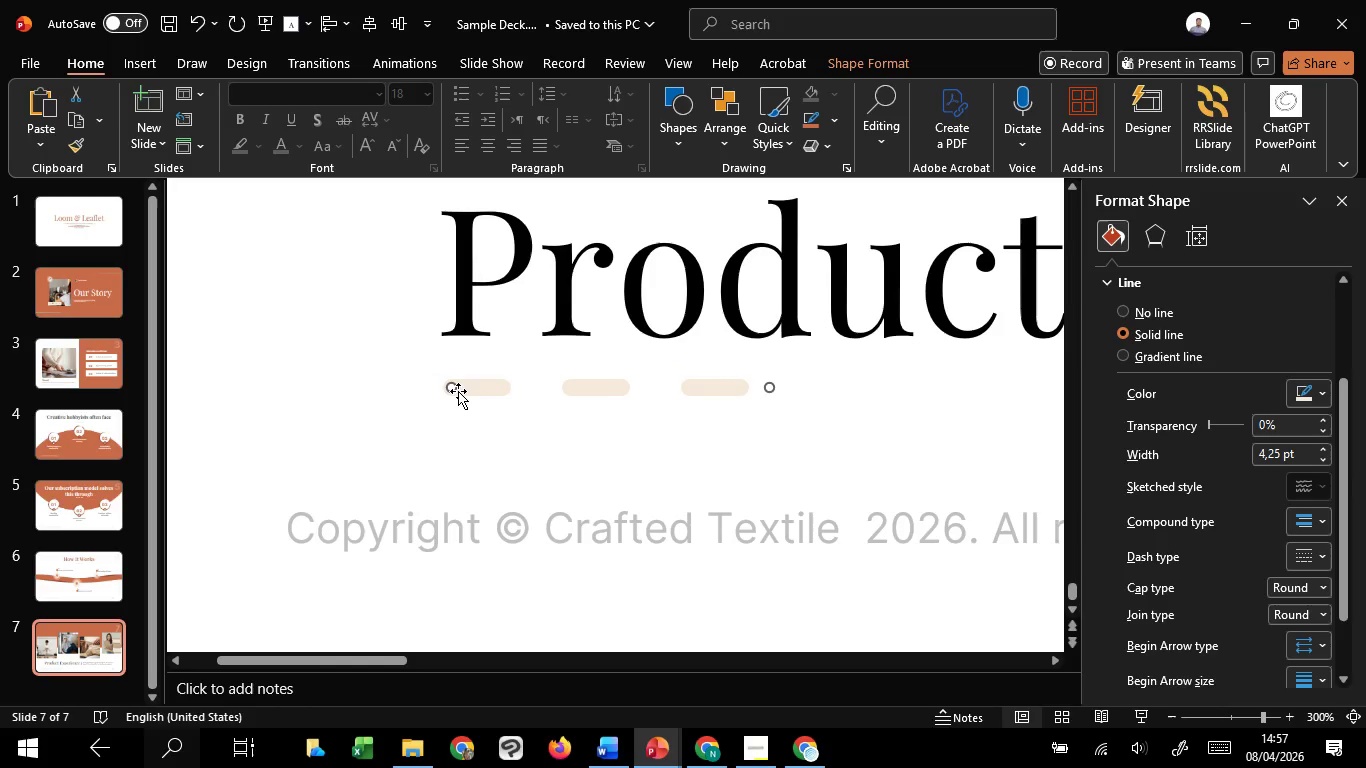 
key(ArrowDown)
 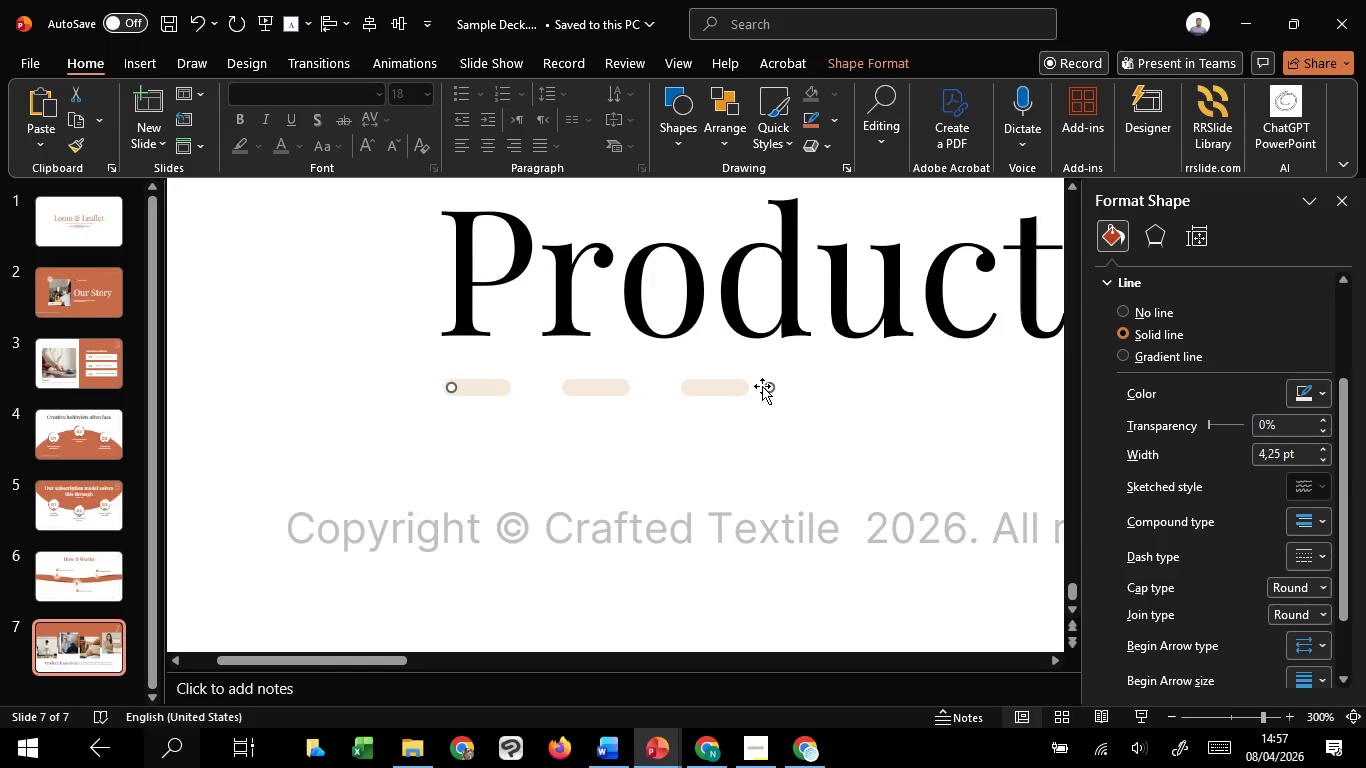 
left_click_drag(start_coordinate=[768, 385], to_coordinate=[750, 383])
 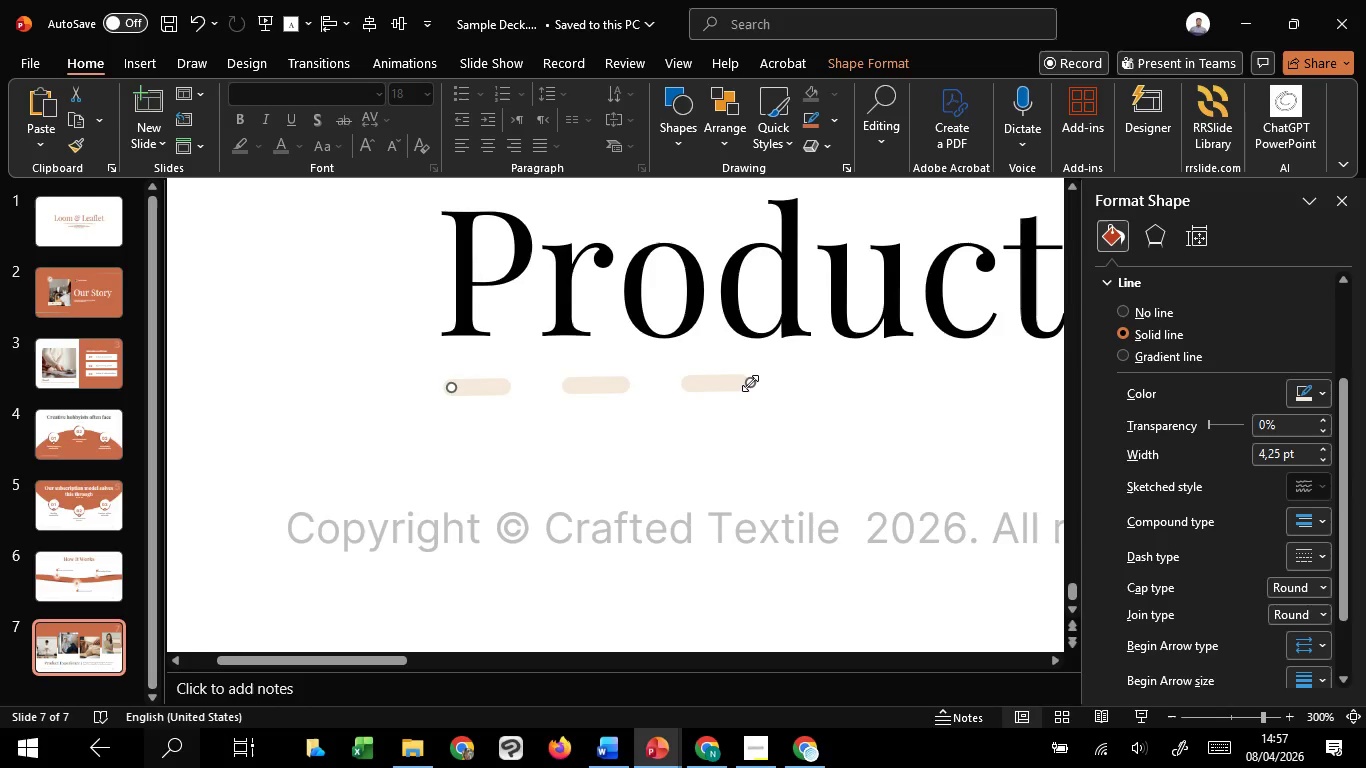 
key(Control+Z)
 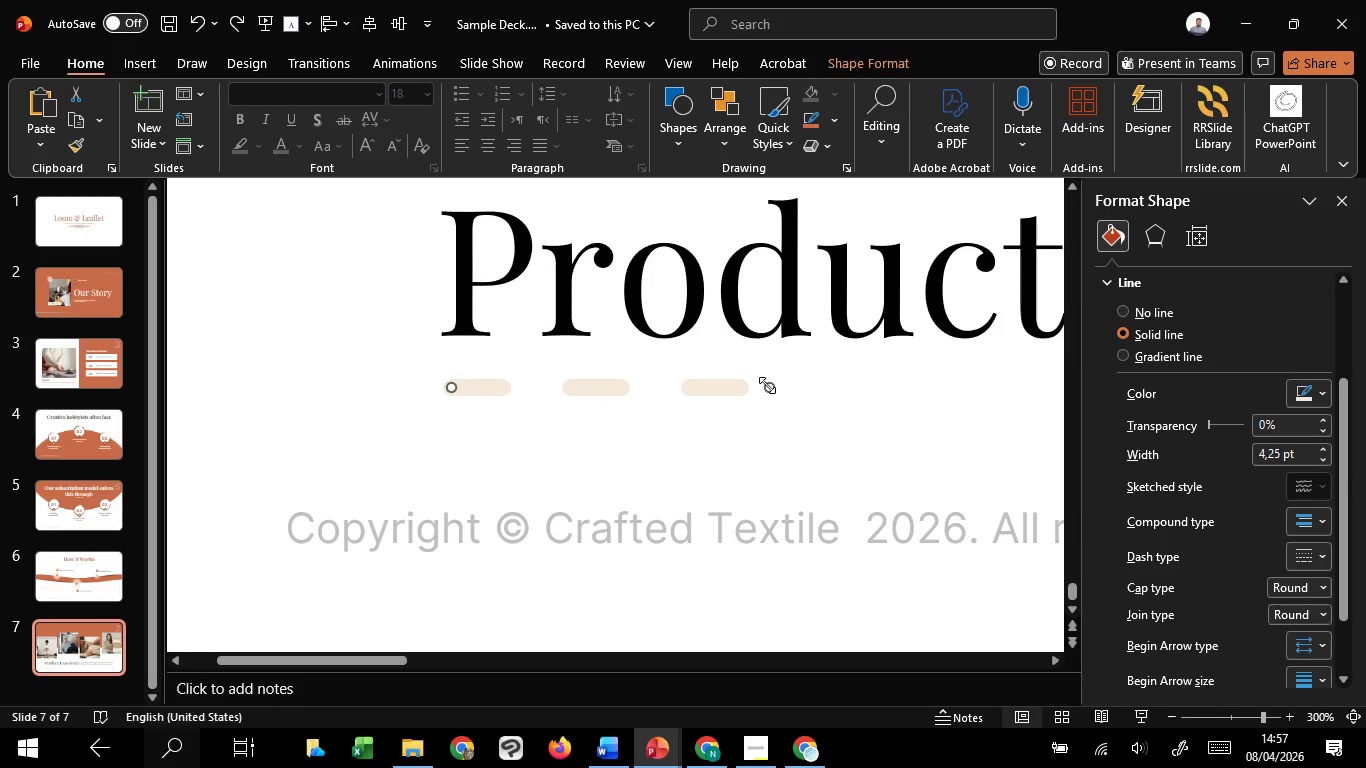 
hold_key(key=ShiftLeft, duration=1.51)
left_click_drag(start_coordinate=[767, 385], to_coordinate=[745, 389])
 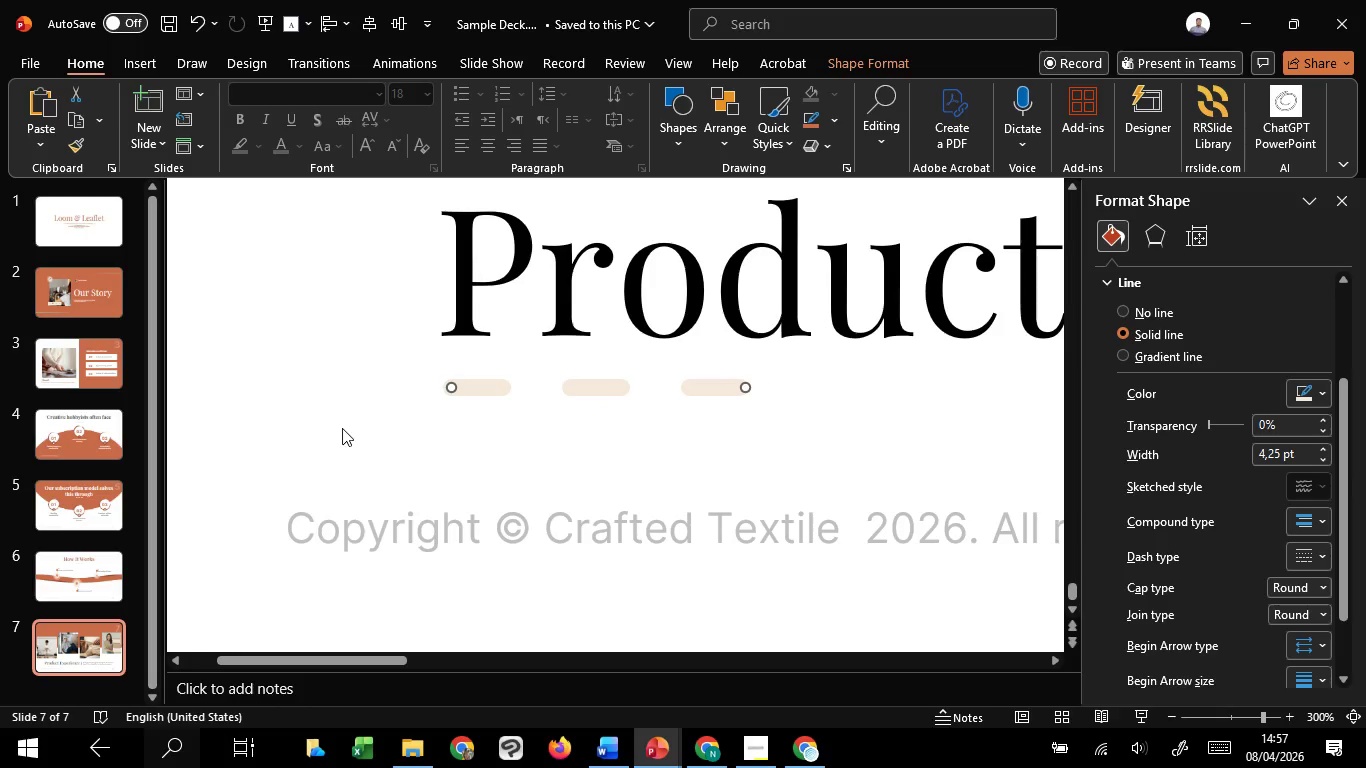 
hold_key(key=ShiftLeft, duration=0.39)
 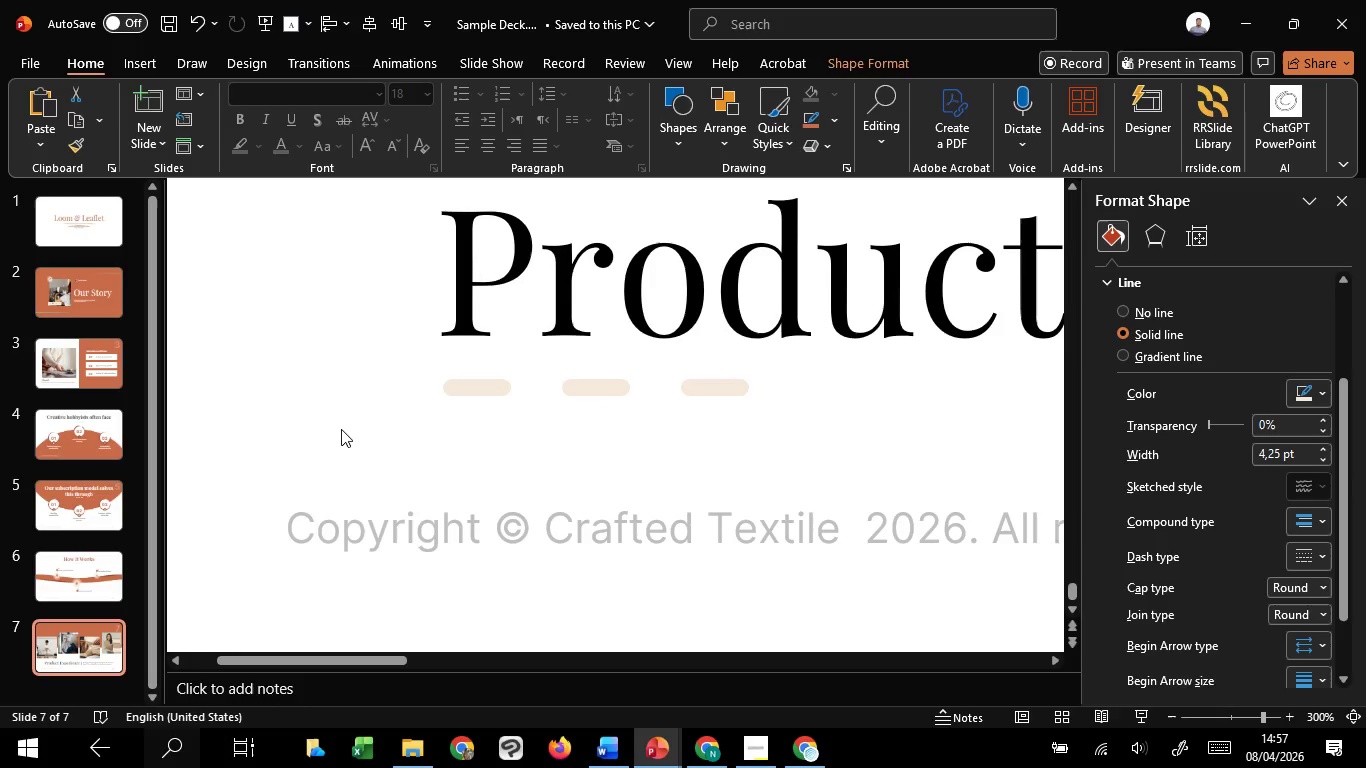 
left_click([341, 429])
 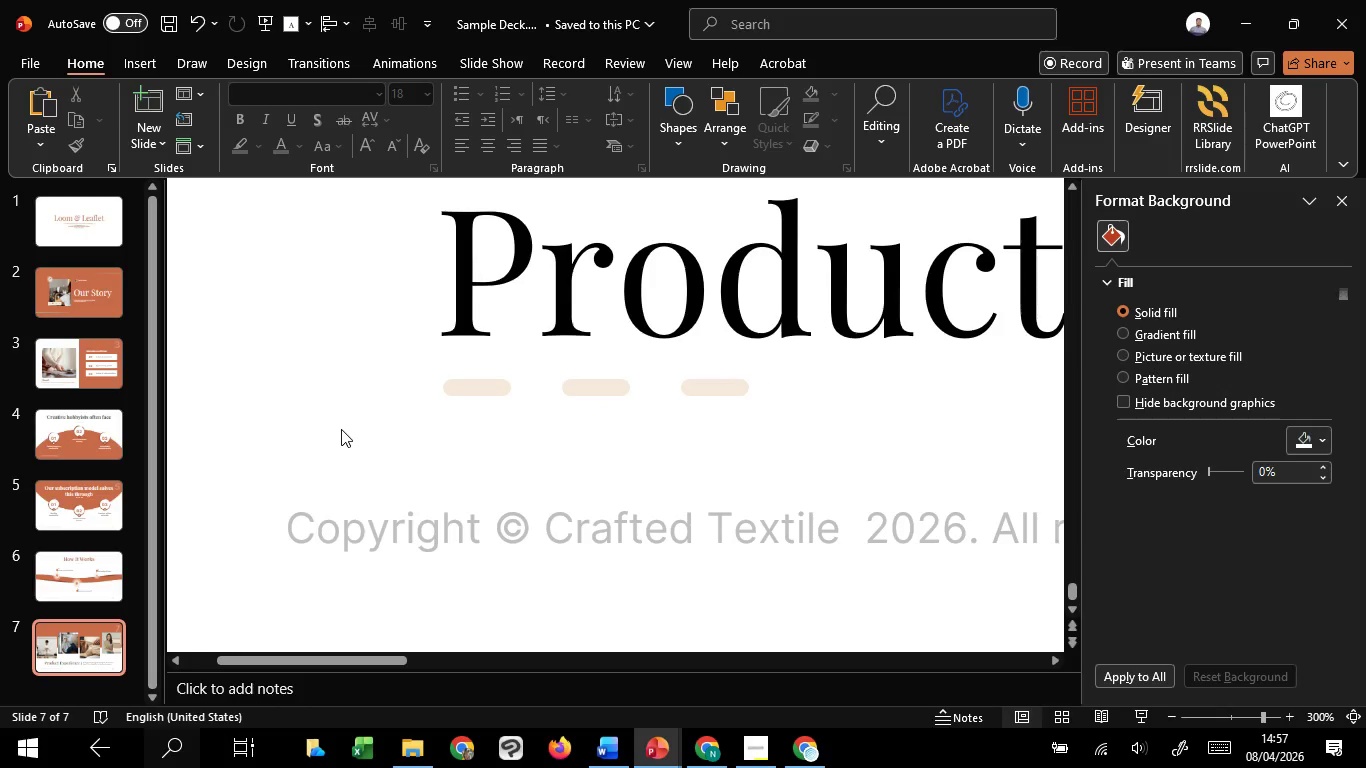 
hold_key(key=ControlLeft, duration=1.5)
scroll: coordinate [341, 429], scroll_direction: down, amount: 3.0
 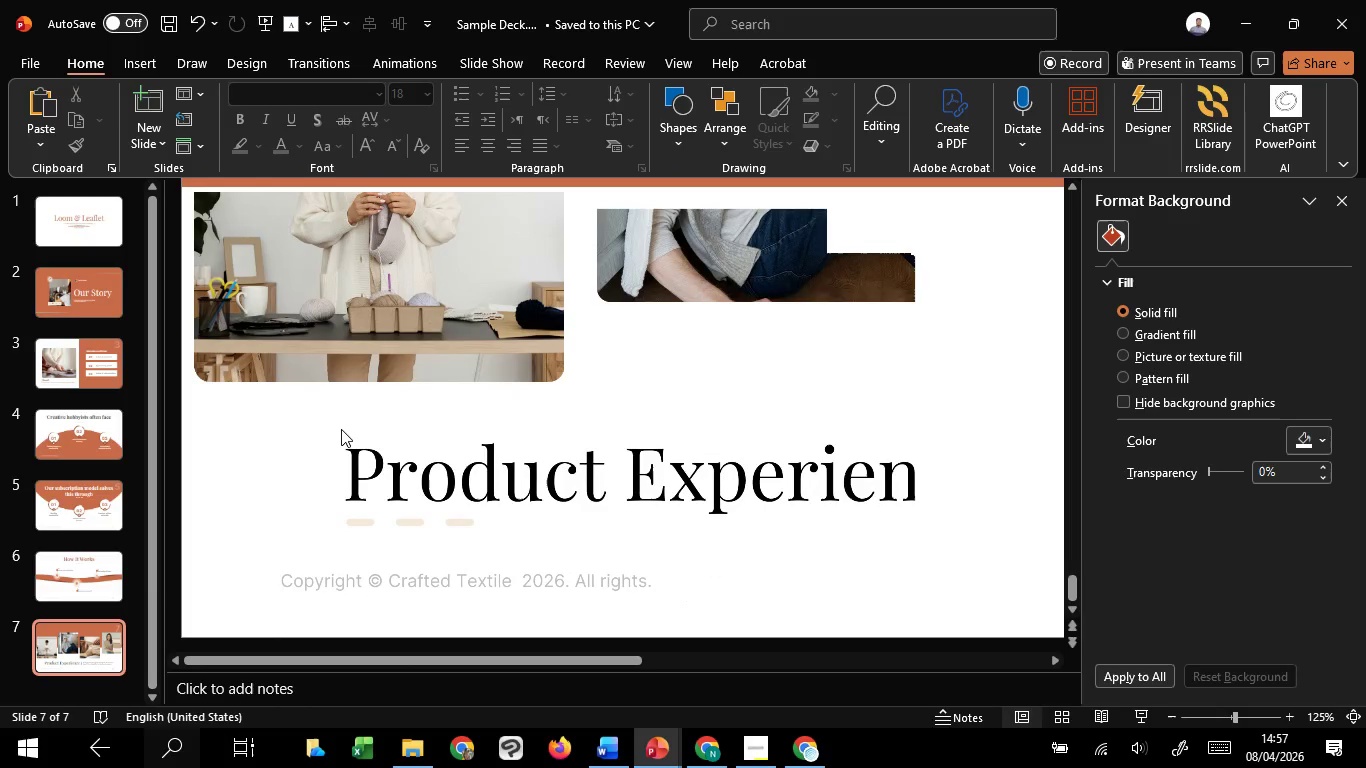 
hold_key(key=ControlLeft, duration=1.5)
 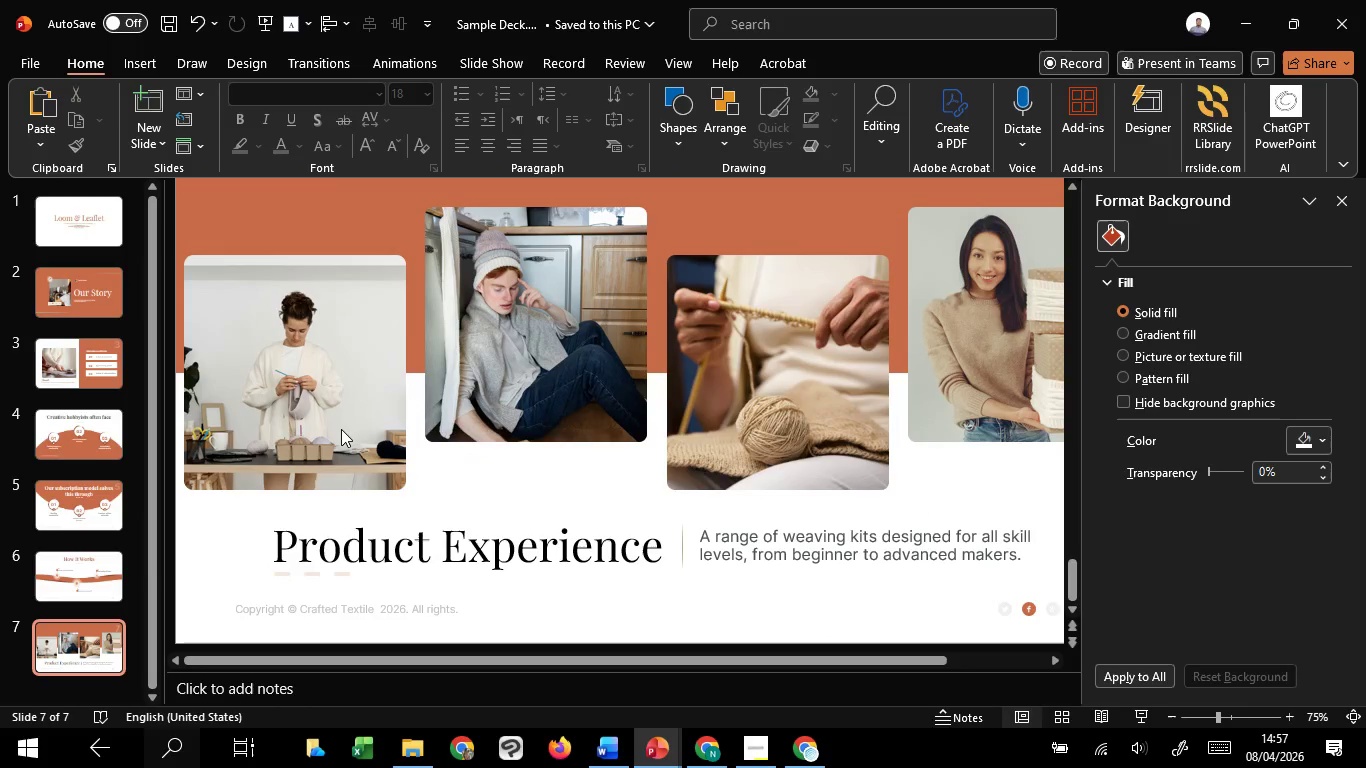 
hold_key(key=ControlLeft, duration=1.12)
 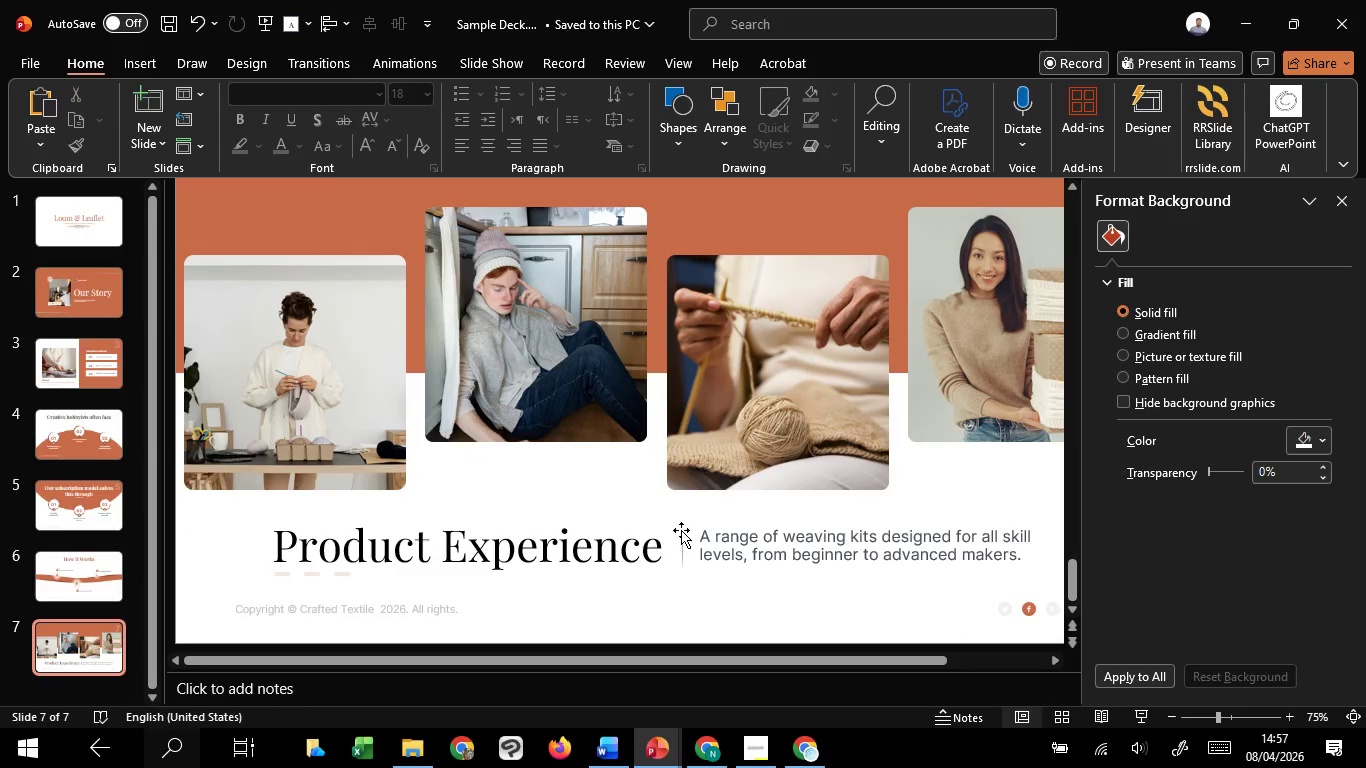 
left_click([681, 530])
 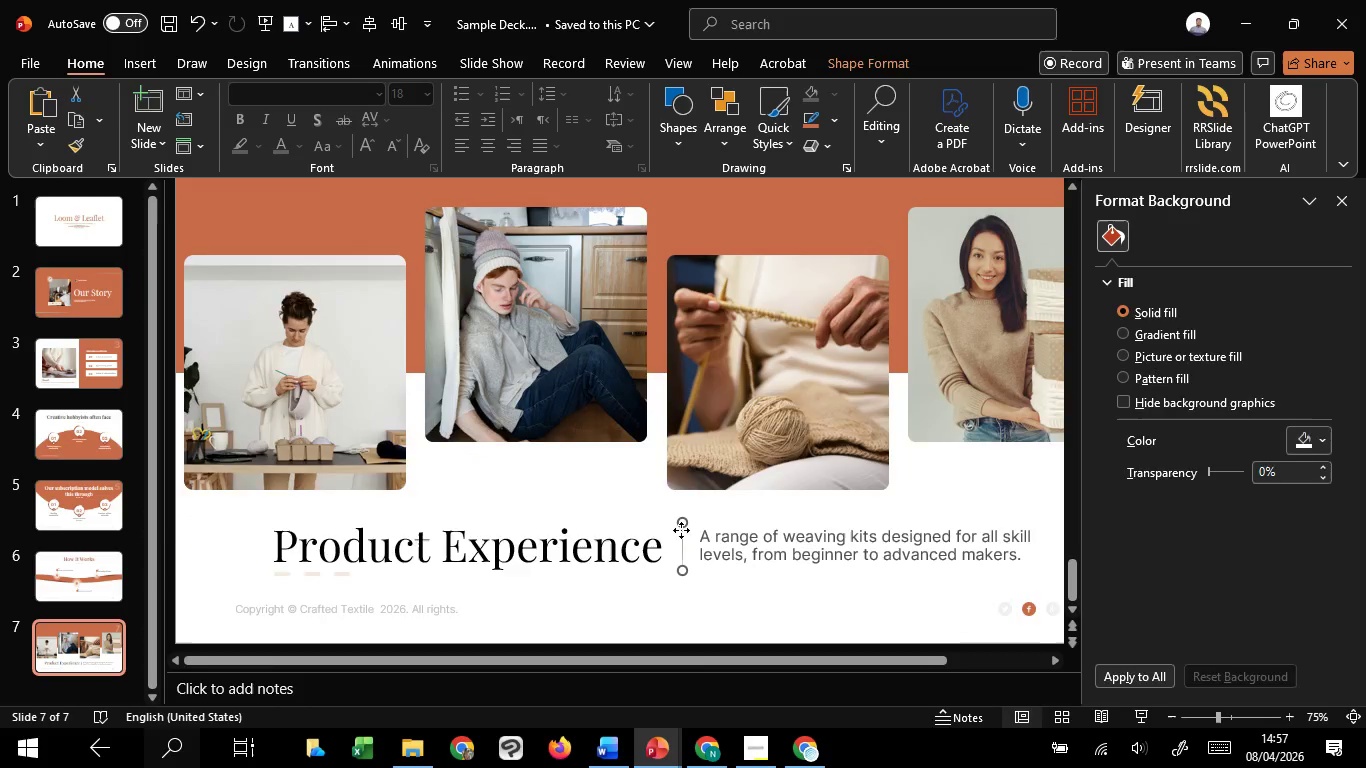 
hold_key(key=ControlLeft, duration=0.69)
scroll: coordinate [681, 530], scroll_direction: up, amount: 5.0
 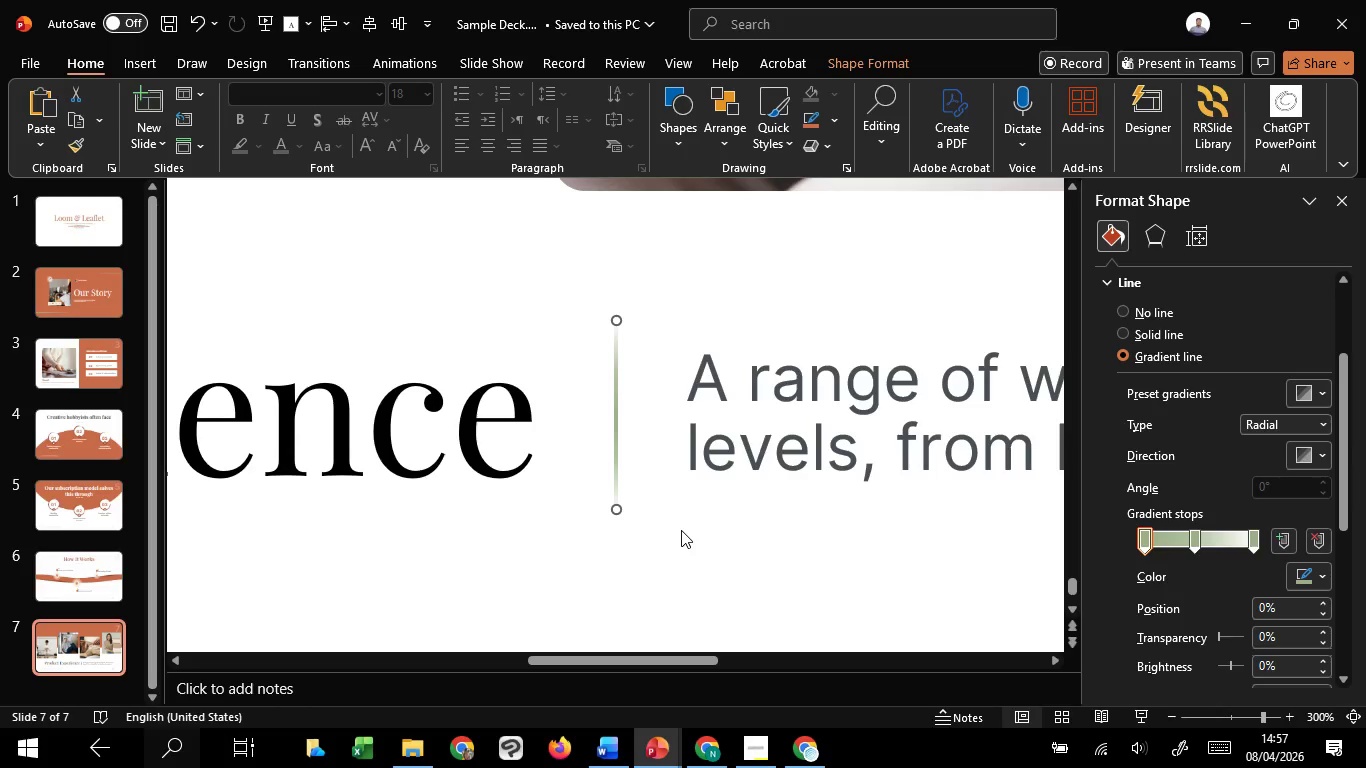 
key(ArrowLeft)
 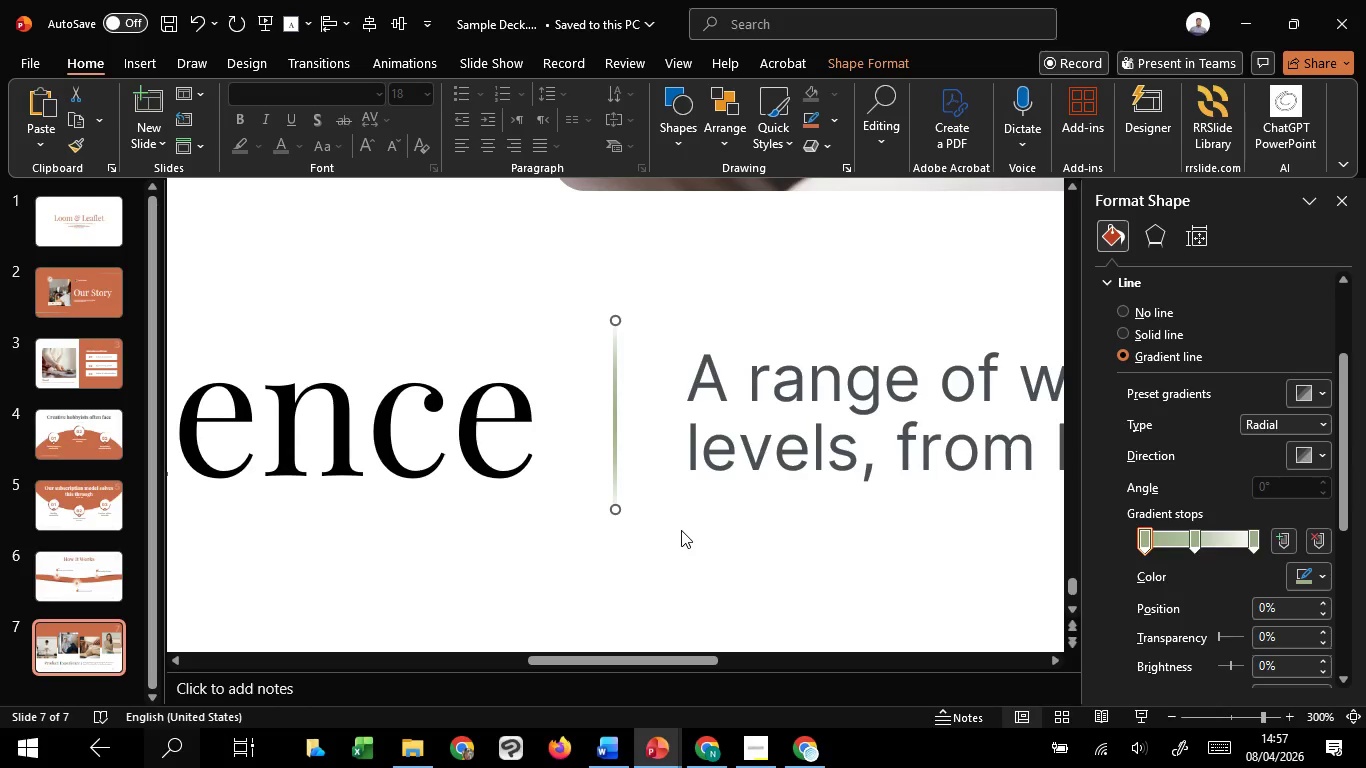 
key(ArrowRight)
 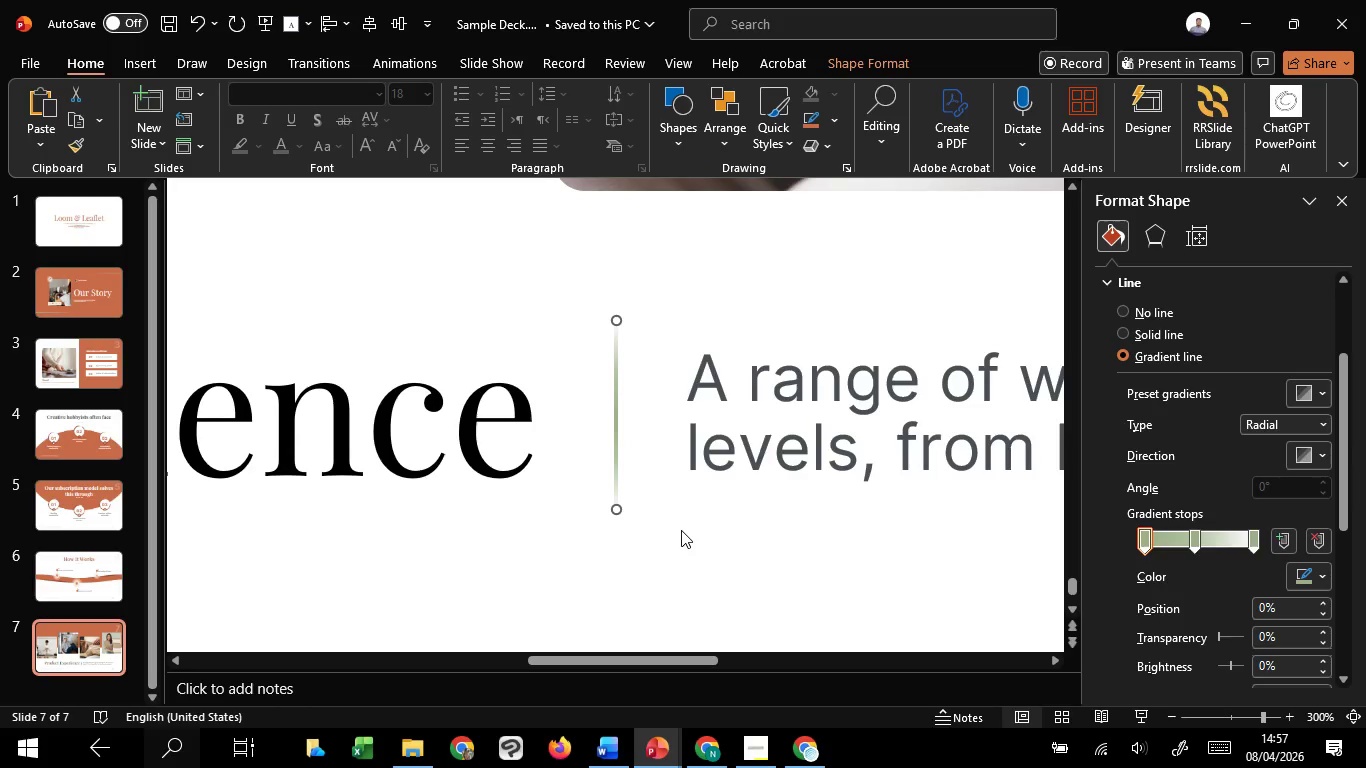 
key(ArrowLeft)
 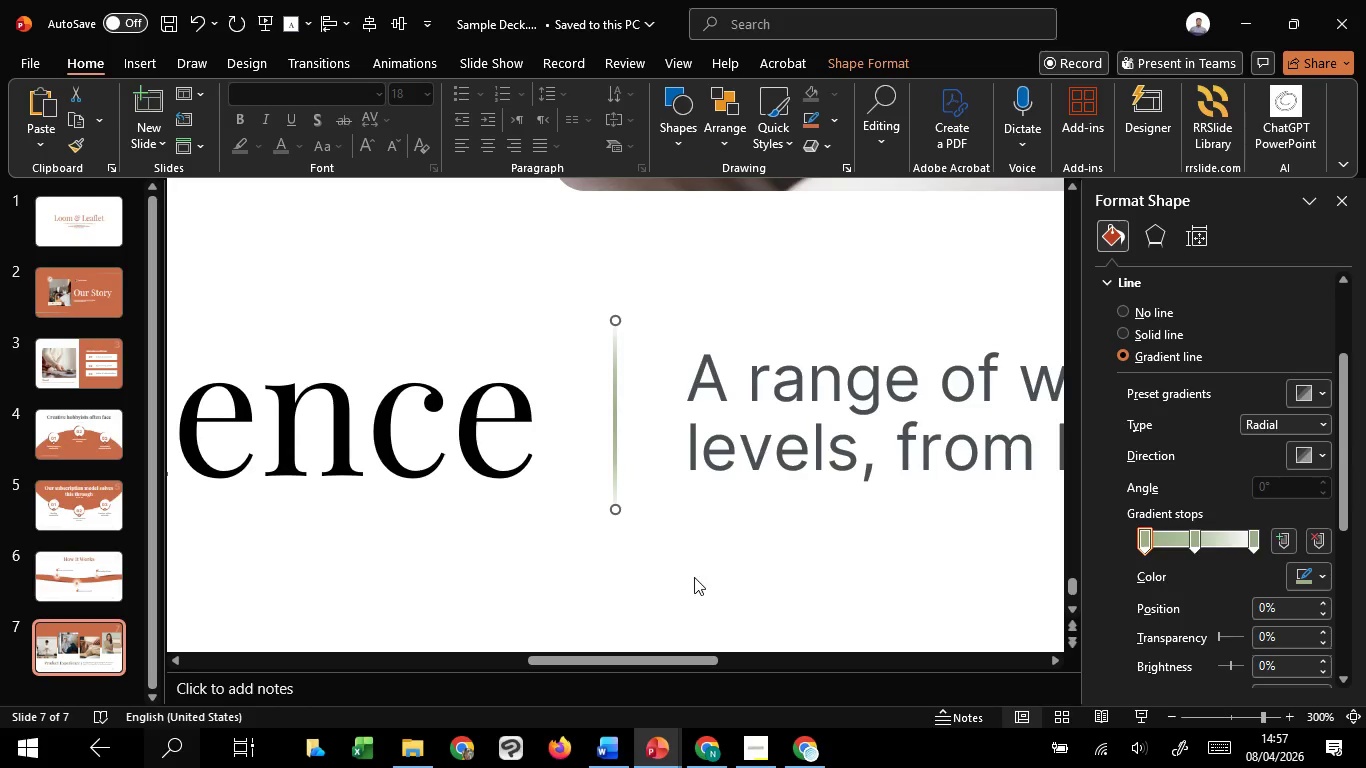 
left_click([695, 578])
 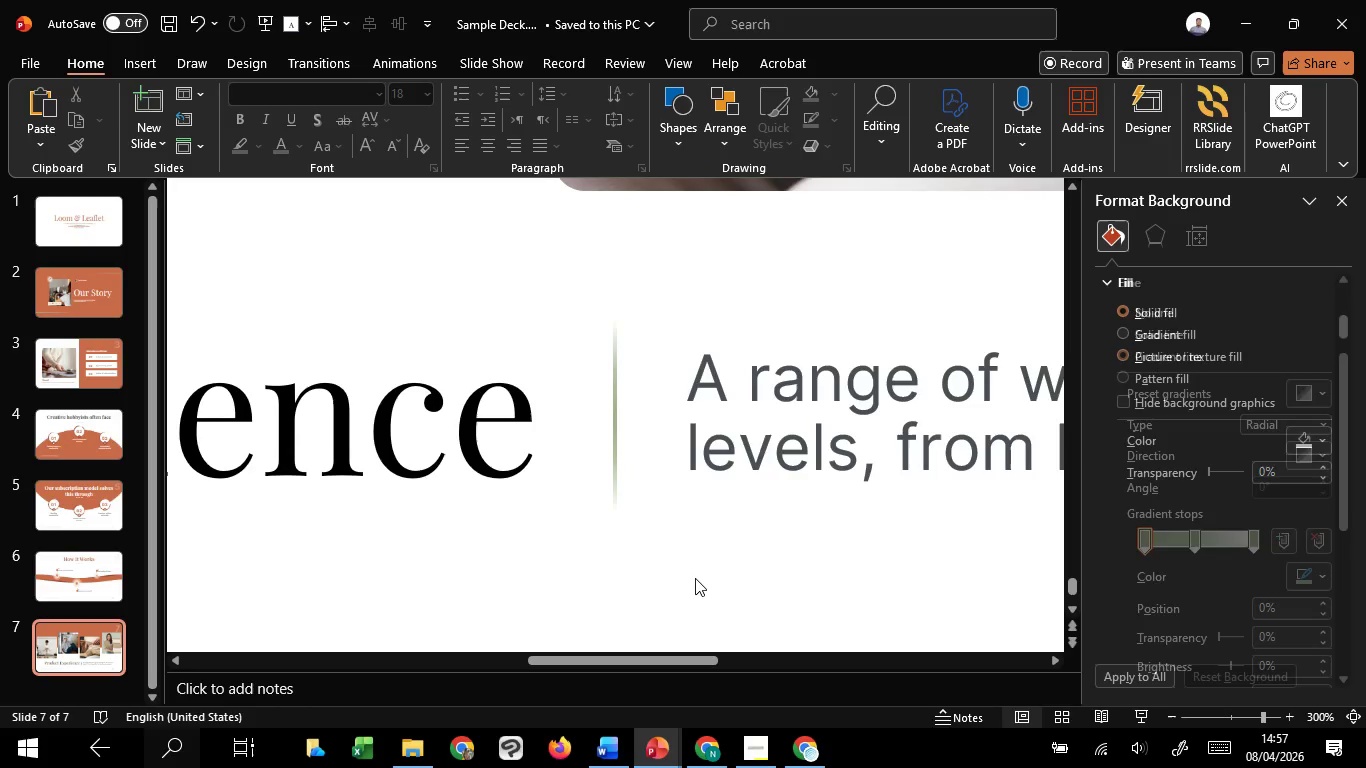 
hold_key(key=ControlLeft, duration=1.52)
scroll: coordinate [695, 578], scroll_direction: down, amount: 5.0
 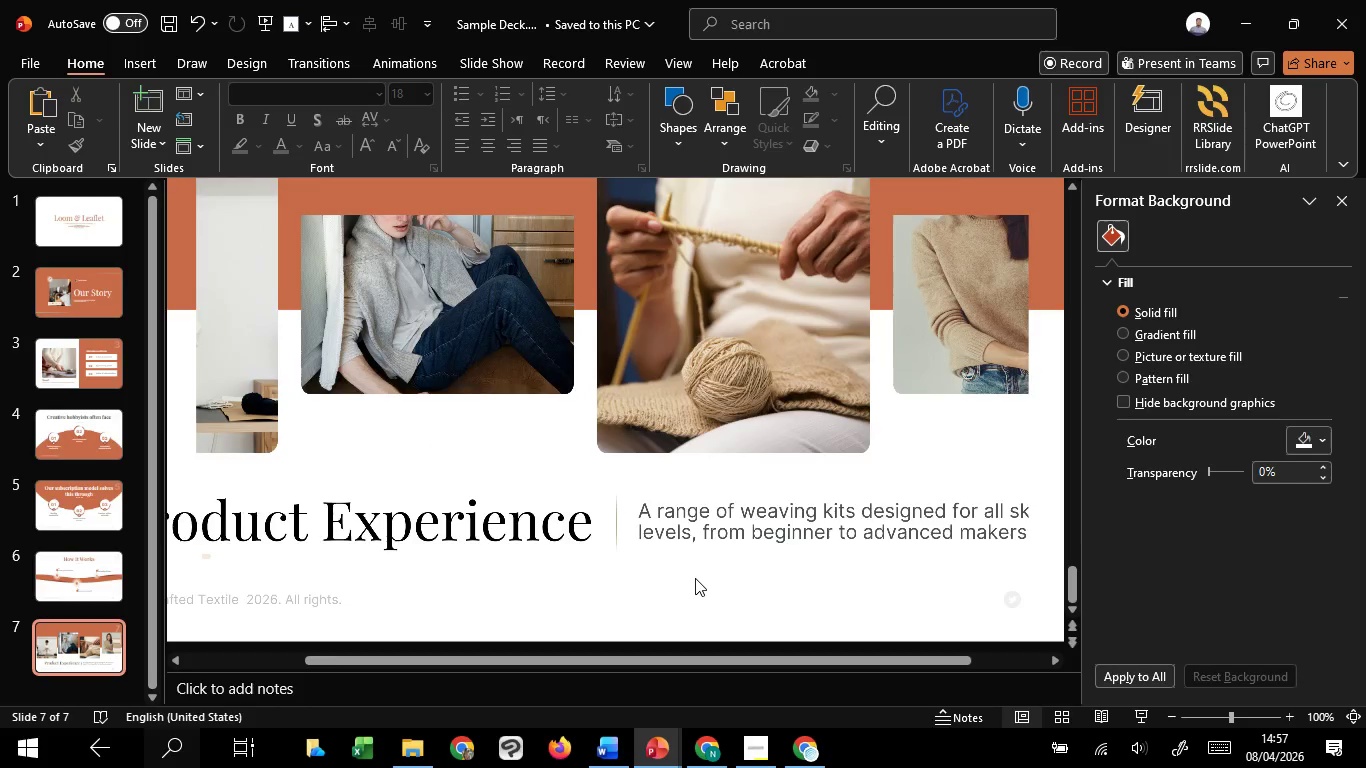 
key(Control+ControlLeft)
 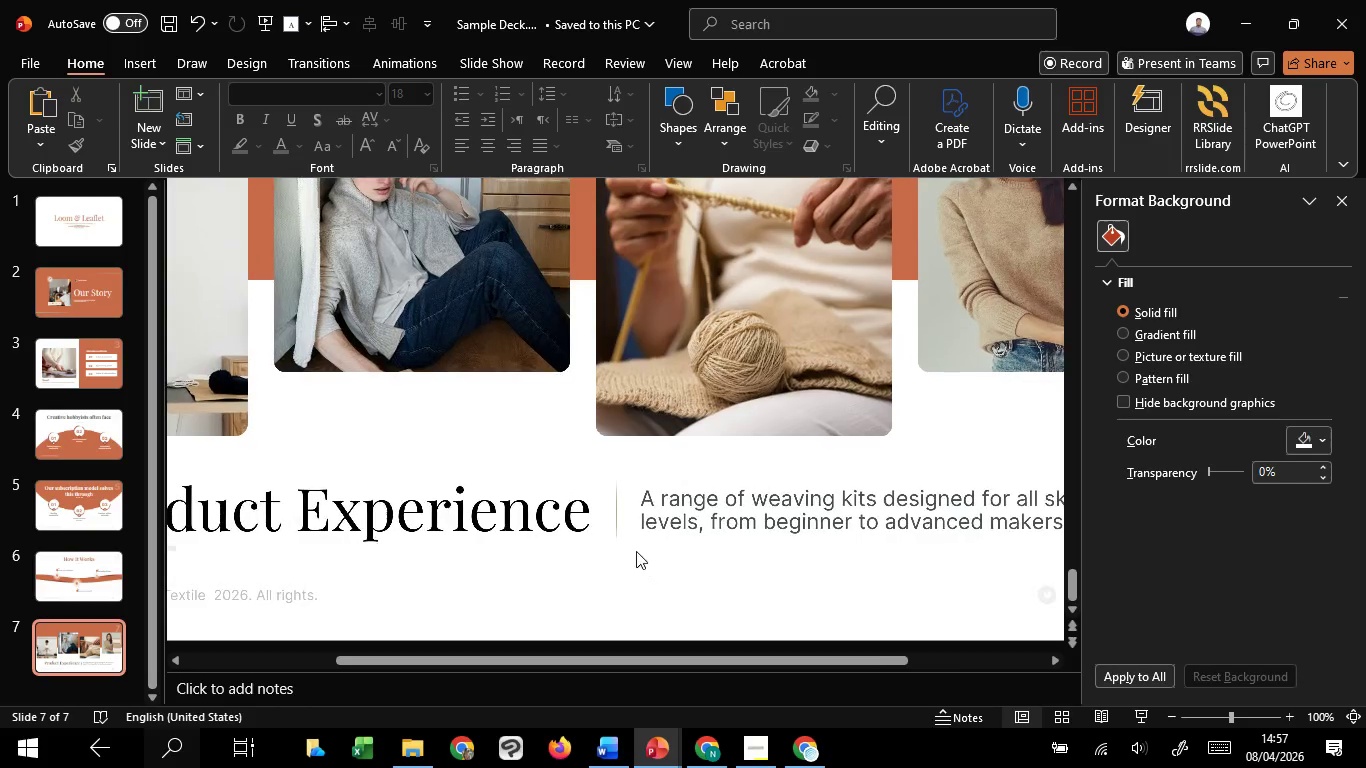 
key(Control+ControlLeft)
 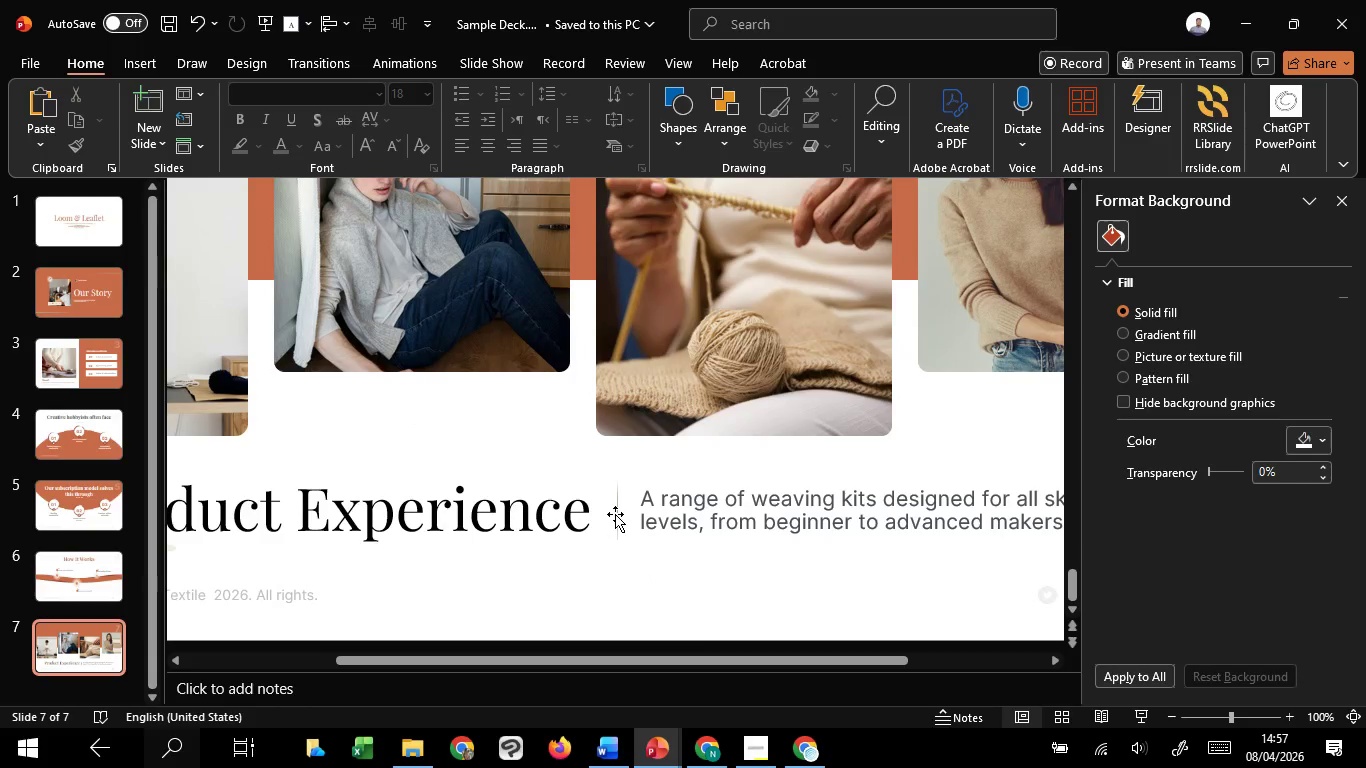 
left_click([615, 514])
 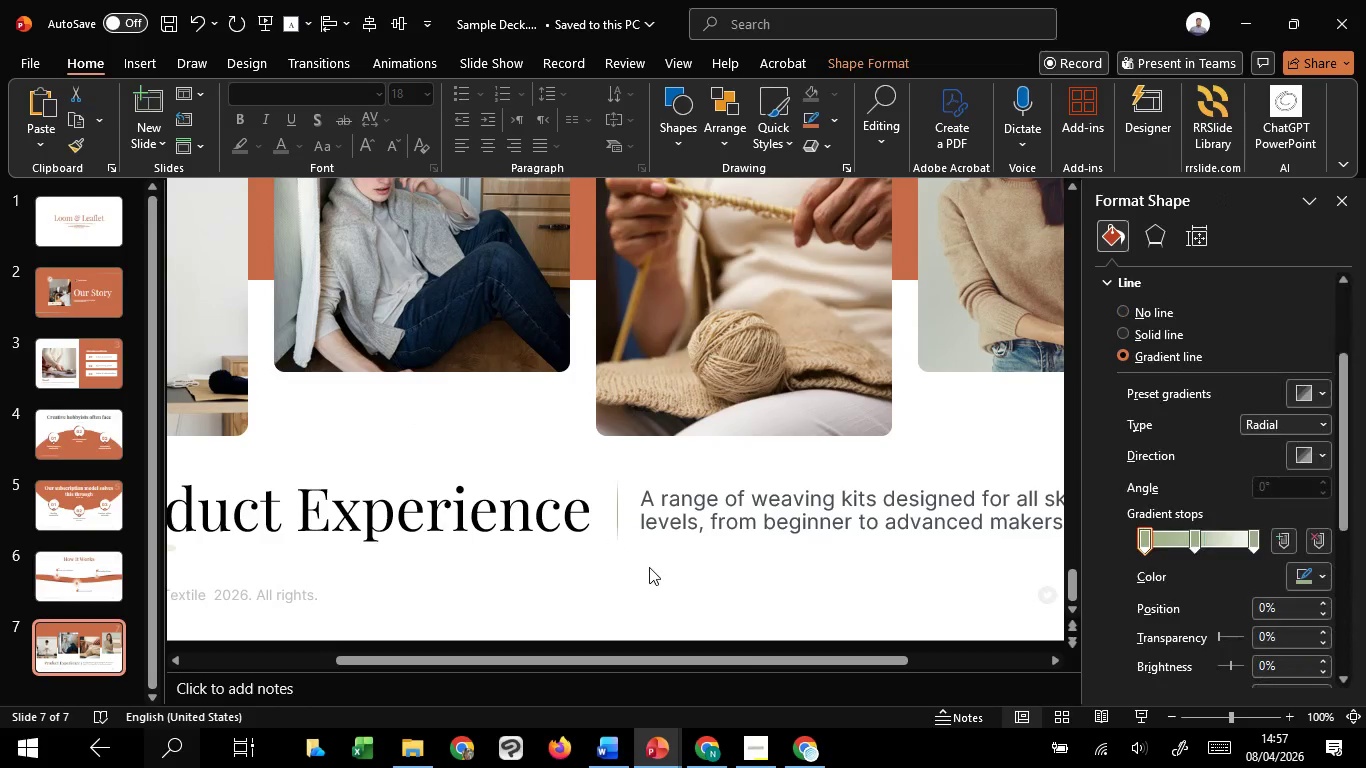 
left_click([649, 567])
 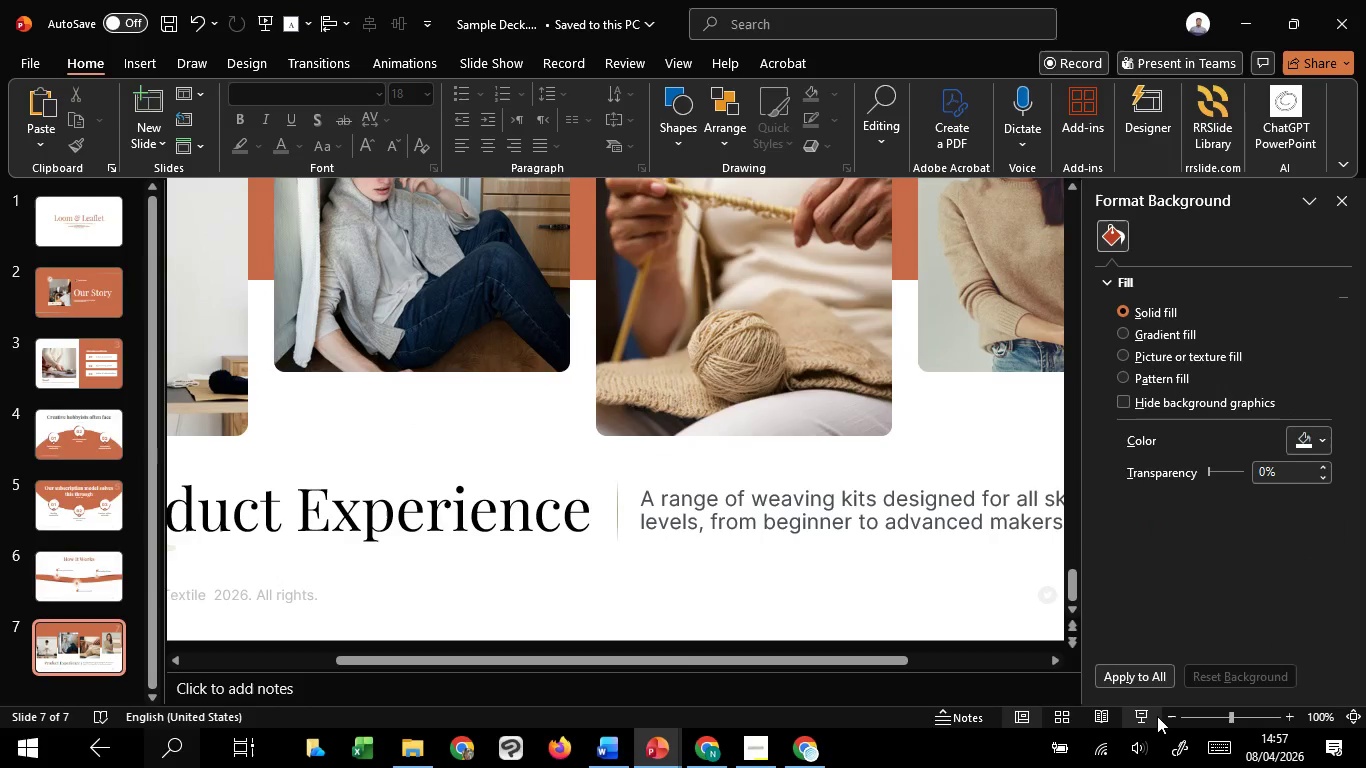 
left_click([1154, 716])
 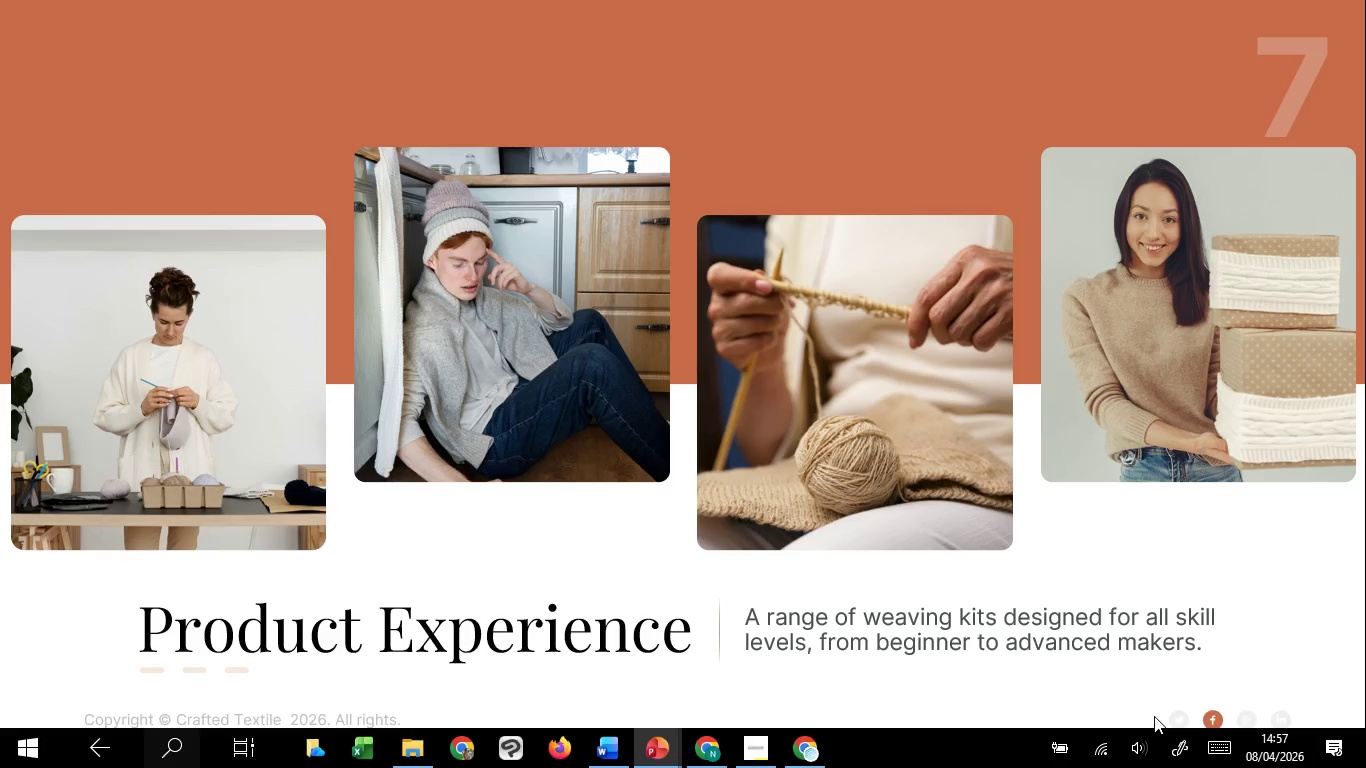 
wait(5.62)
 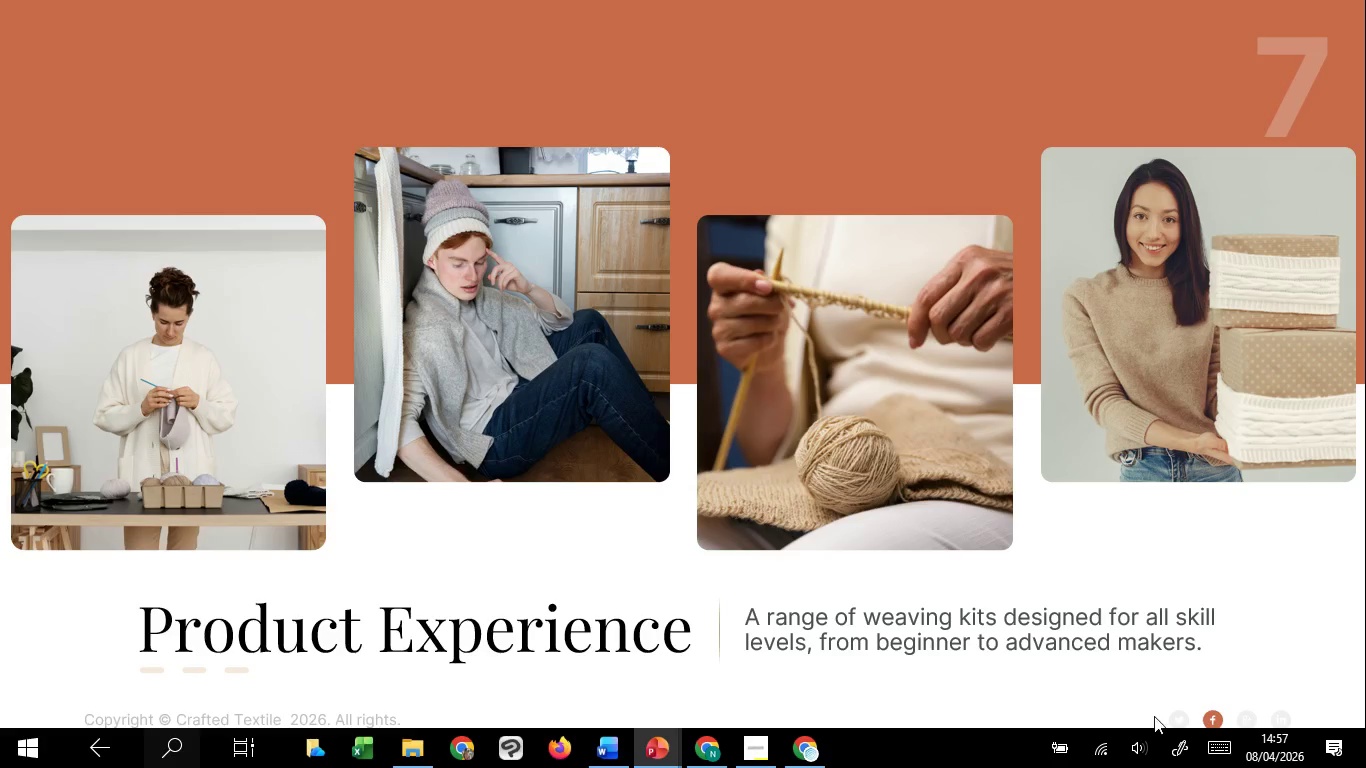 
key(Escape)
 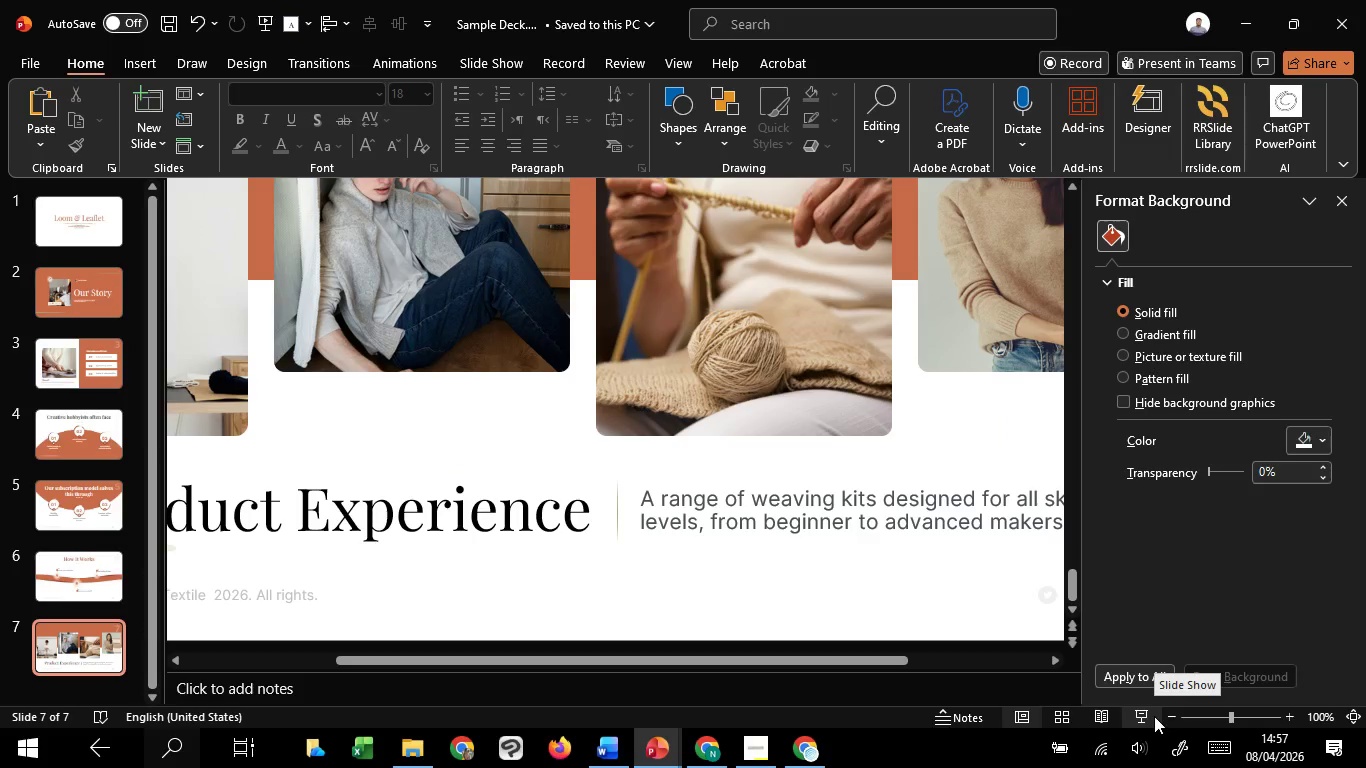 
wait(12.17)
 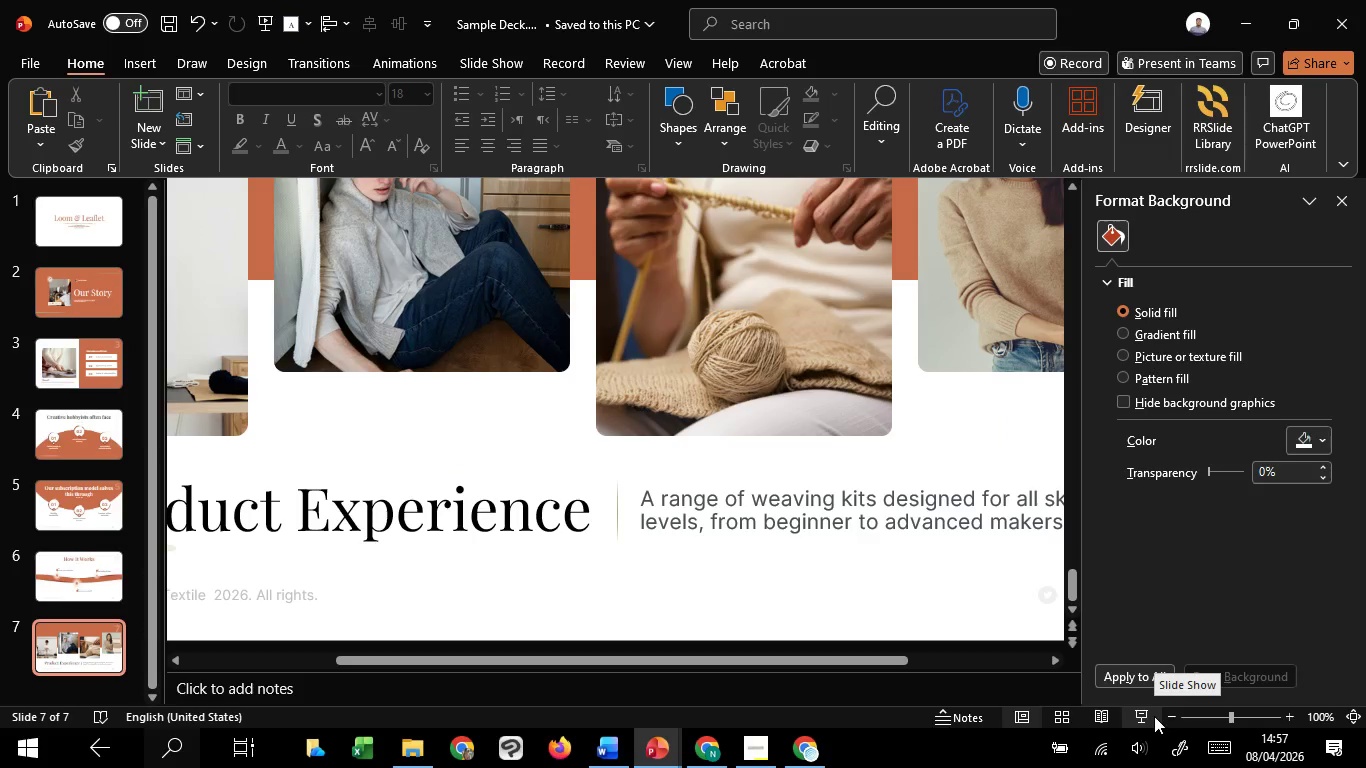 
left_click([778, 593])
 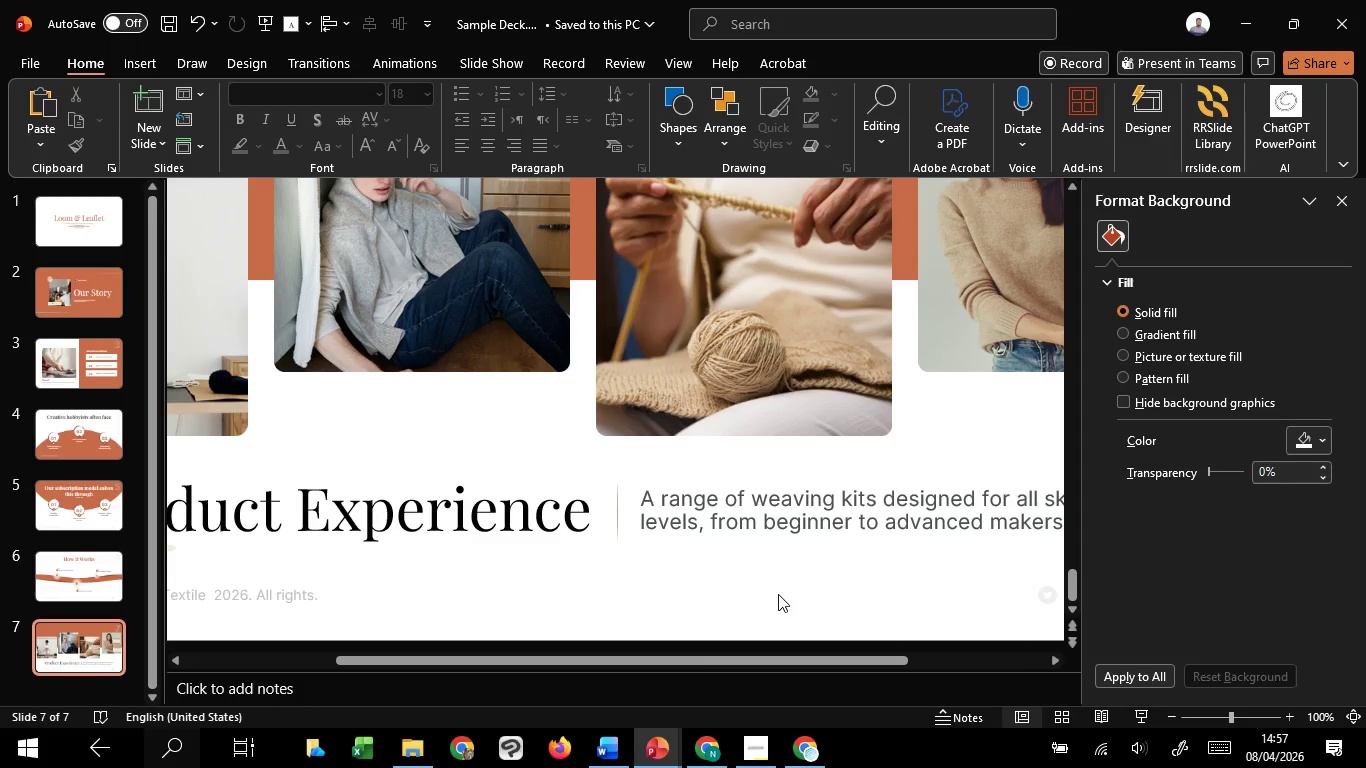 
hold_key(key=ControlLeft, duration=0.73)
scroll: coordinate [778, 594], scroll_direction: down, amount: 3.0
 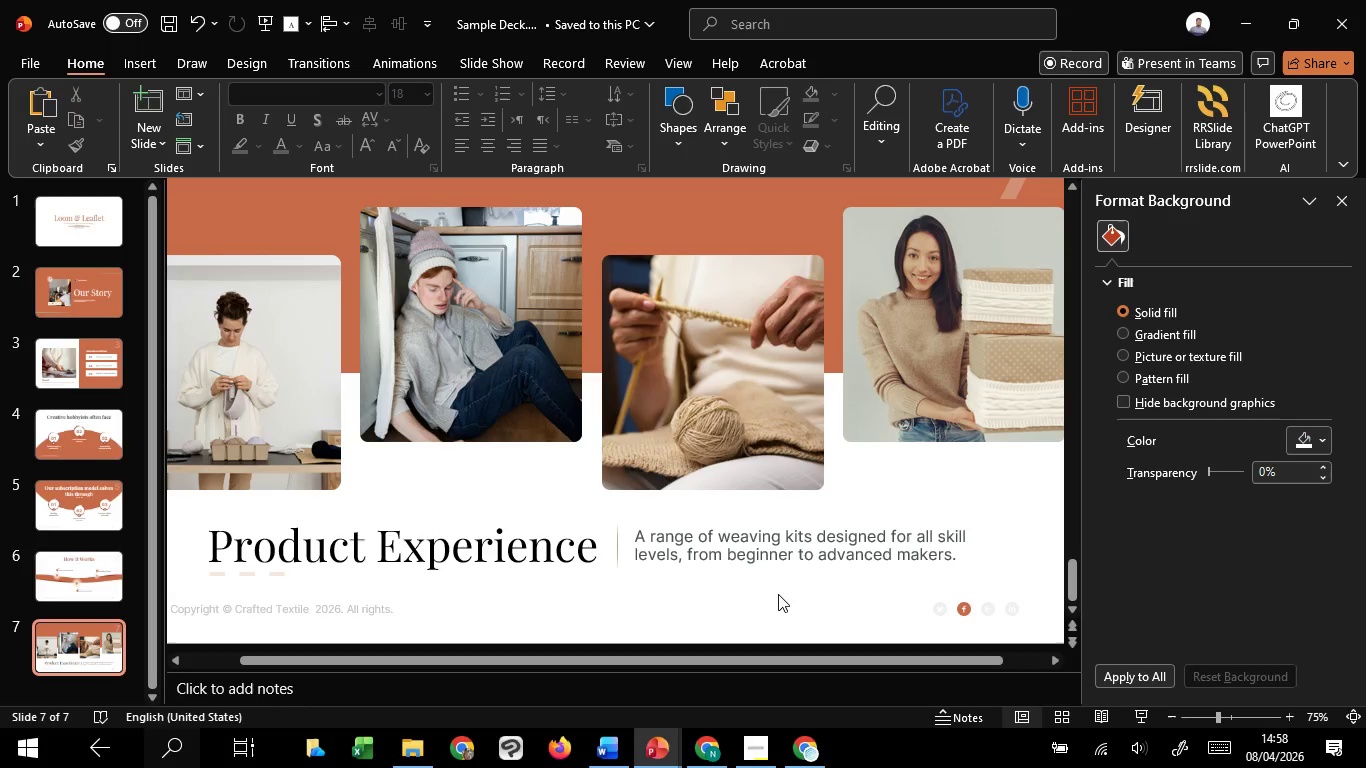 
scroll: coordinate [778, 594], scroll_direction: up, amount: 1.0
 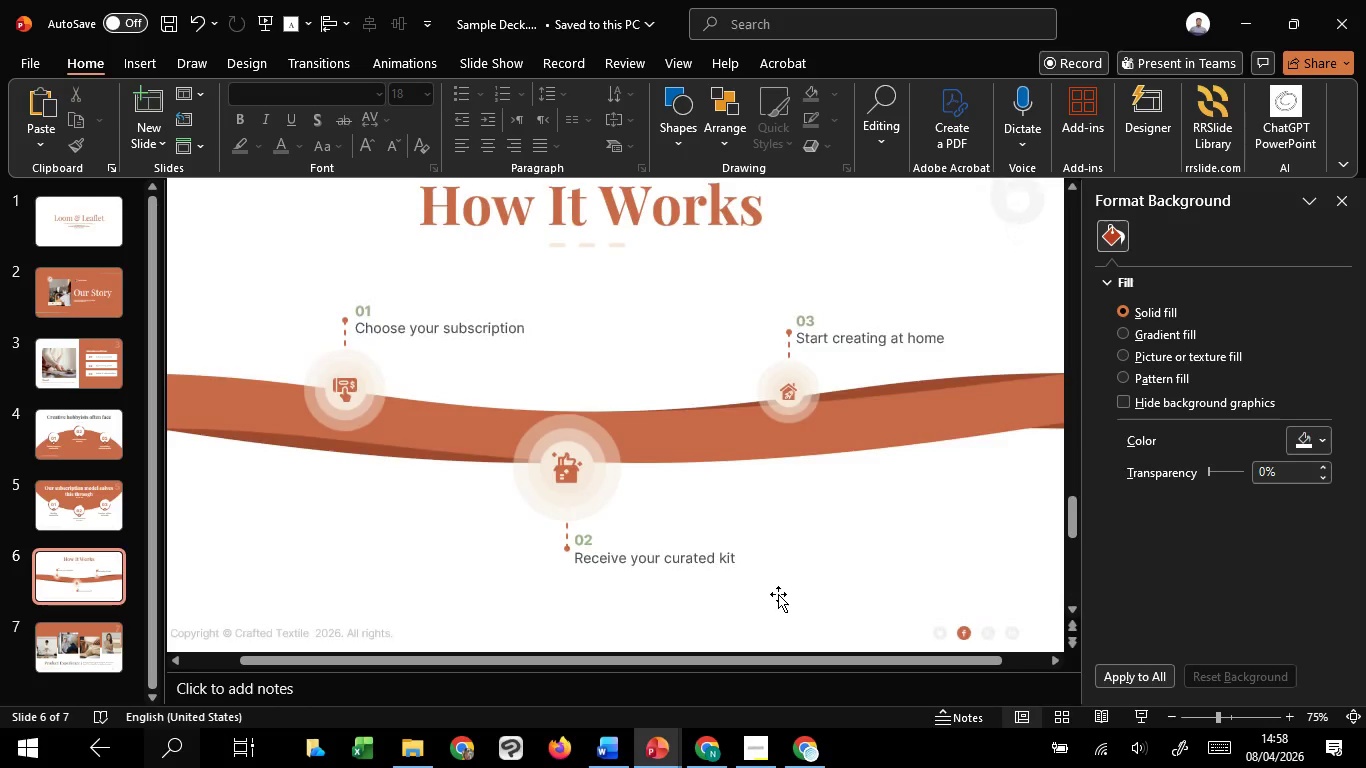 
wait(6.69)
 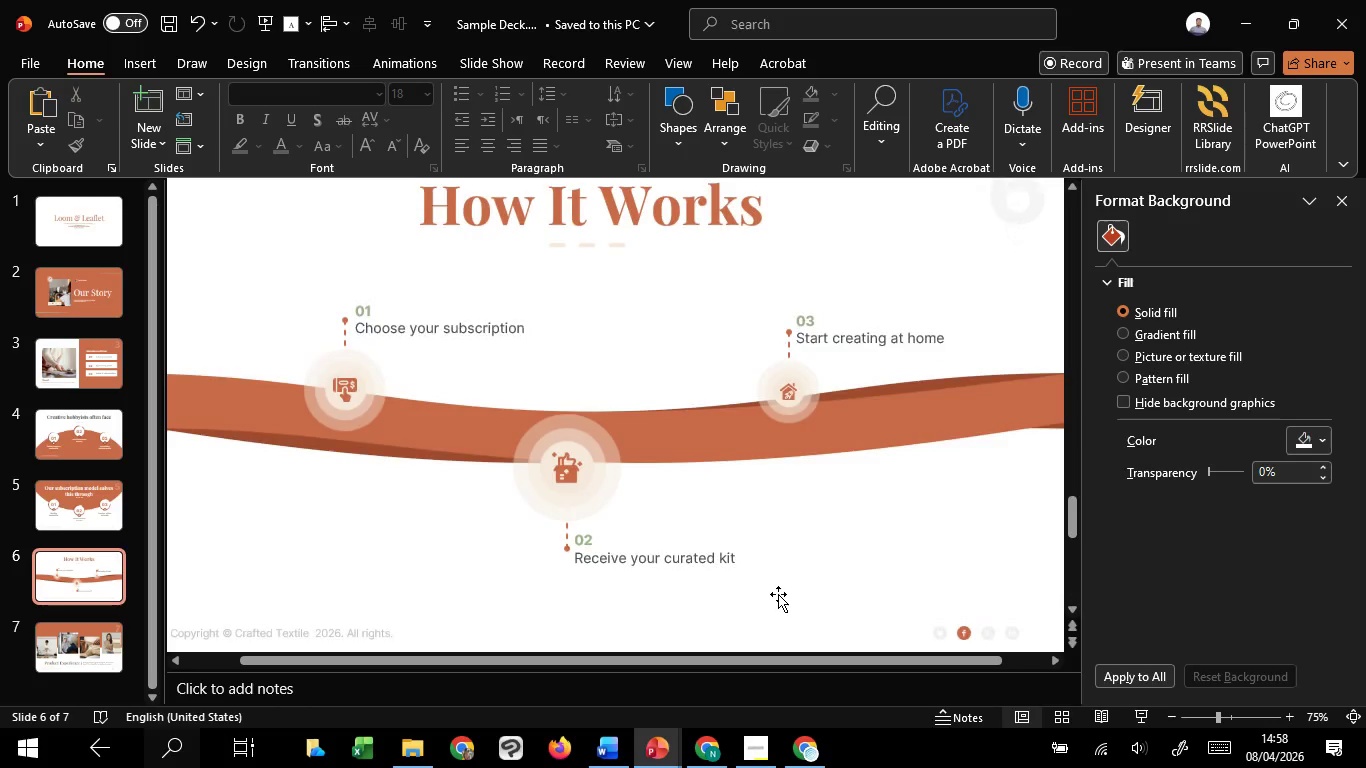 
scroll: coordinate [778, 594], scroll_direction: up, amount: 8.0
 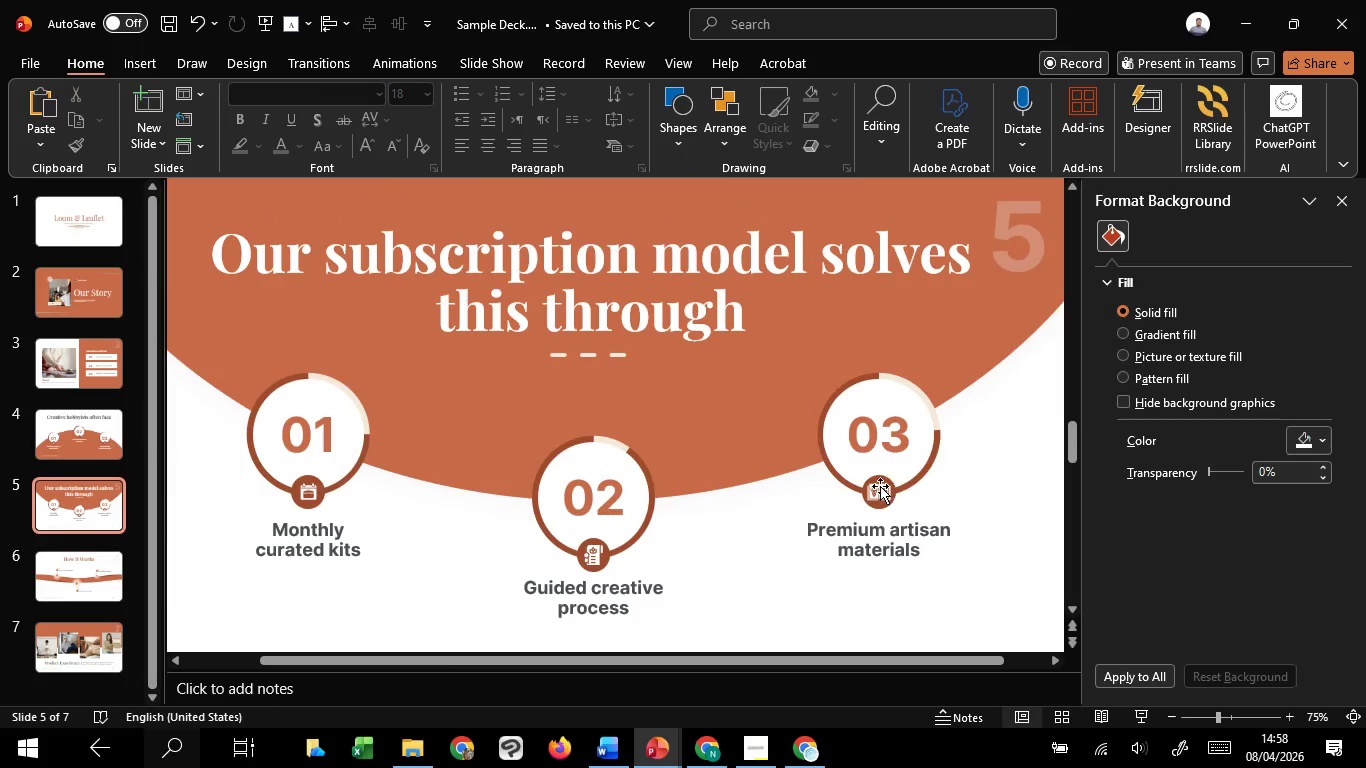 
left_click([880, 486])
 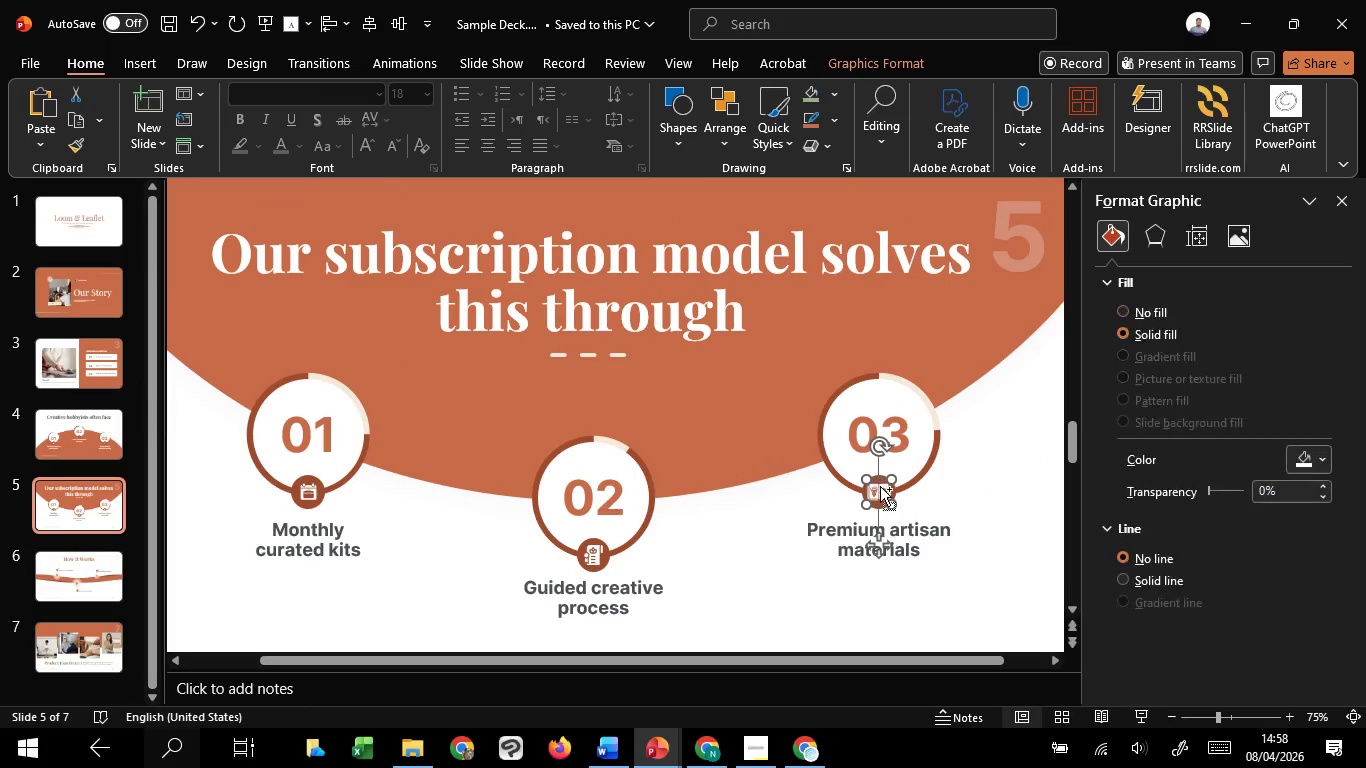 
hold_key(key=ControlLeft, duration=1.52)
scroll: coordinate [880, 486], scroll_direction: up, amount: 7.0
 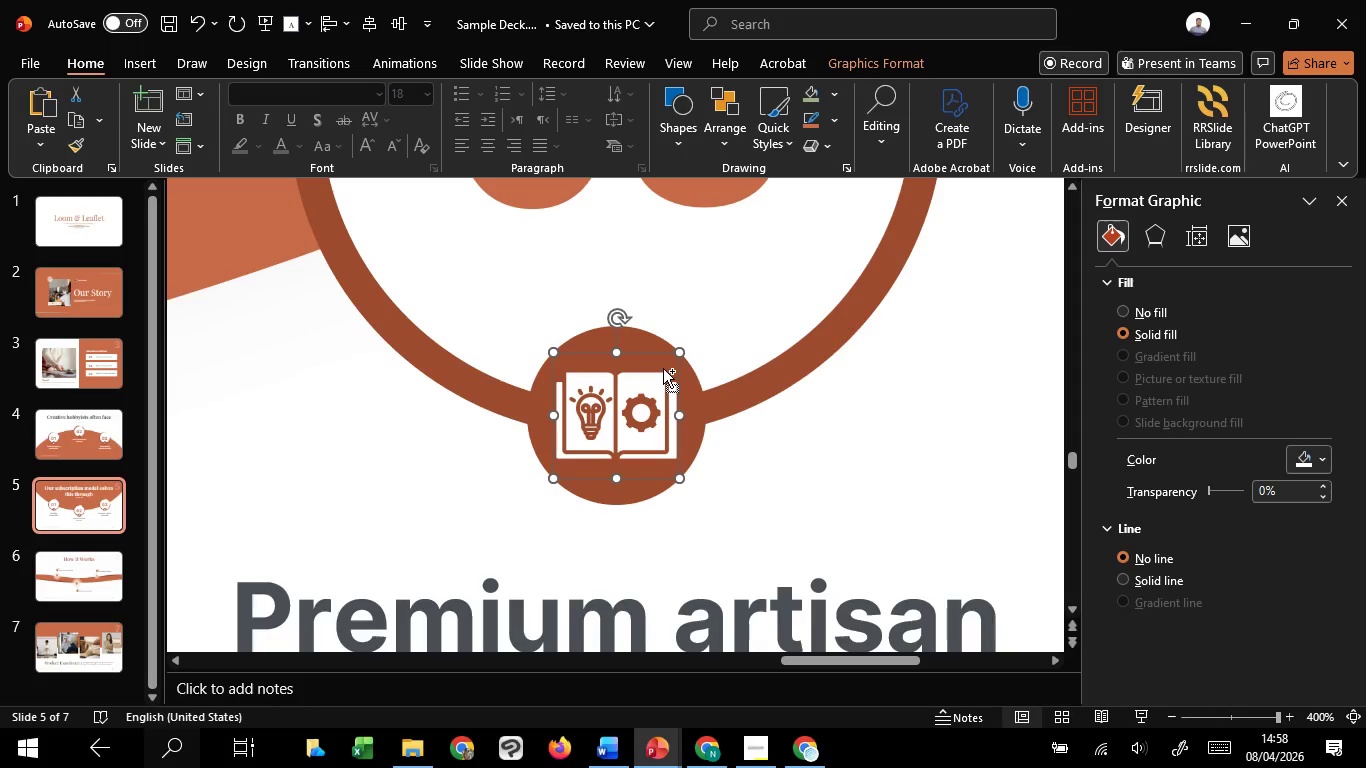 
hold_key(key=ControlLeft, duration=2.89)
scroll: coordinate [663, 367], scroll_direction: up, amount: 1.0
 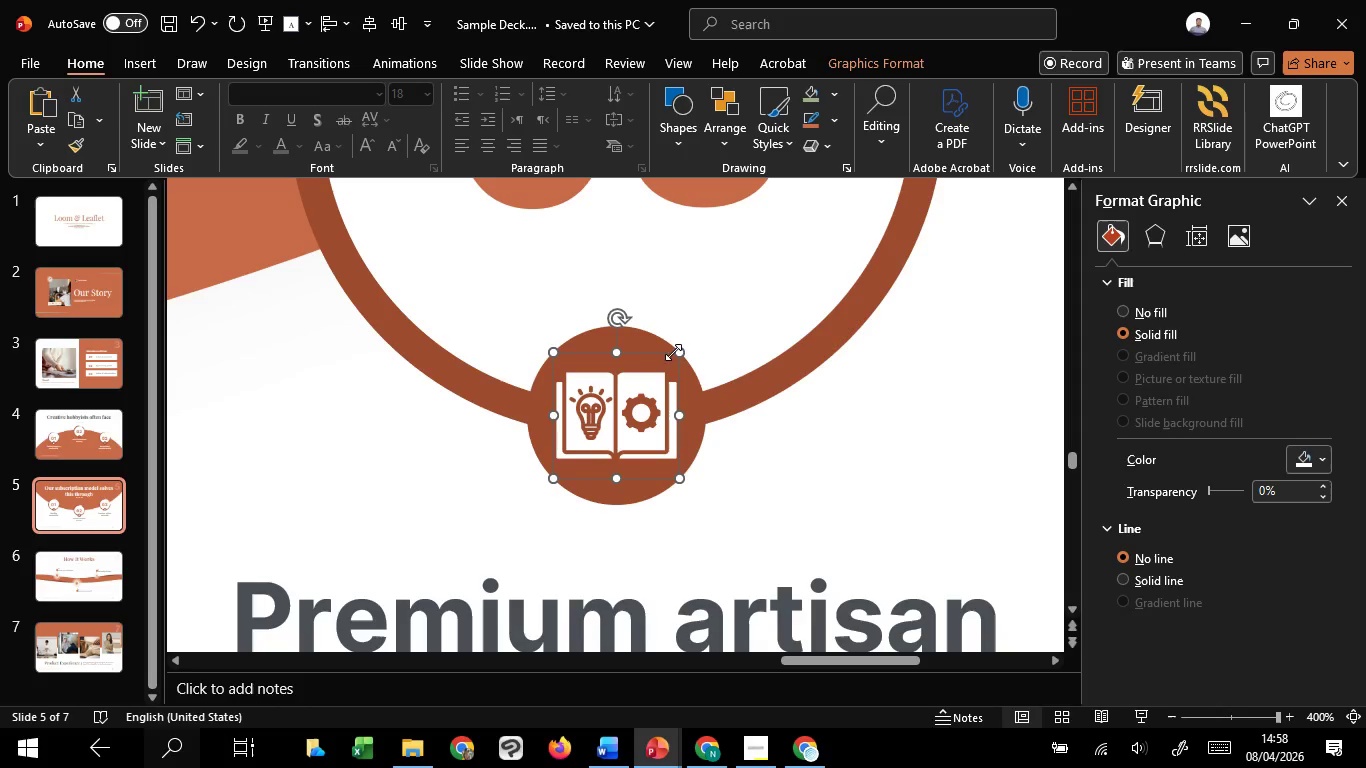 
hold_key(key=ShiftLeft, duration=1.5)
left_click_drag(start_coordinate=[679, 350], to_coordinate=[670, 363])
 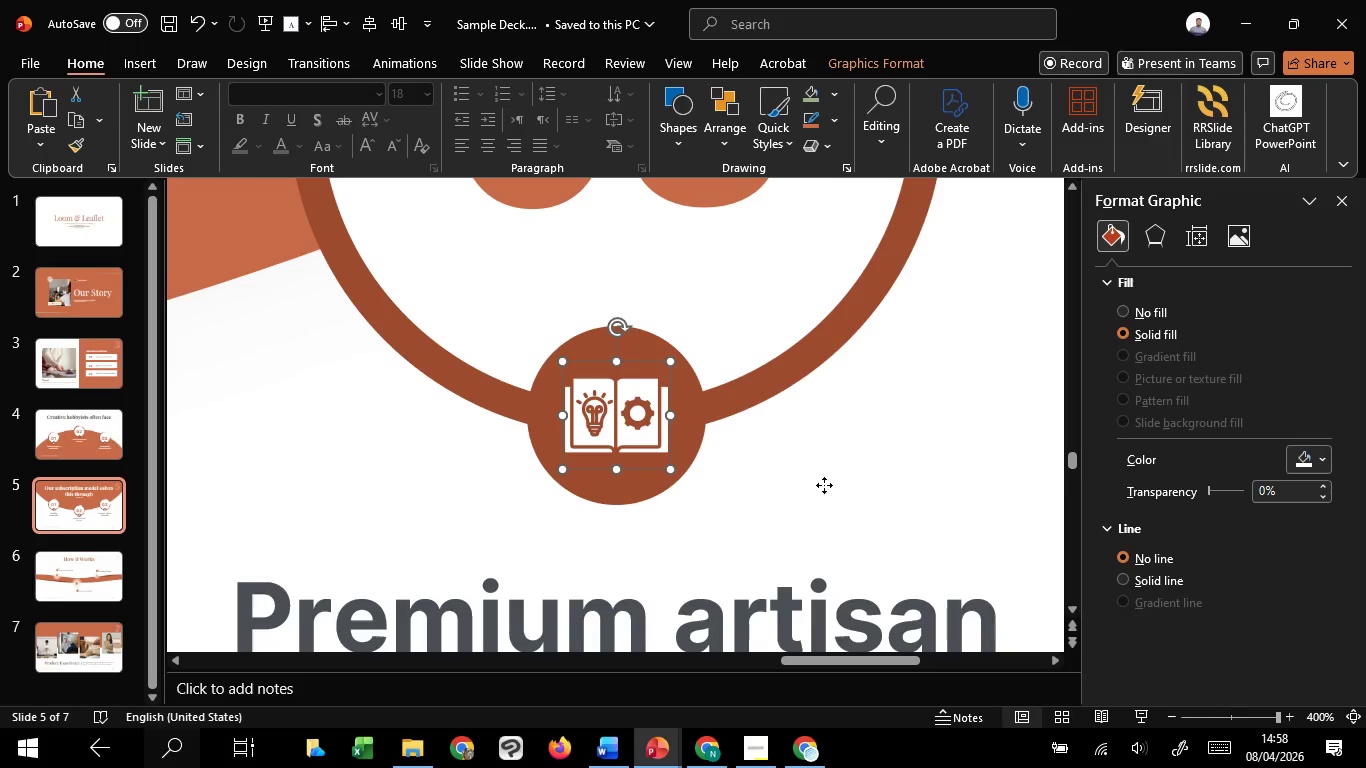 
hold_key(key=ShiftLeft, duration=0.75)
 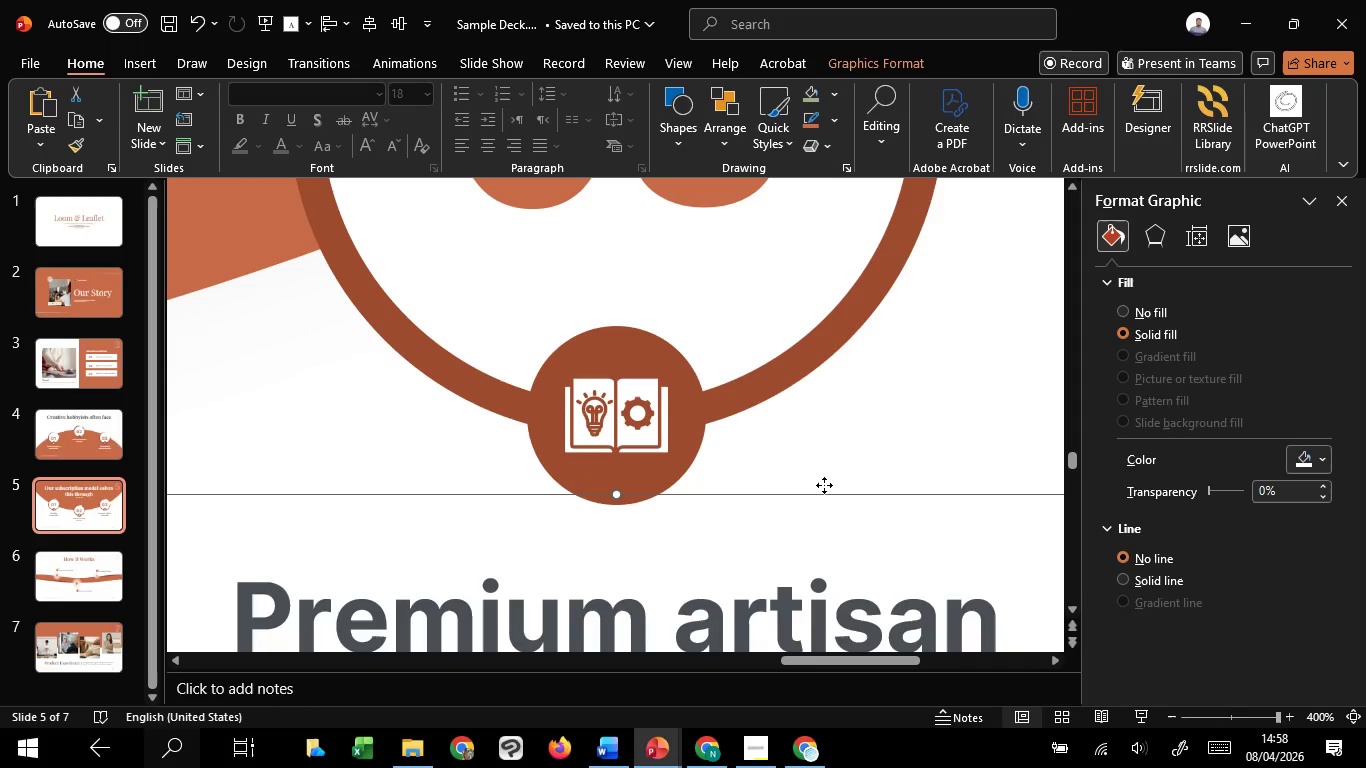 
left_click([824, 485])
 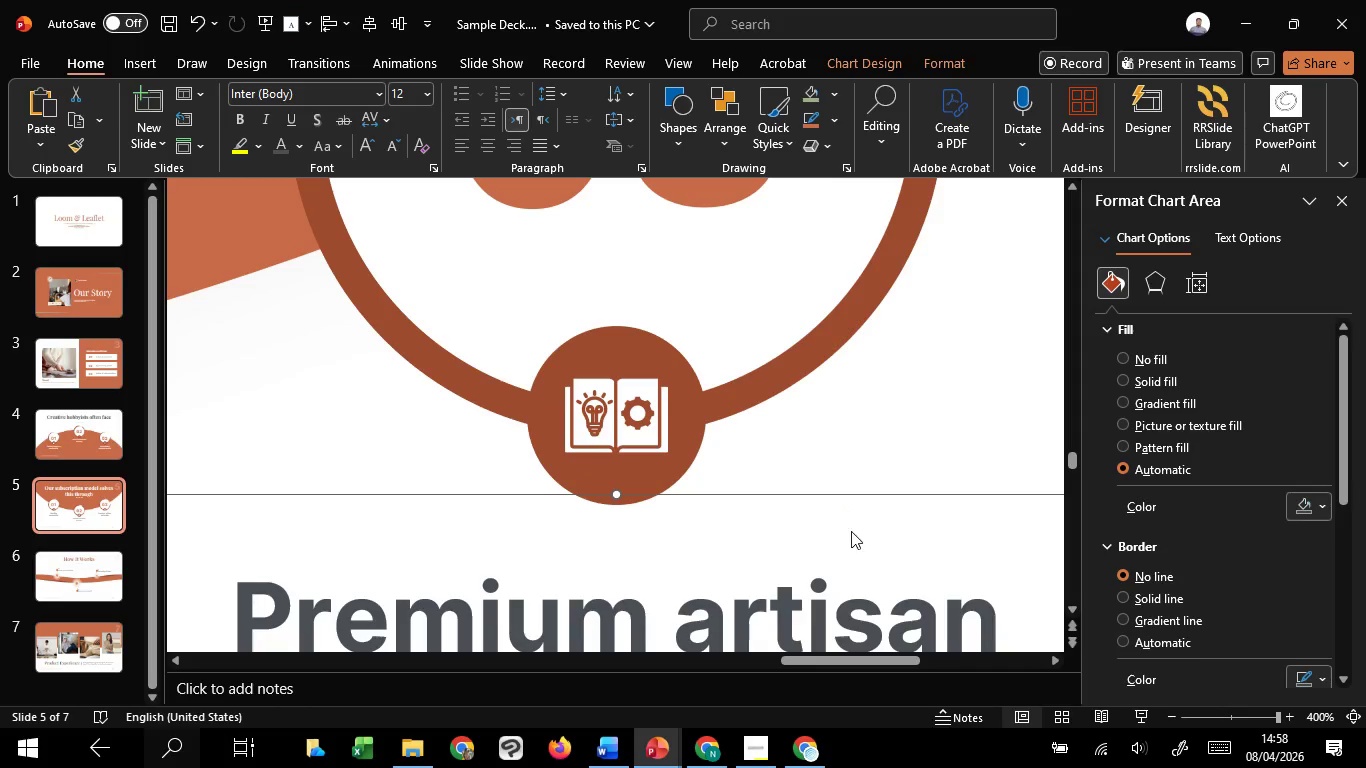 
left_click([851, 531])
 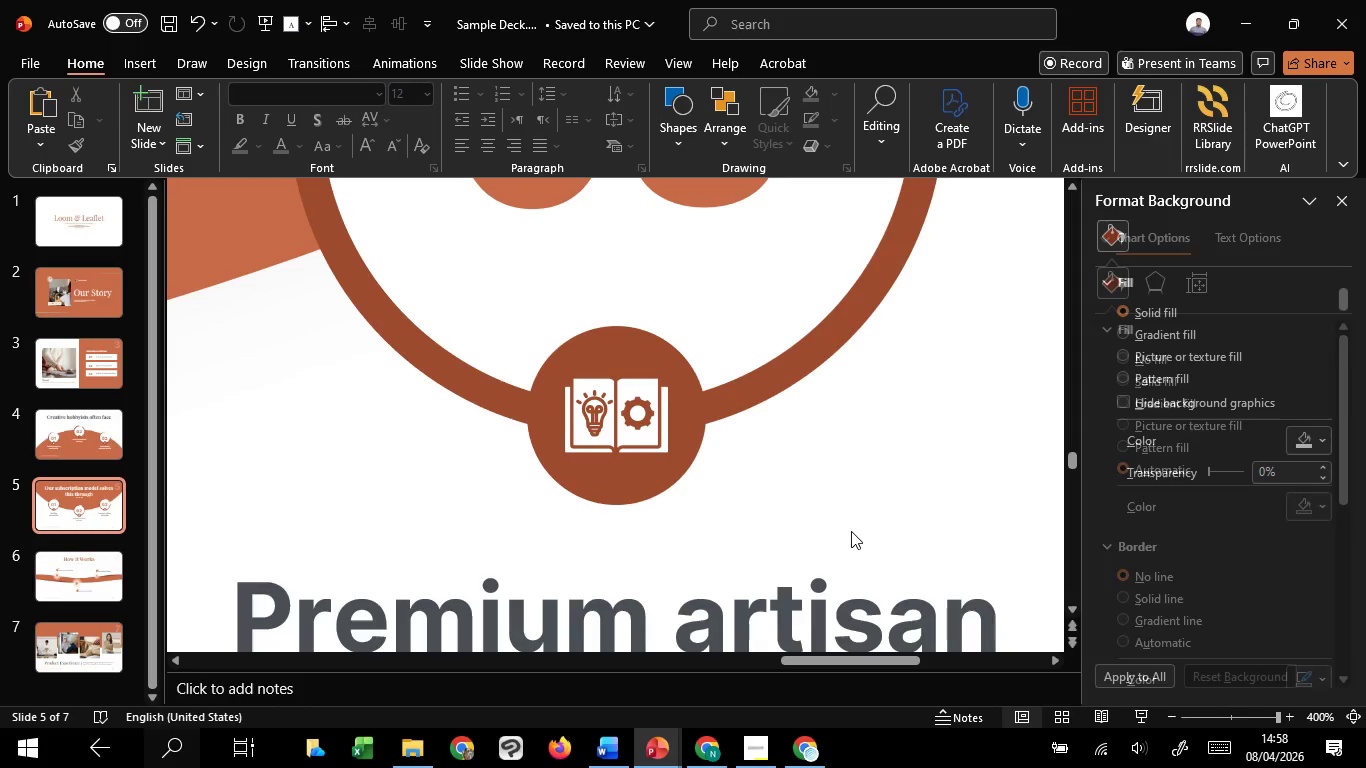 
hold_key(key=ControlLeft, duration=1.5)
scroll: coordinate [851, 531], scroll_direction: down, amount: 6.0
 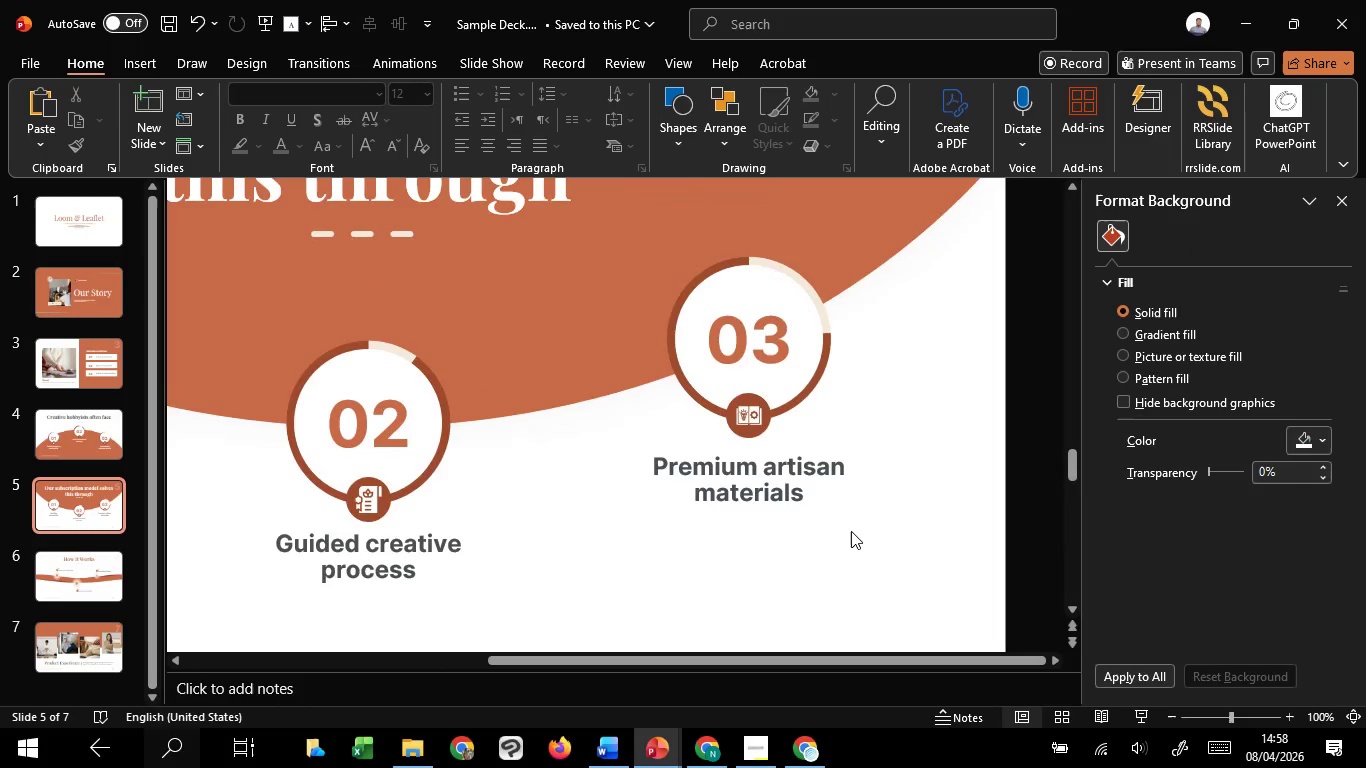 
hold_key(key=ControlLeft, duration=0.5)
 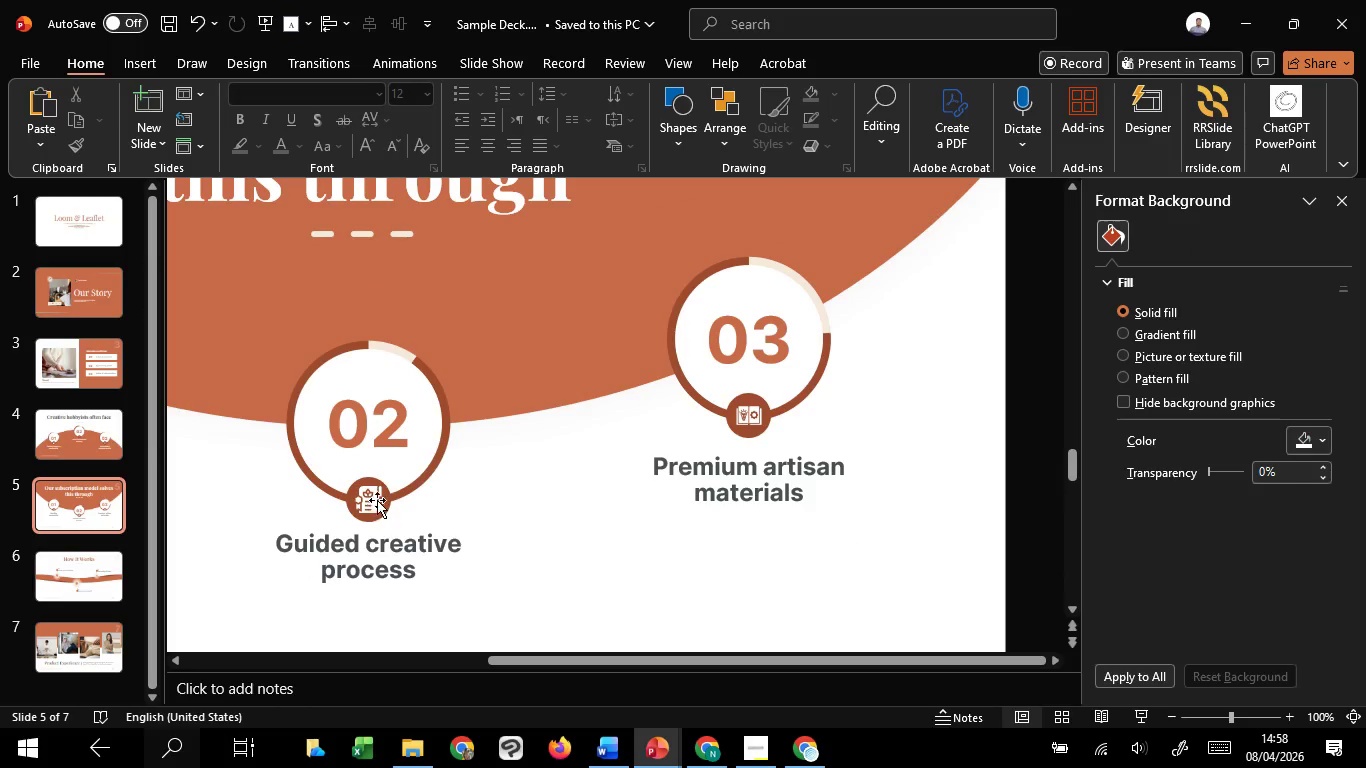 
hold_key(key=ControlLeft, duration=1.91)
left_click([374, 495])
 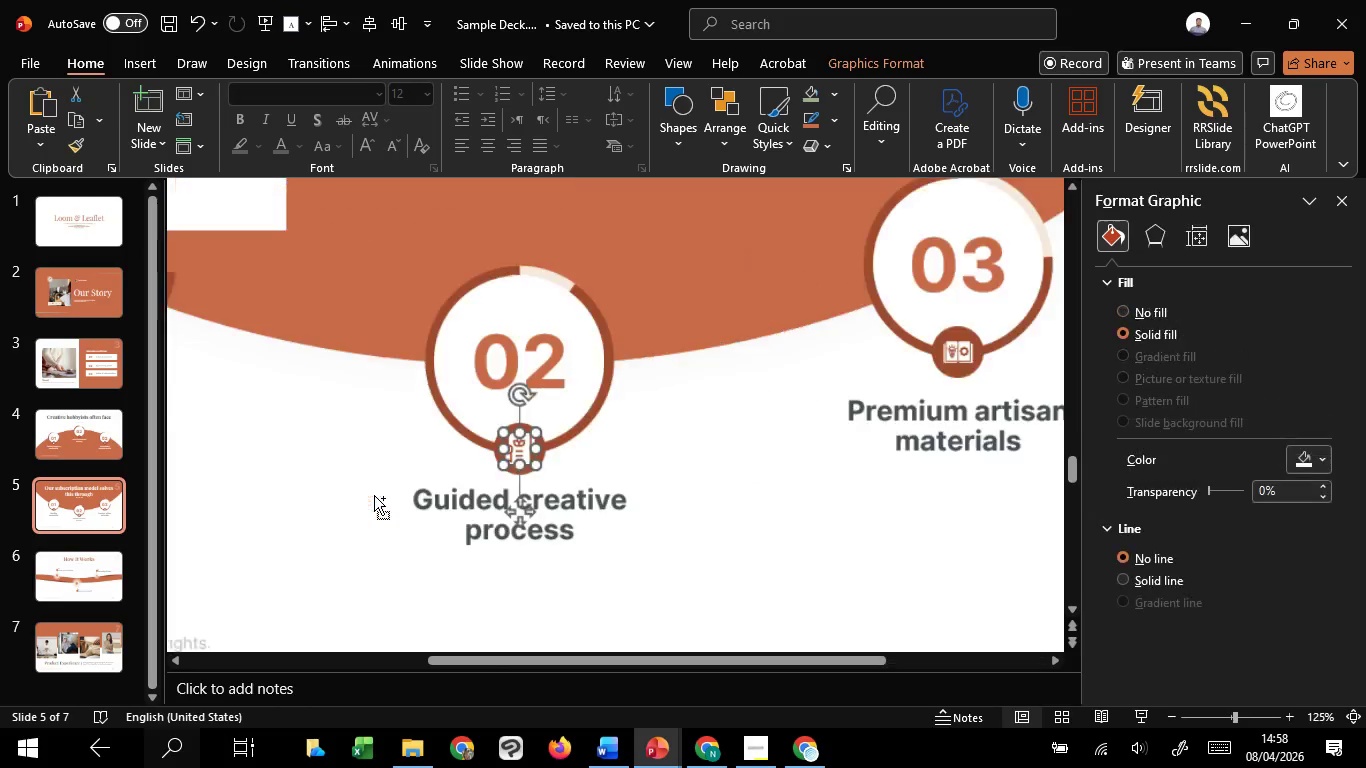 
hold_key(key=ControlLeft, duration=2.83)
 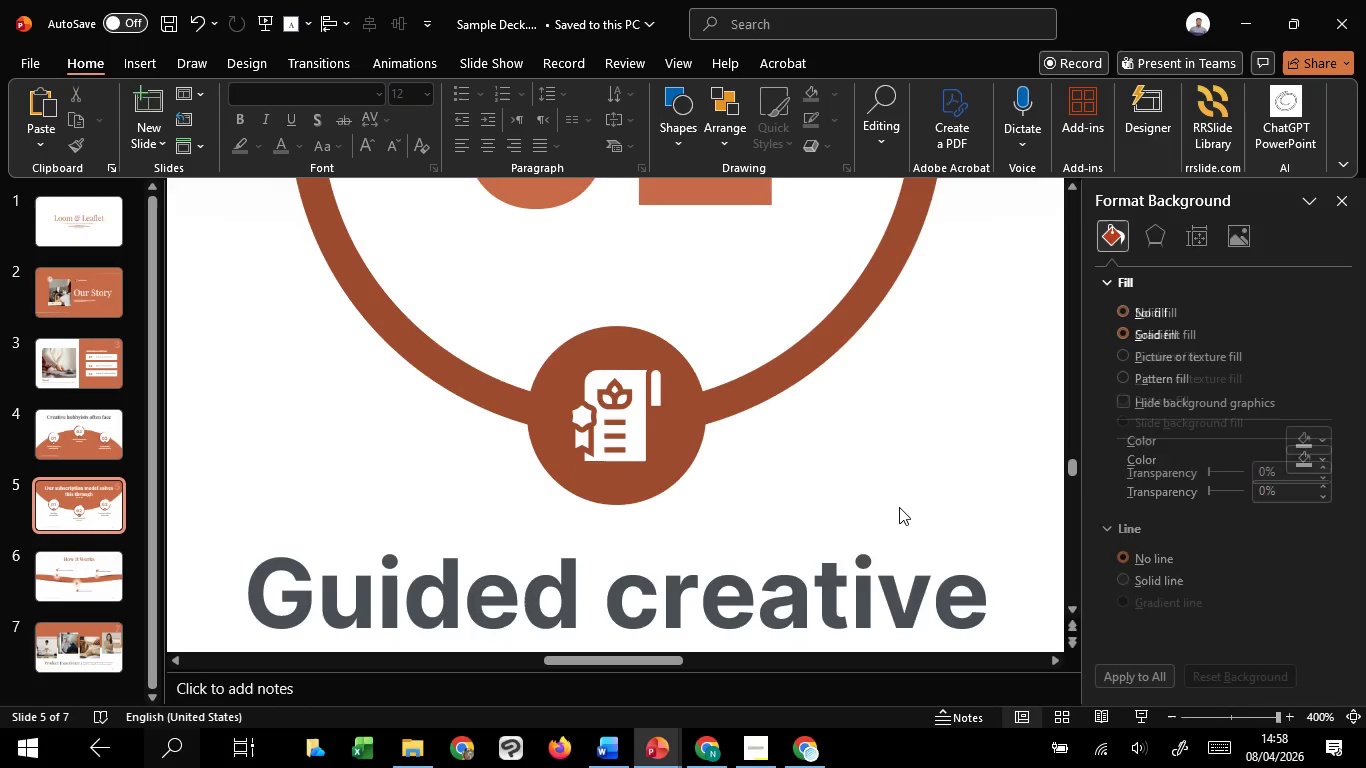 
scroll: coordinate [558, 421], scroll_direction: up, amount: 8.0
 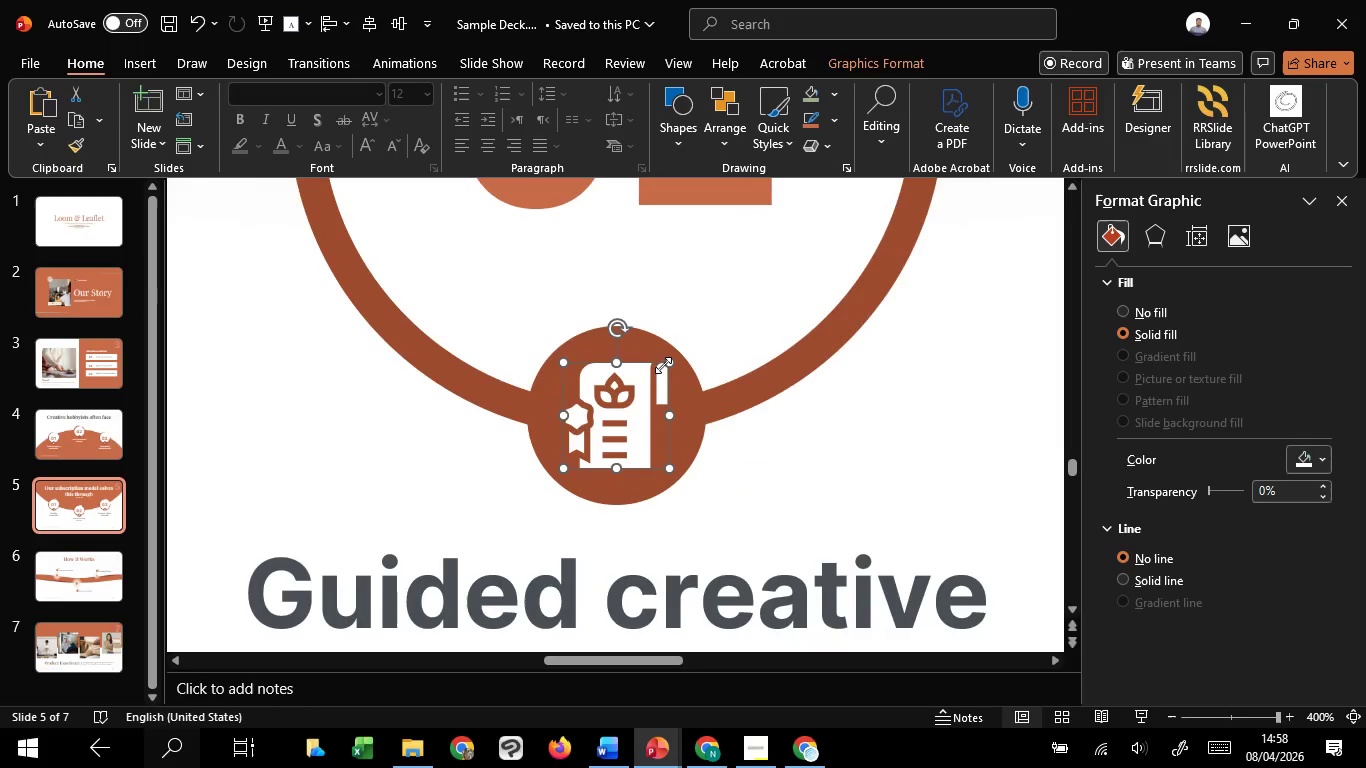 
hold_key(key=ShiftLeft, duration=1.52)
left_click_drag(start_coordinate=[665, 362], to_coordinate=[660, 371])
 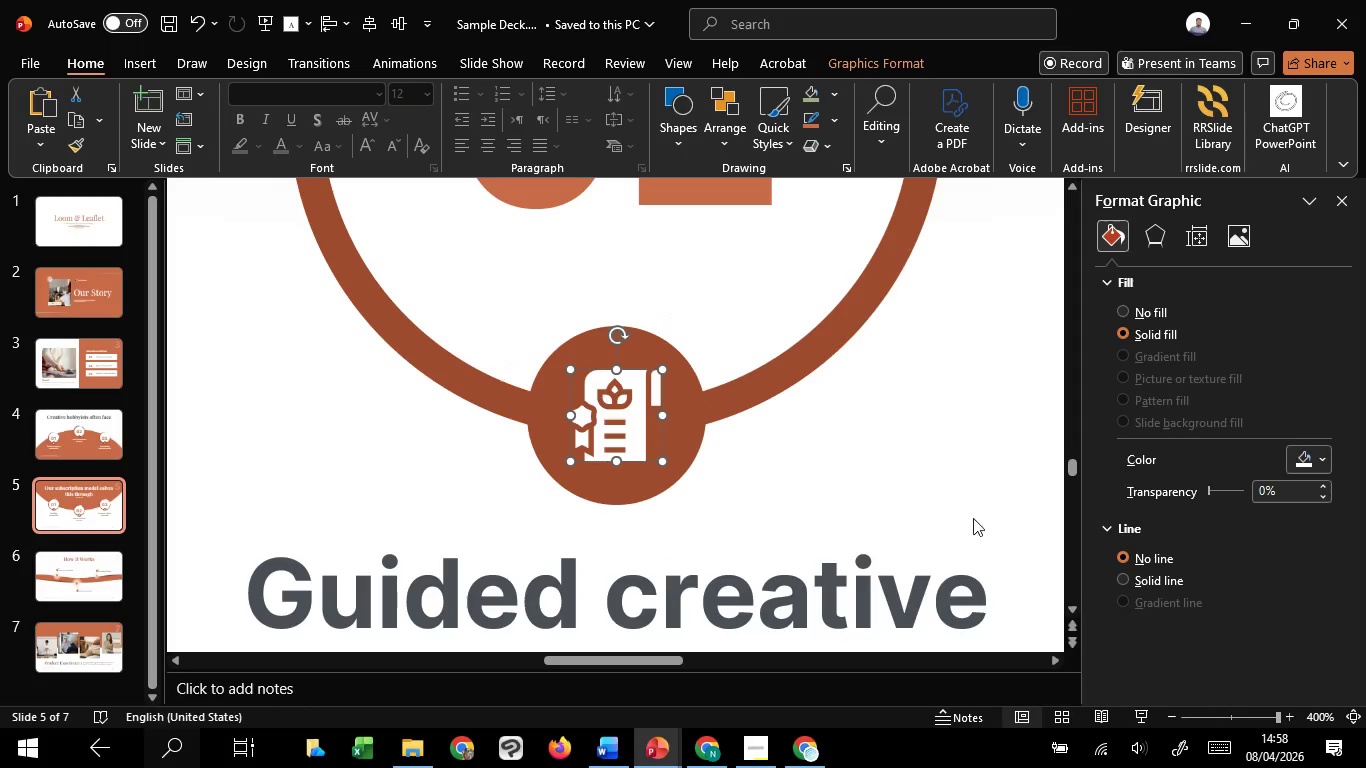 
key(Control+Shift+ShiftLeft)
 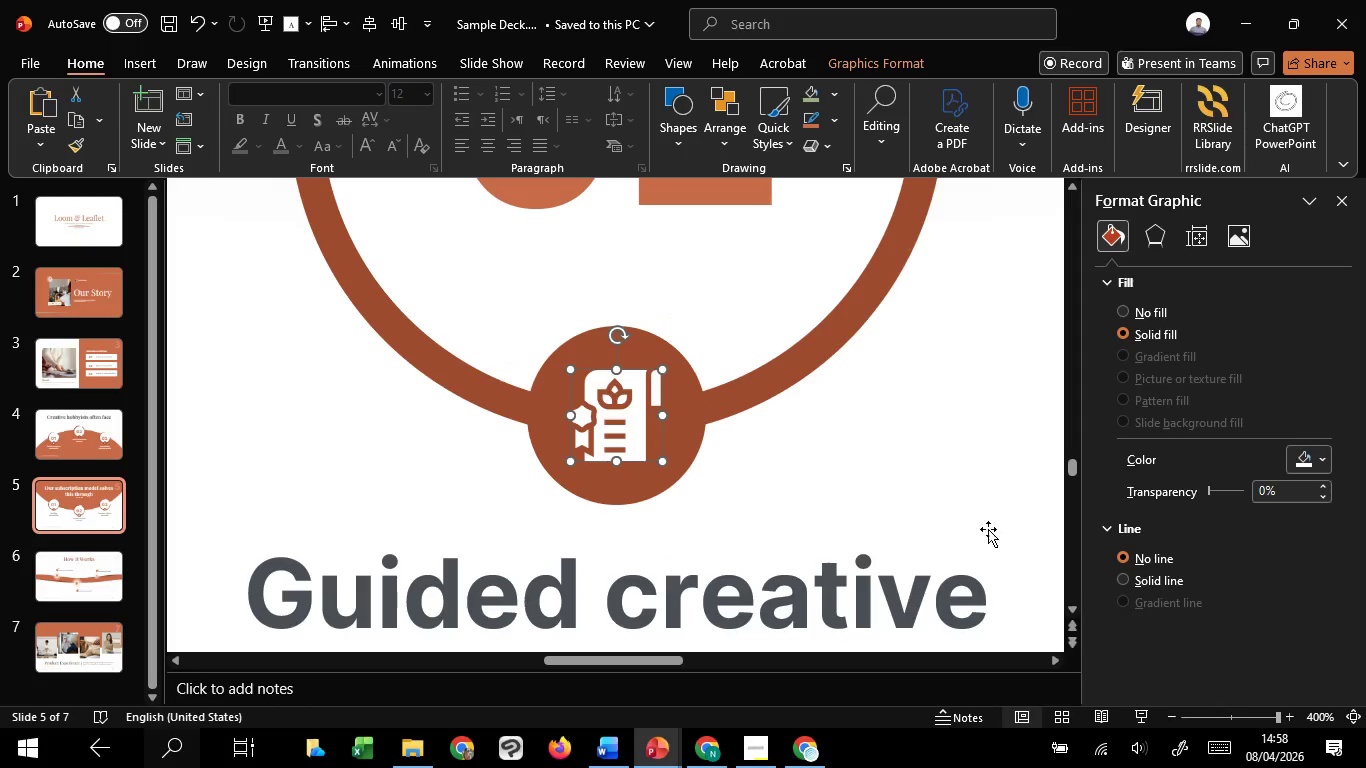 
key(Control+Shift+ShiftLeft)
 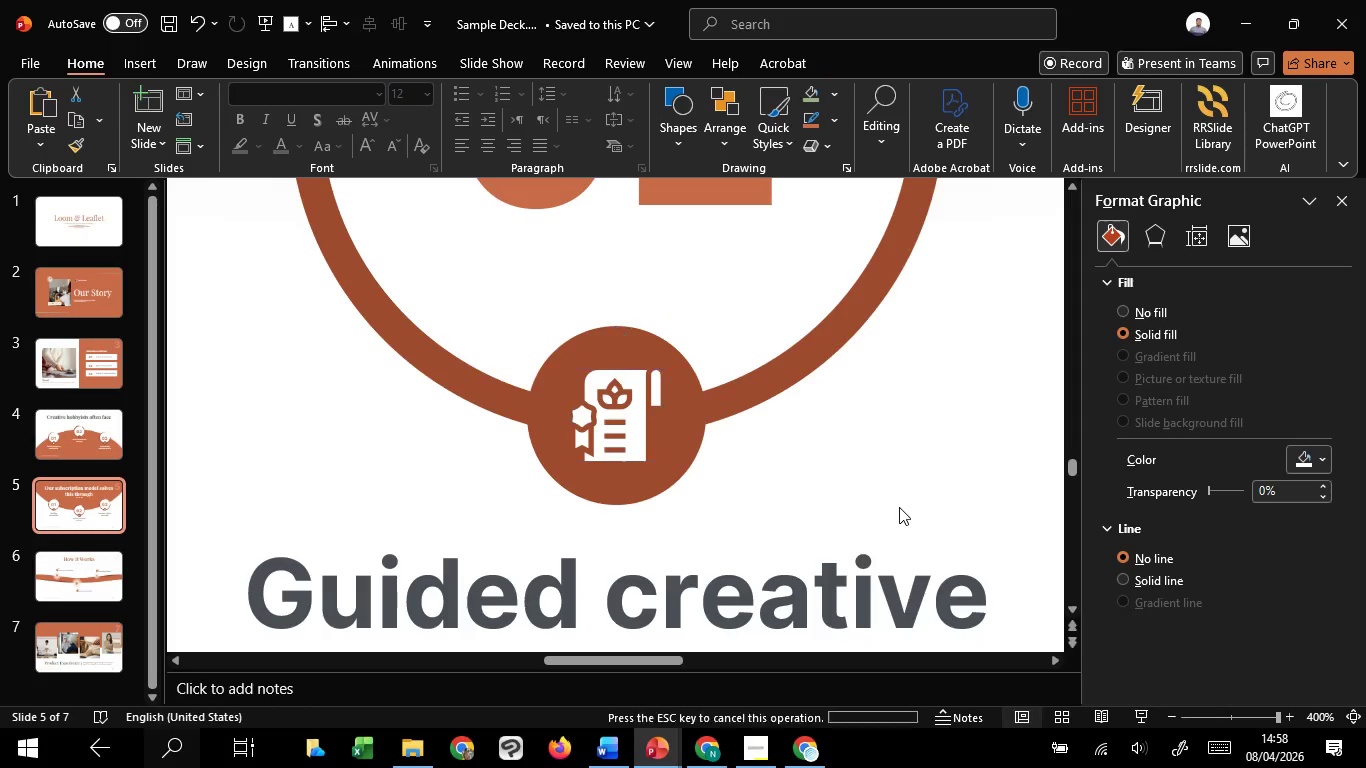 
left_click([899, 507])
 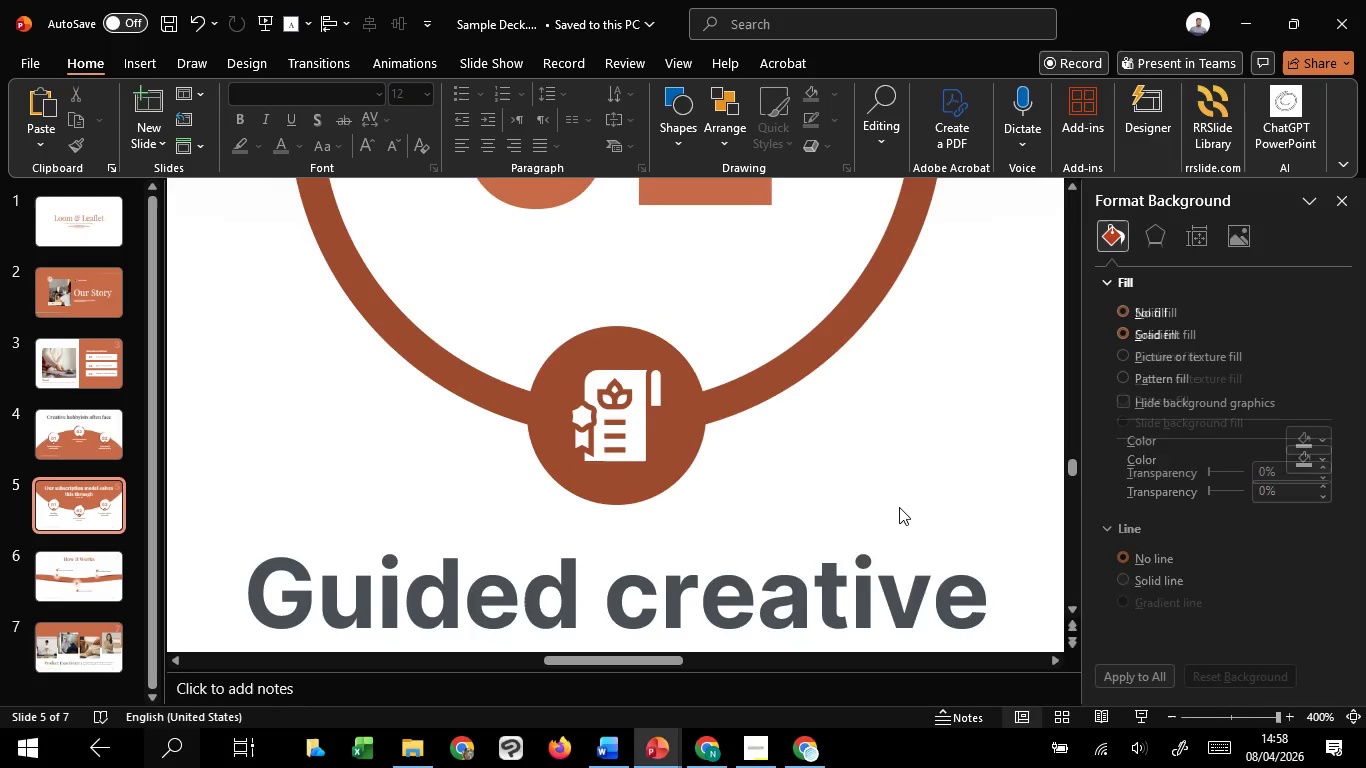 
hold_key(key=ControlLeft, duration=1.52)
scroll: coordinate [899, 507], scroll_direction: down, amount: 5.0
 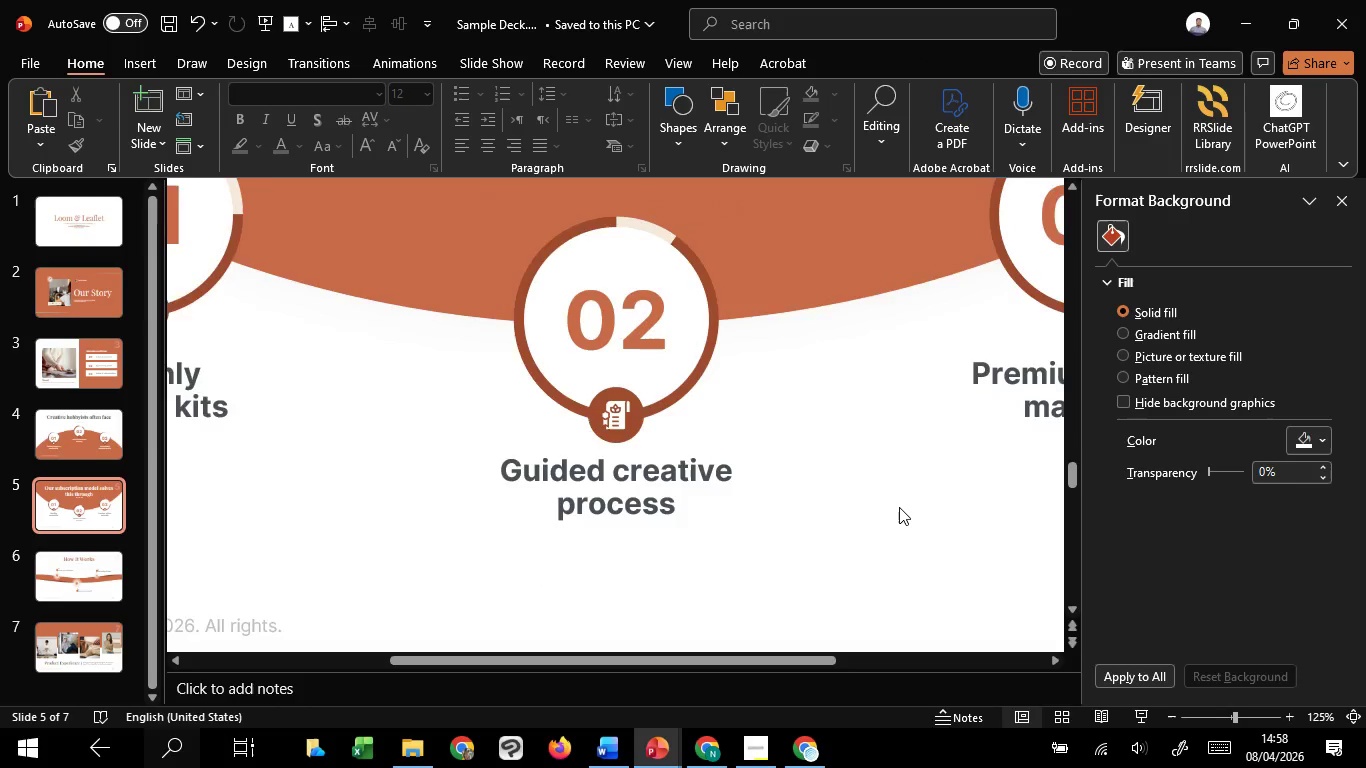 
hold_key(key=ControlLeft, duration=0.62)
scroll: coordinate [899, 507], scroll_direction: down, amount: 1.0
 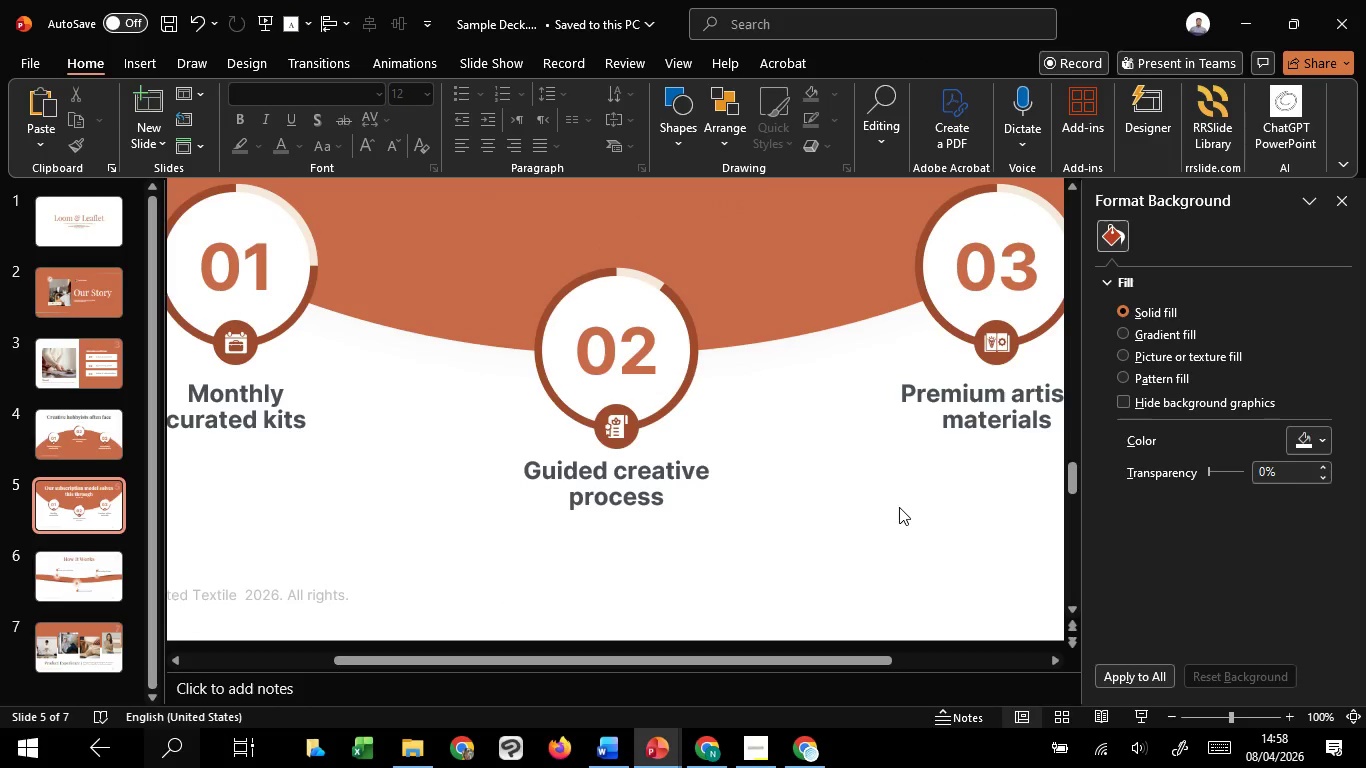 
hold_key(key=ControlLeft, duration=2.25)
scroll: coordinate [899, 507], scroll_direction: up, amount: 9.0
 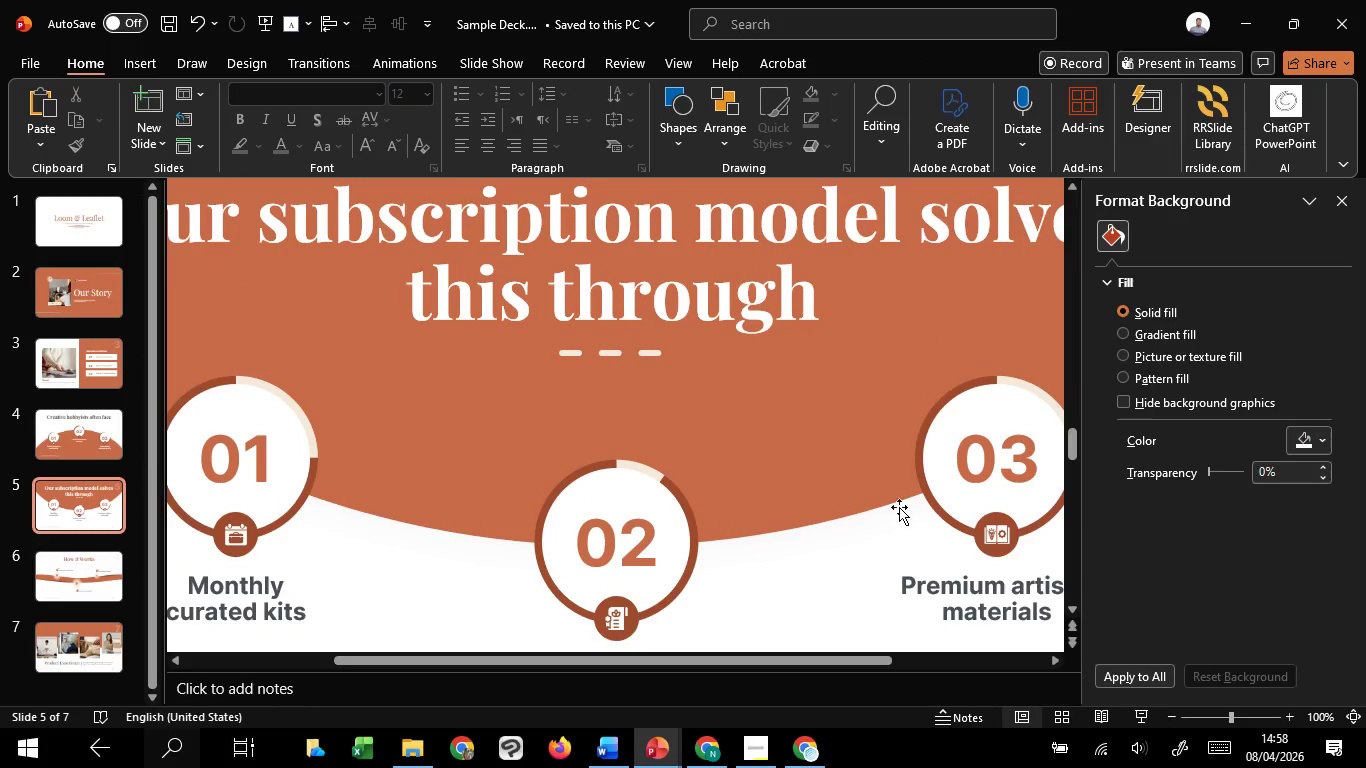 
hold_key(key=ControlLeft, duration=0.77)
scroll: coordinate [899, 507], scroll_direction: up, amount: 5.0
 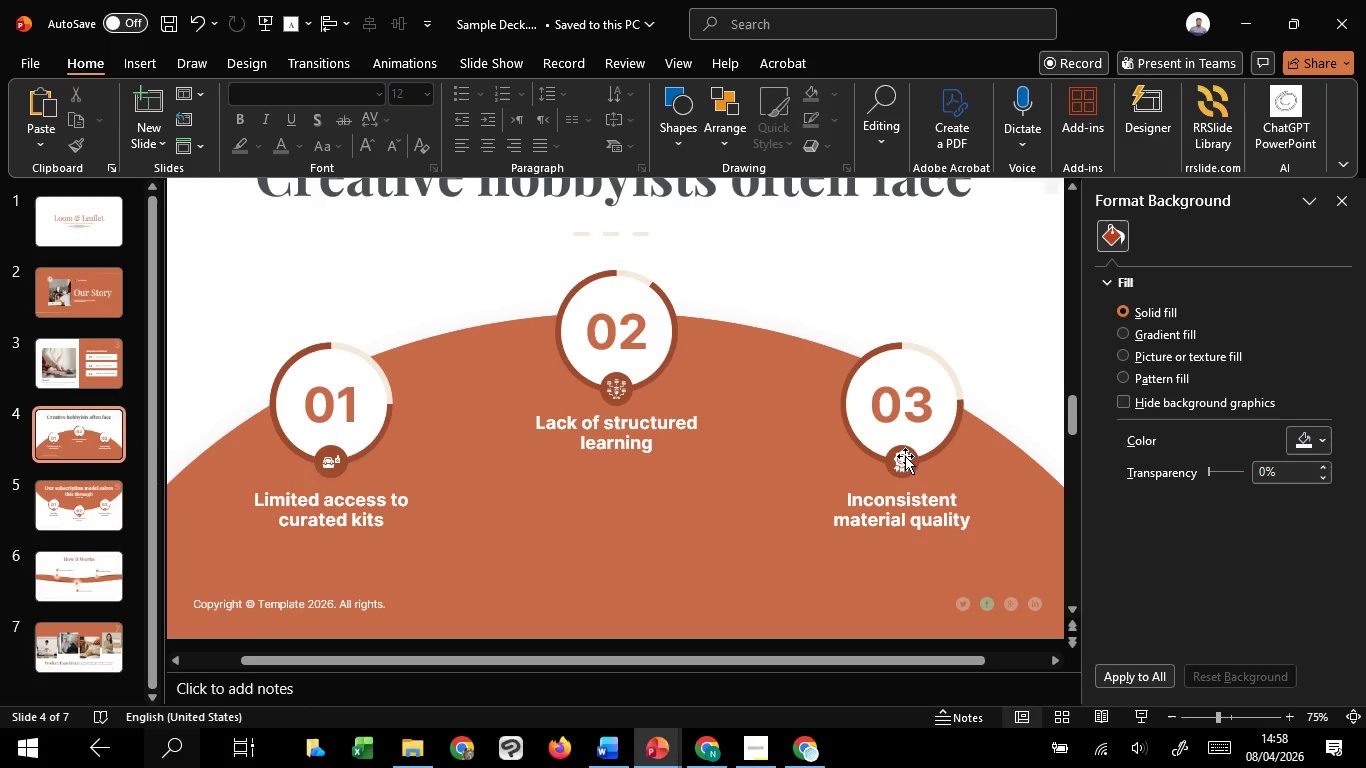 
left_click([905, 456])
 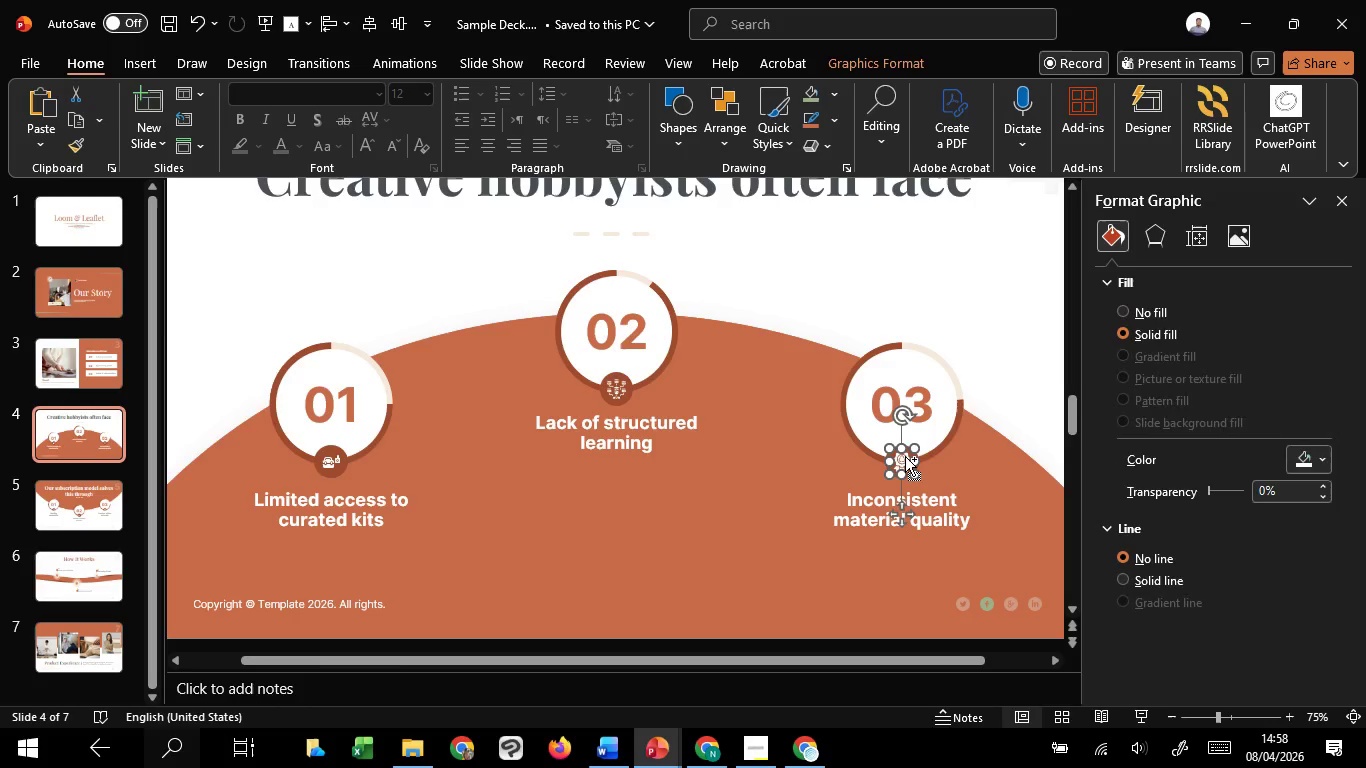 
hold_key(key=ControlLeft, duration=4.92)
scroll: coordinate [905, 456], scroll_direction: up, amount: 6.0
 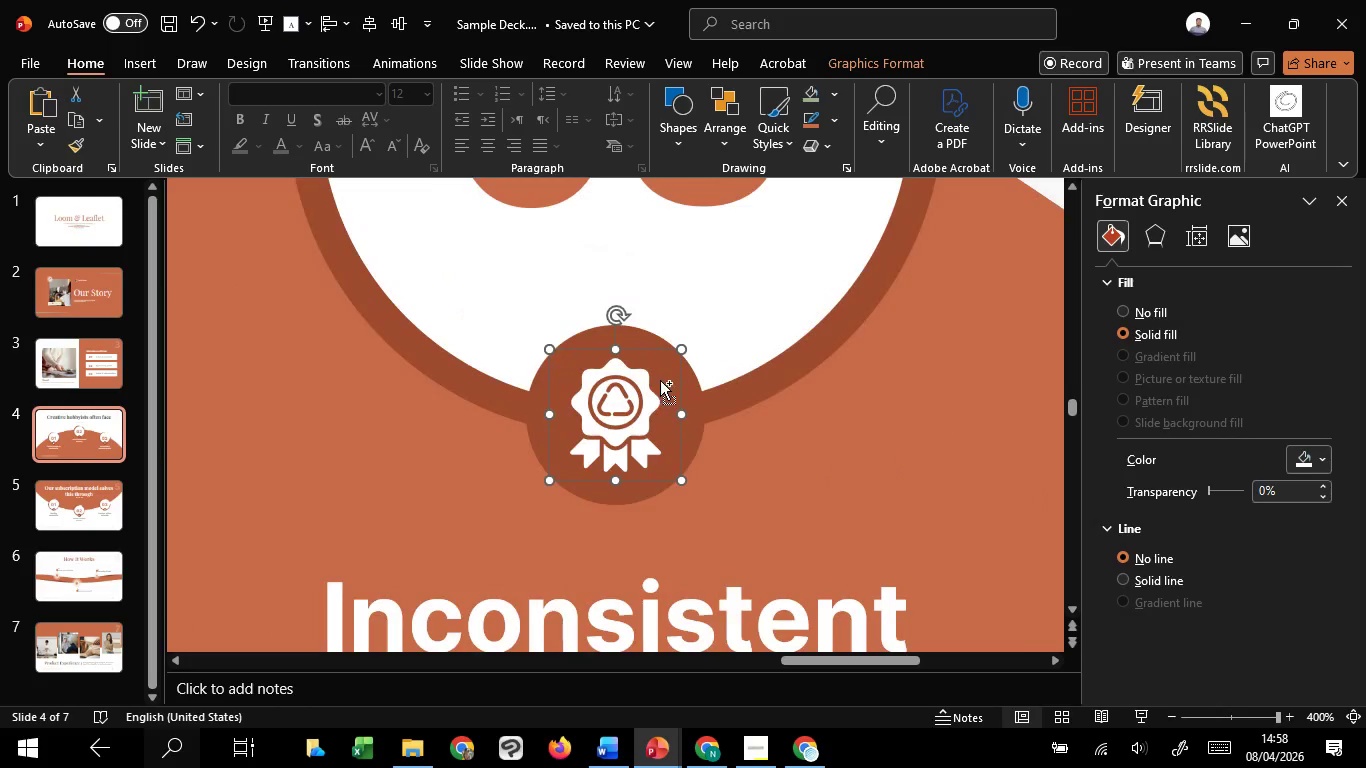 
hold_key(key=ShiftLeft, duration=1.52)
left_click_drag(start_coordinate=[679, 347], to_coordinate=[665, 361])
 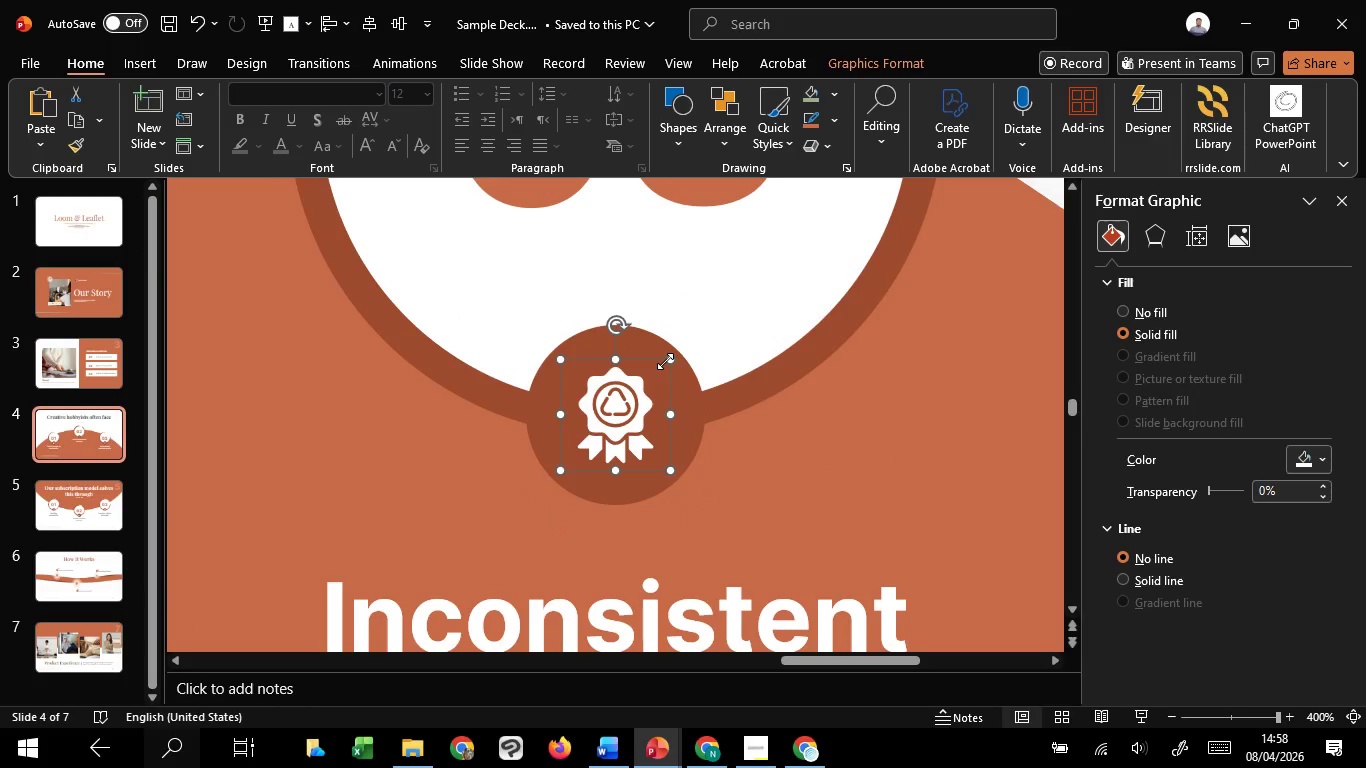 
hold_key(key=ShiftLeft, duration=1.53)
 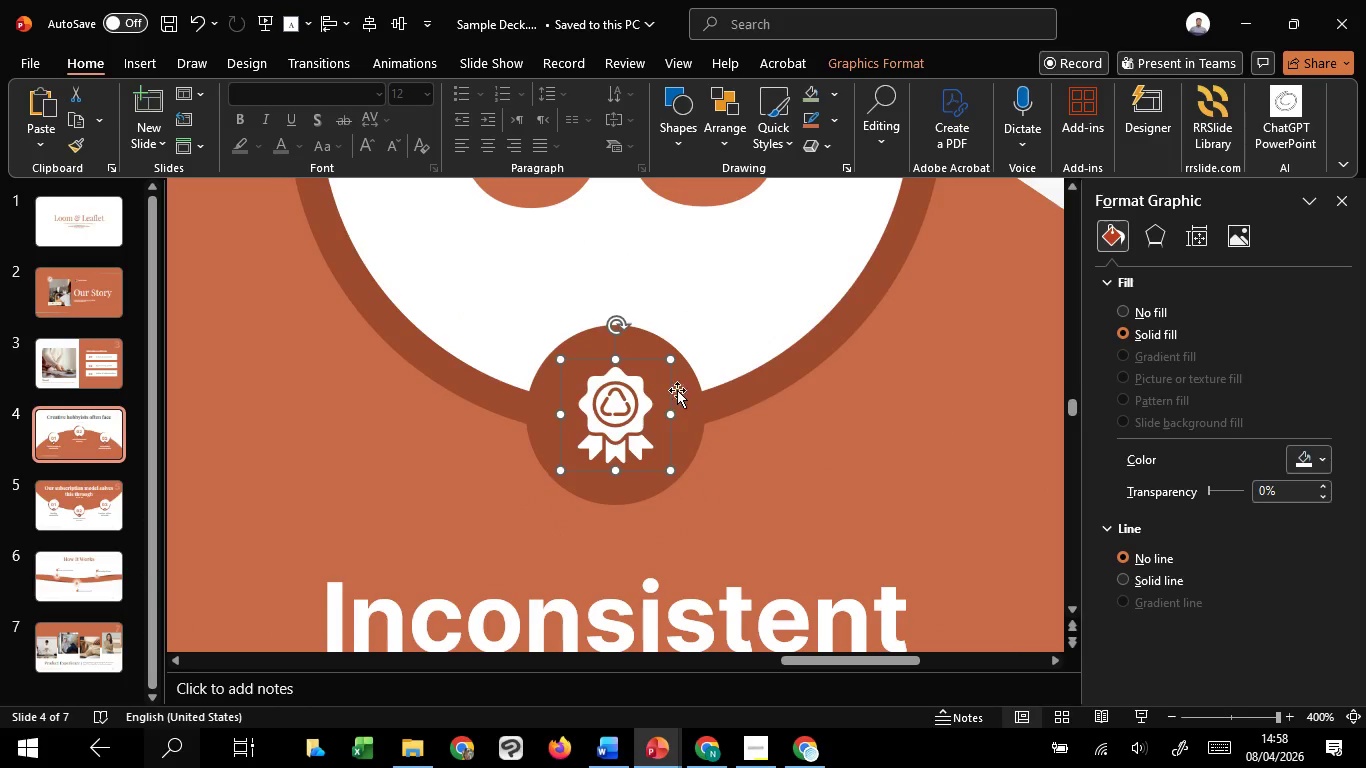 
hold_key(key=ShiftLeft, duration=1.51)
left_click([684, 396])
 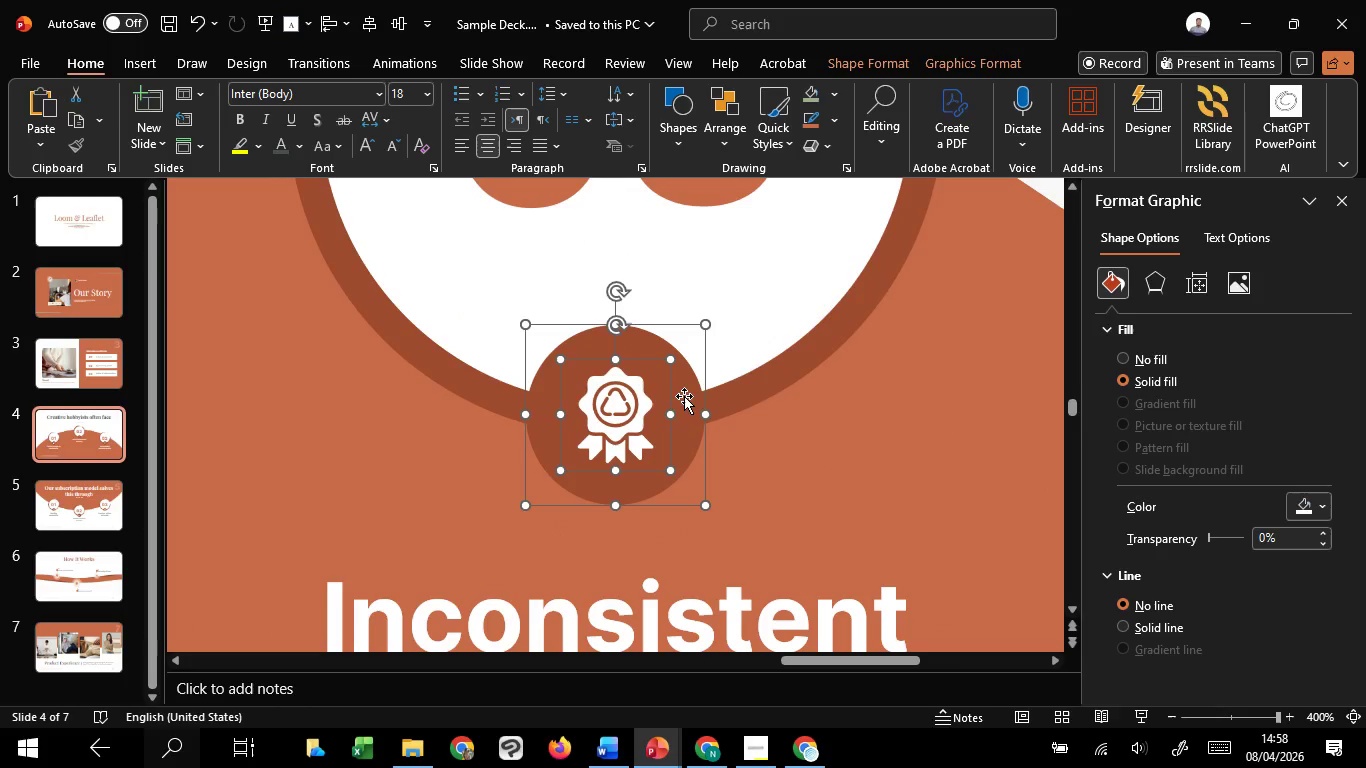 
hold_key(key=ShiftLeft, duration=0.72)
 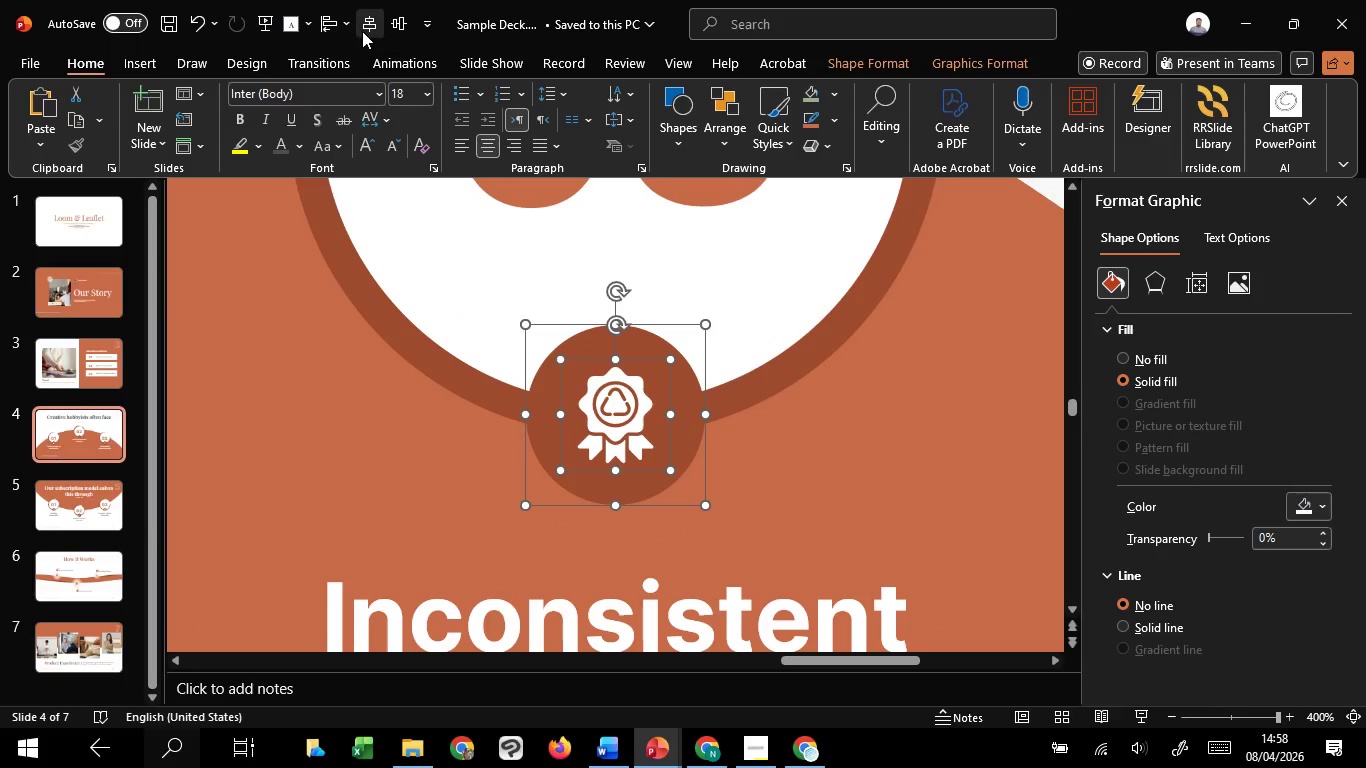 
key(Shift+ShiftLeft)
 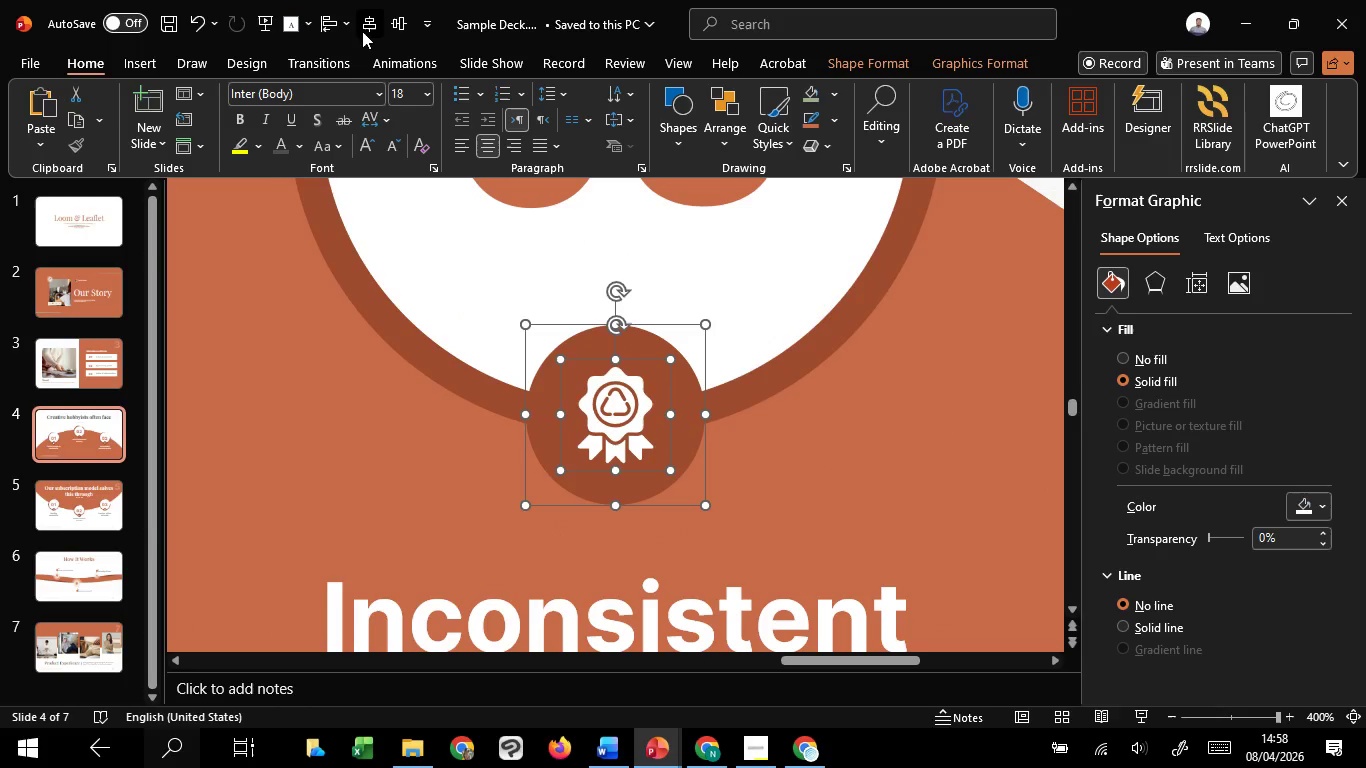 
left_click([362, 31])
 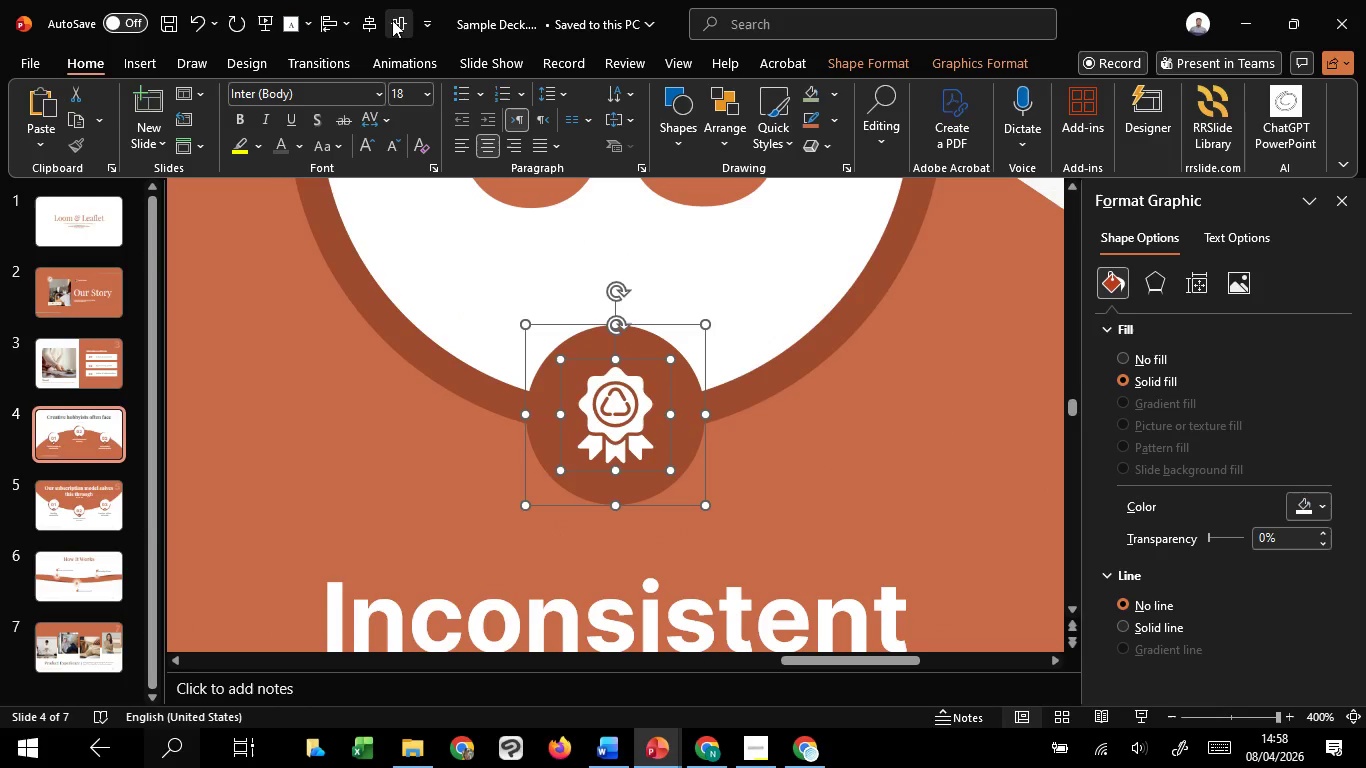 
left_click([392, 20])
 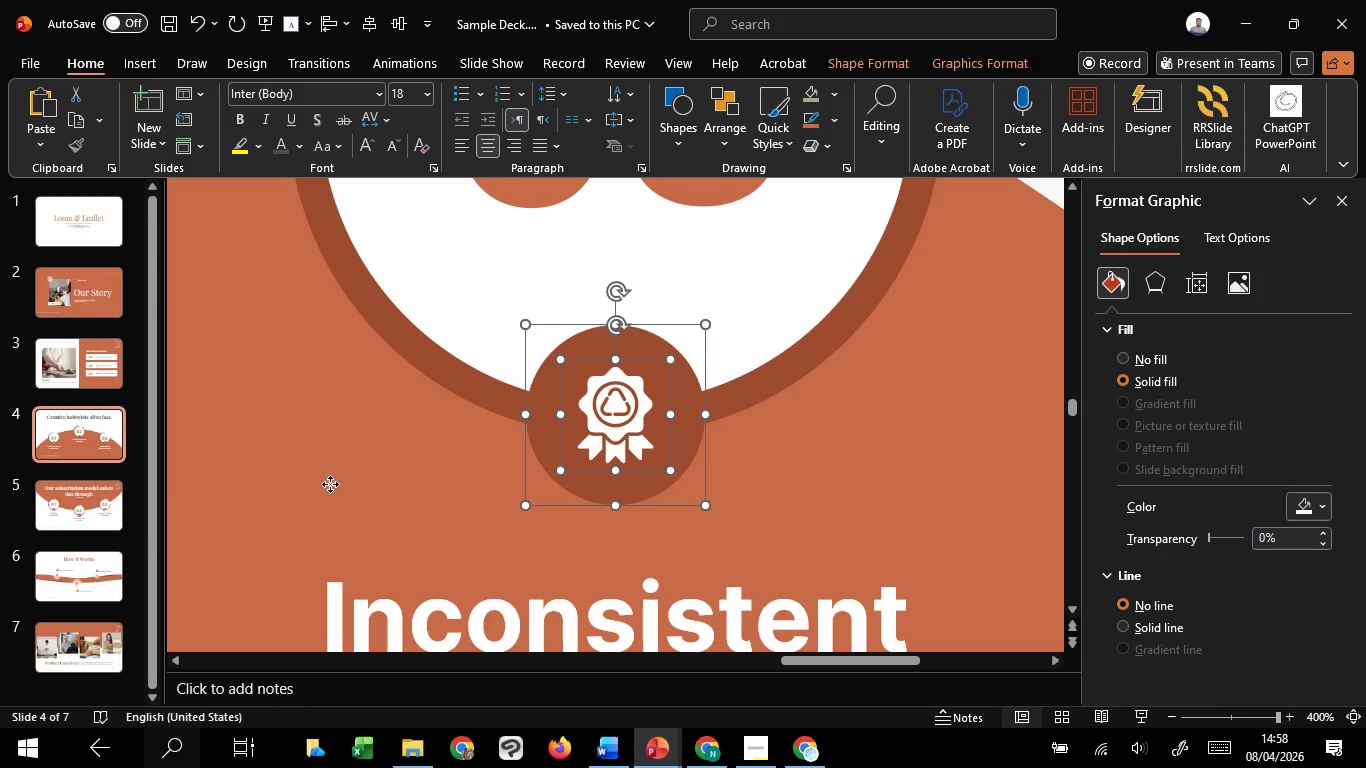 
left_click([330, 484])
 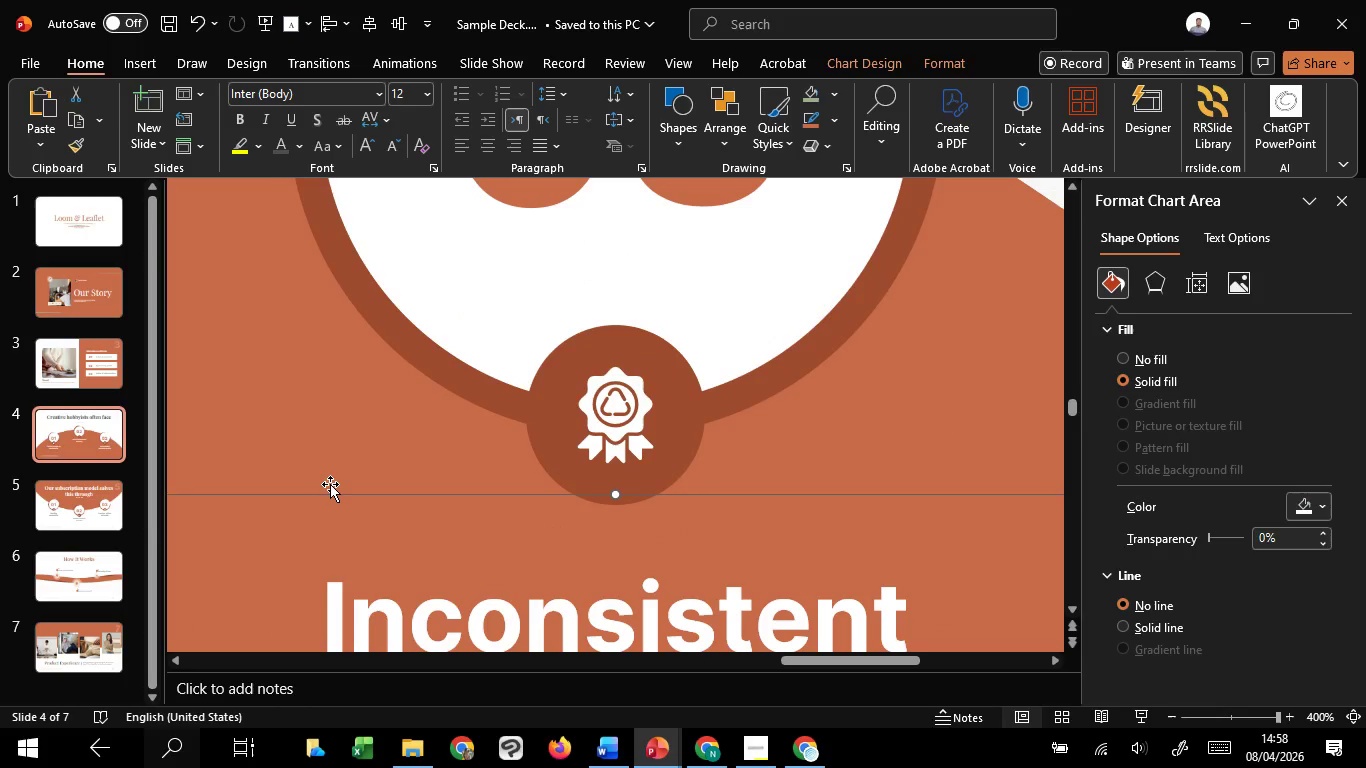 
hold_key(key=ControlLeft, duration=1.52)
scroll: coordinate [330, 484], scroll_direction: down, amount: 3.0
 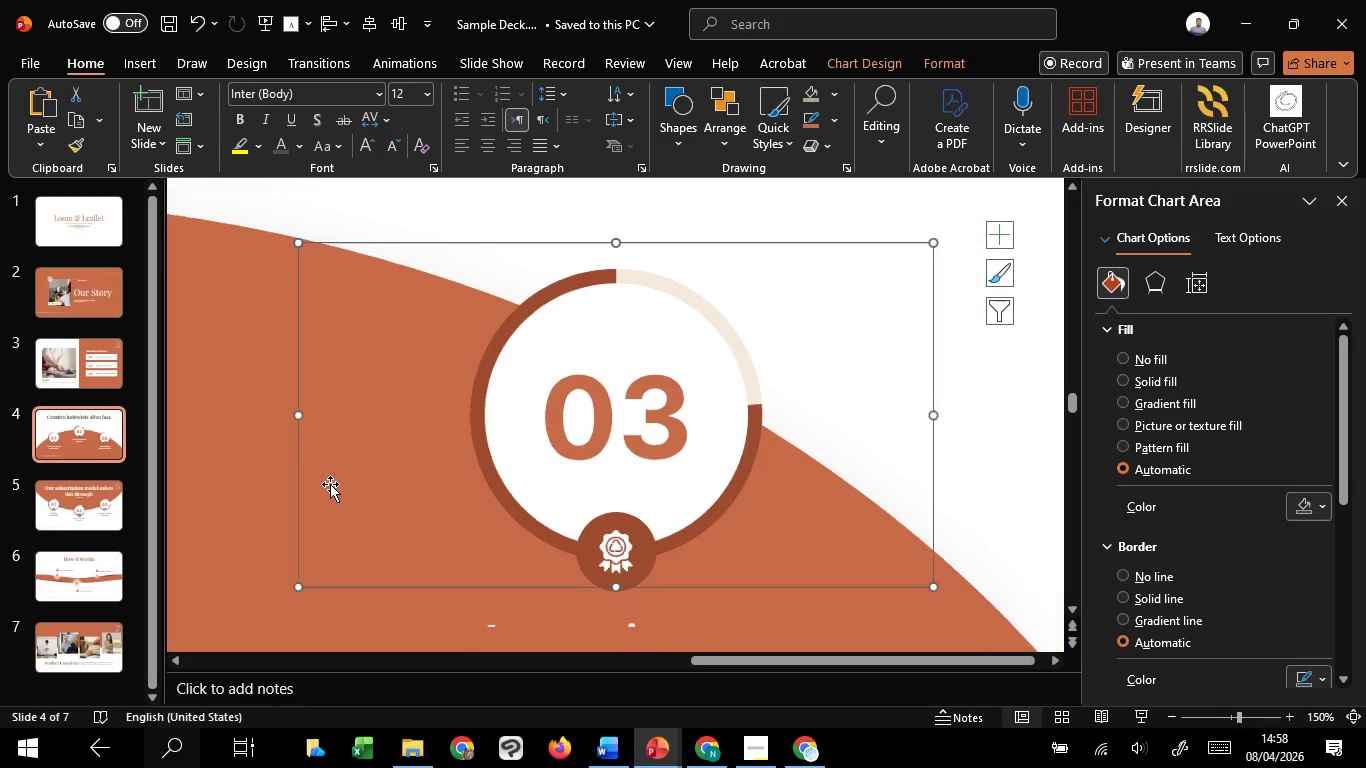 
hold_key(key=ControlLeft, duration=0.56)
 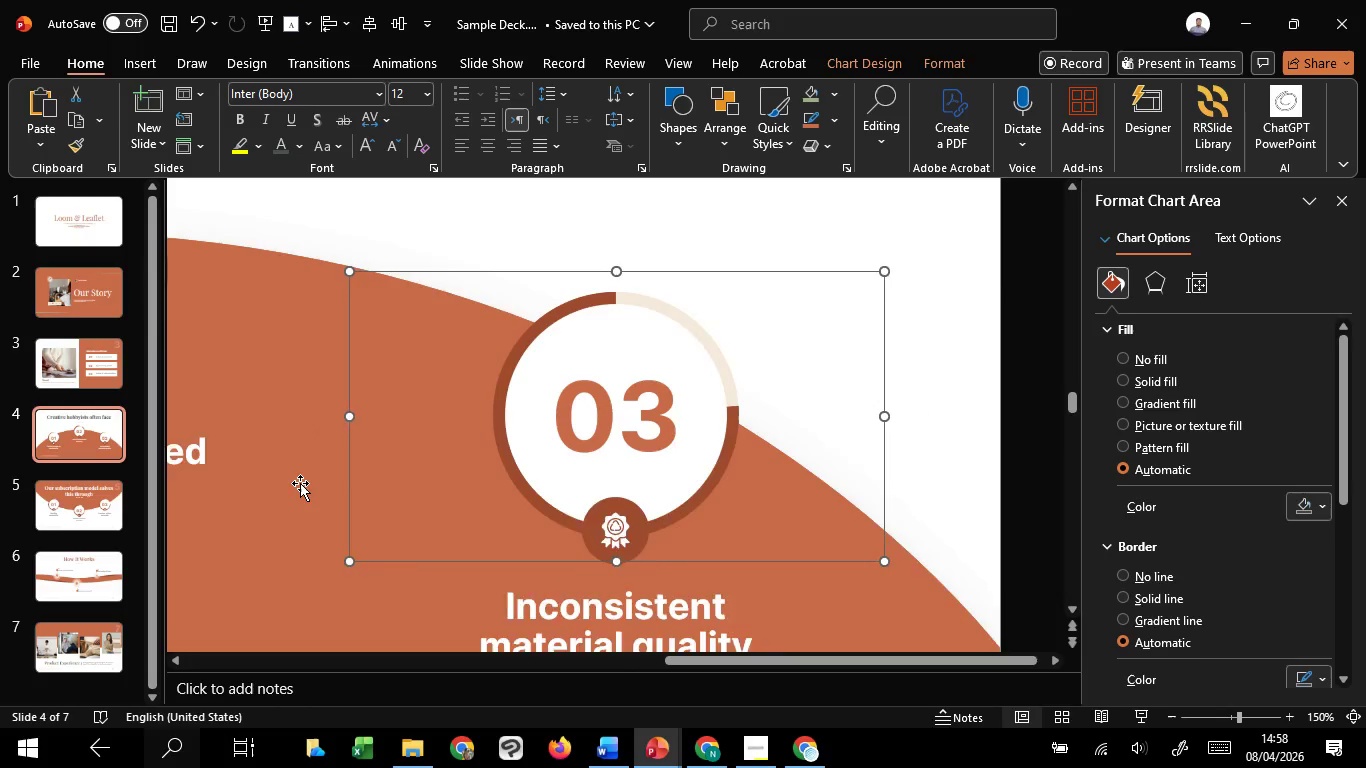 
scroll: coordinate [299, 458], scroll_direction: up, amount: 28.0
 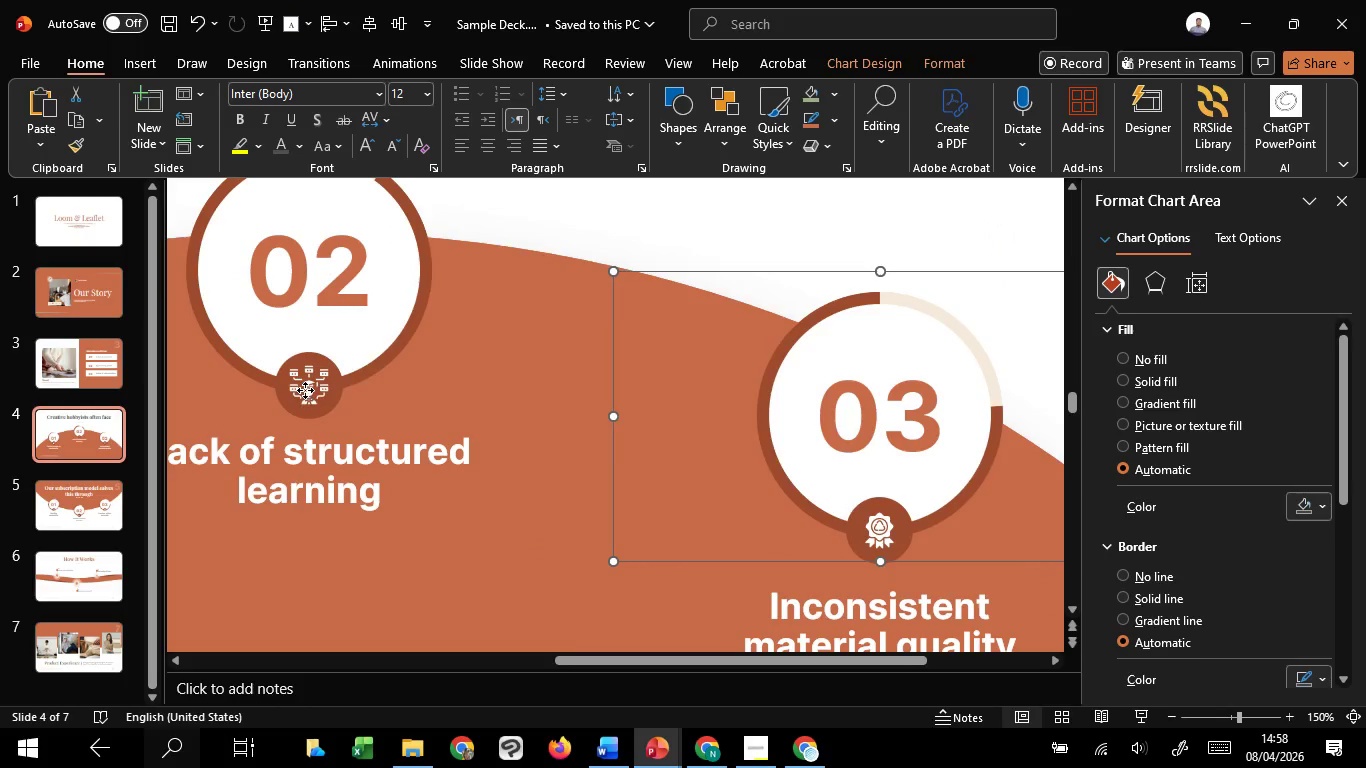 
left_click([305, 390])
 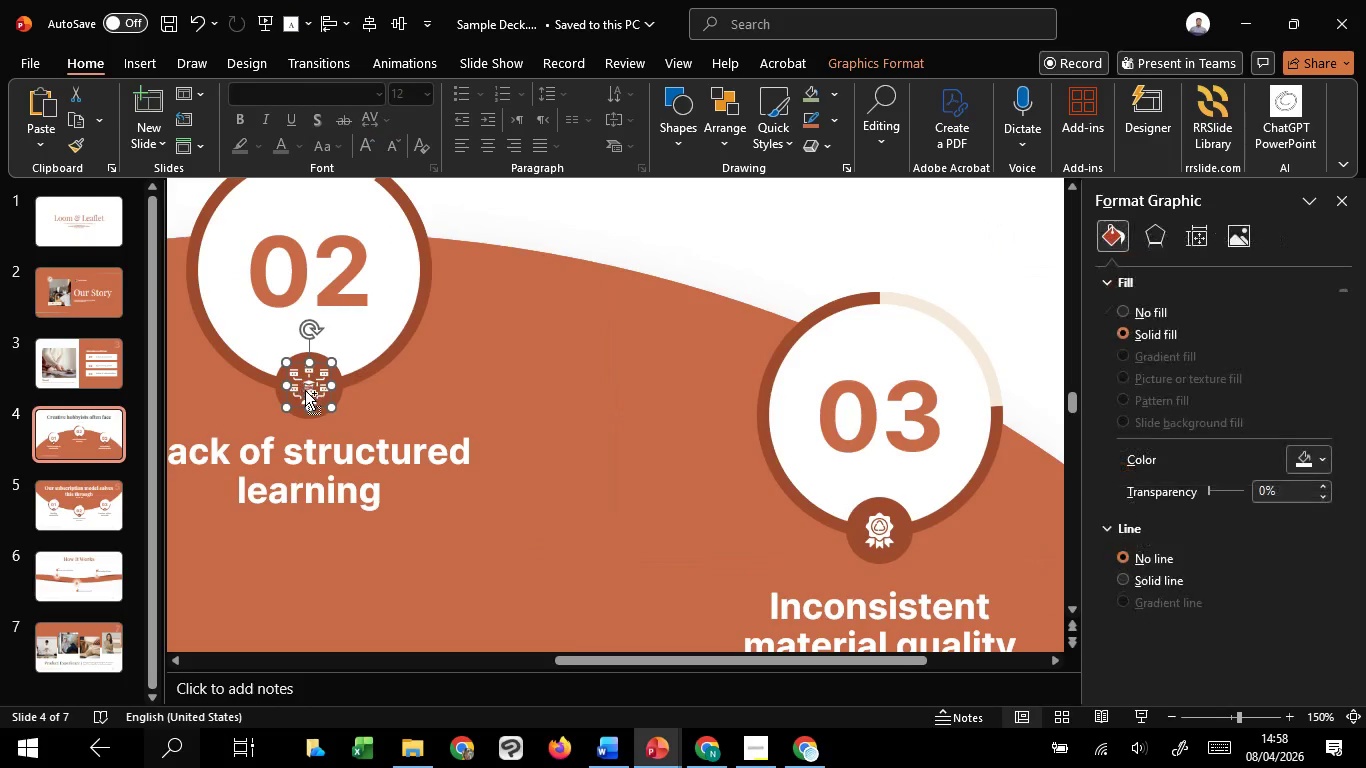 
hold_key(key=ControlLeft, duration=1.52)
scroll: coordinate [306, 390], scroll_direction: up, amount: 6.0
 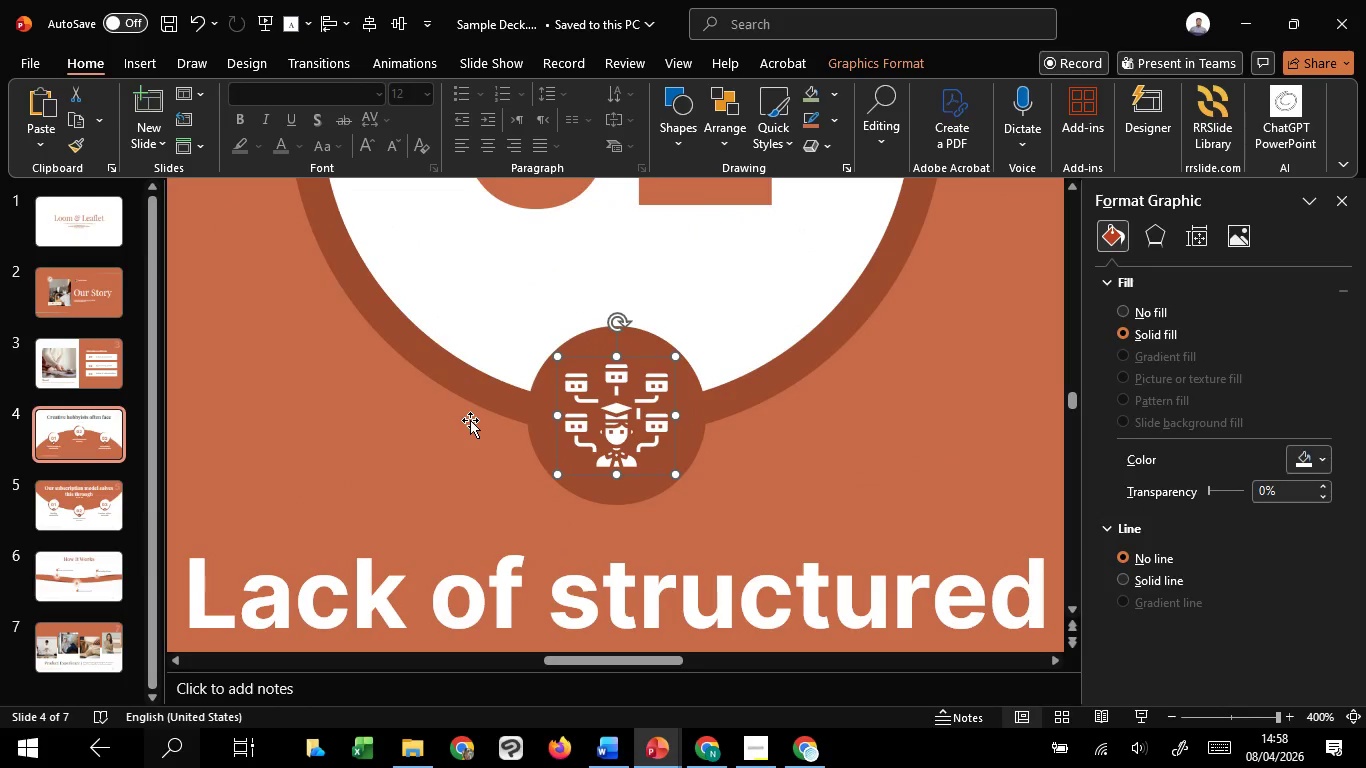 
hold_key(key=ControlLeft, duration=3.67)
 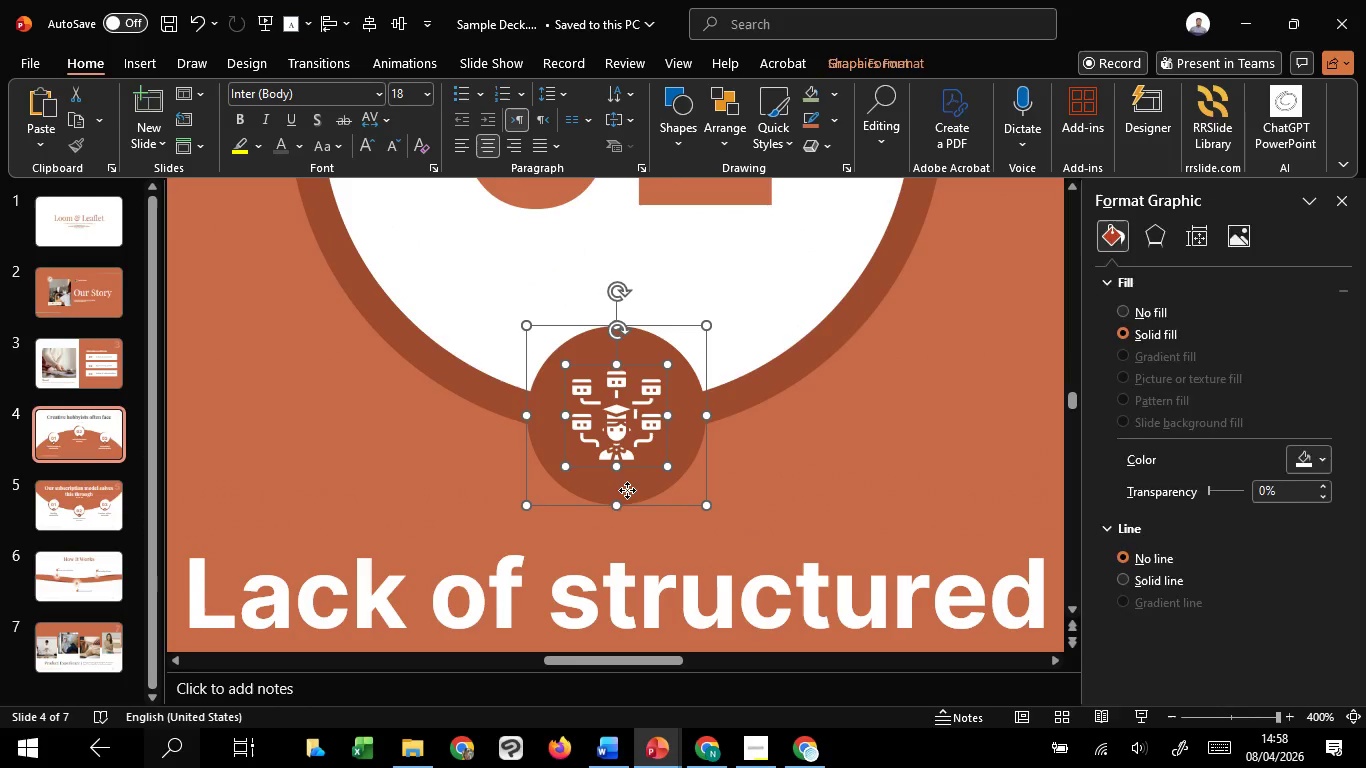 
scroll: coordinate [470, 420], scroll_direction: up, amount: 1.0
 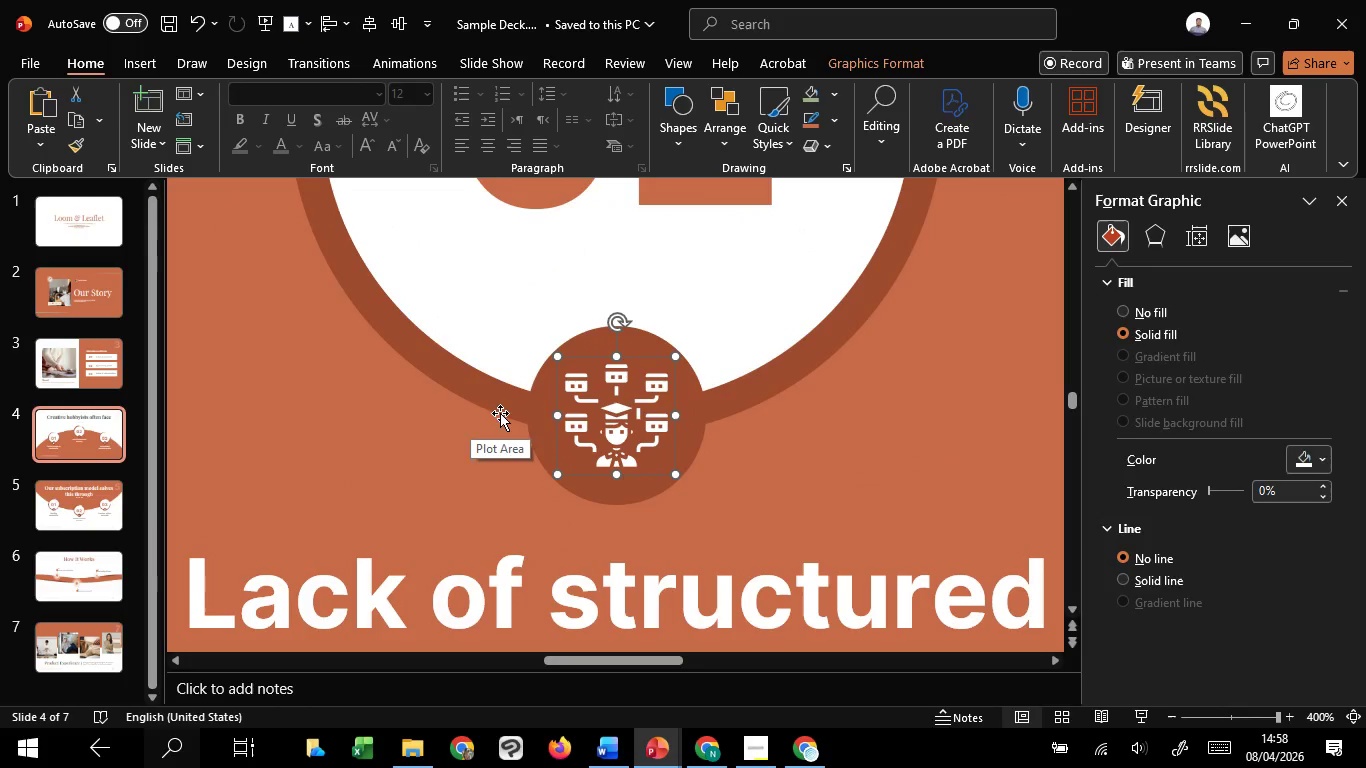 
hold_key(key=ShiftLeft, duration=1.5)
left_click_drag(start_coordinate=[677, 355], to_coordinate=[664, 367])
 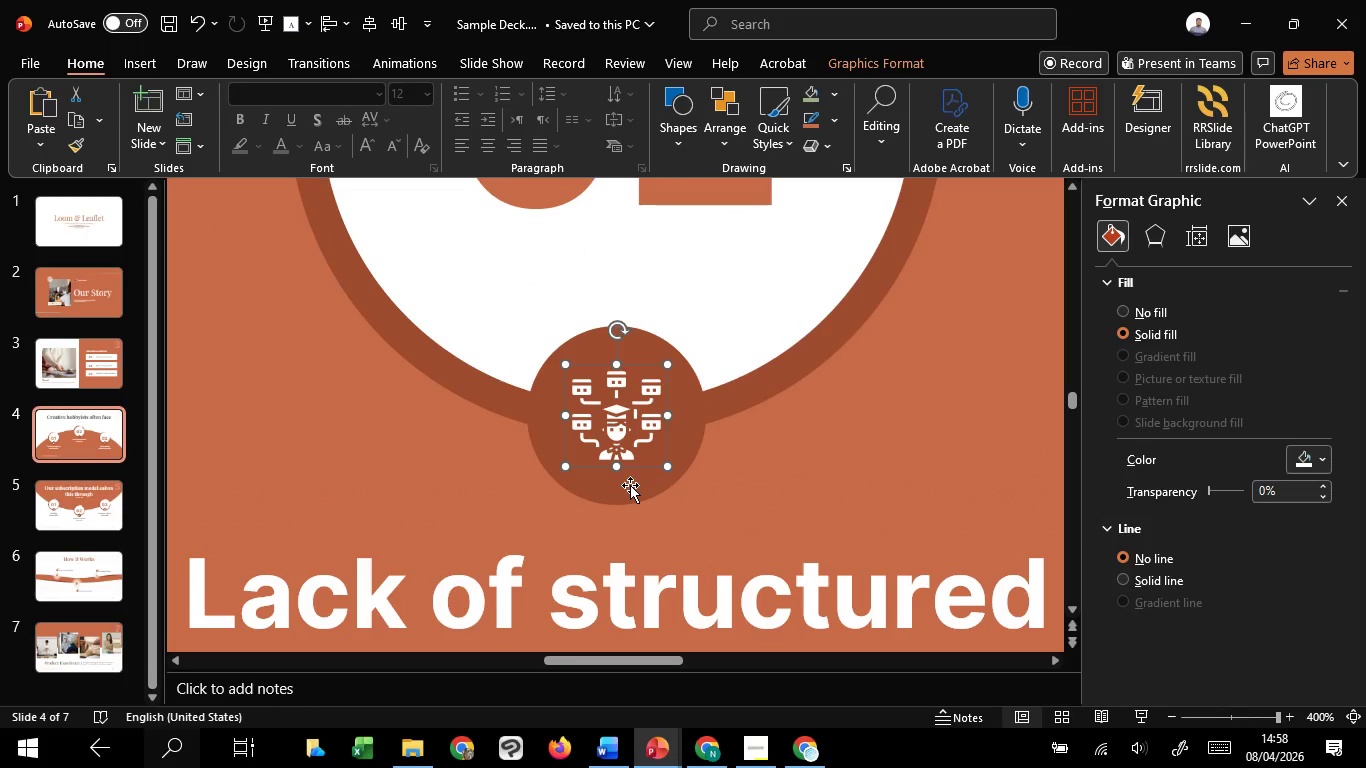 
hold_key(key=ShiftLeft, duration=1.5)
 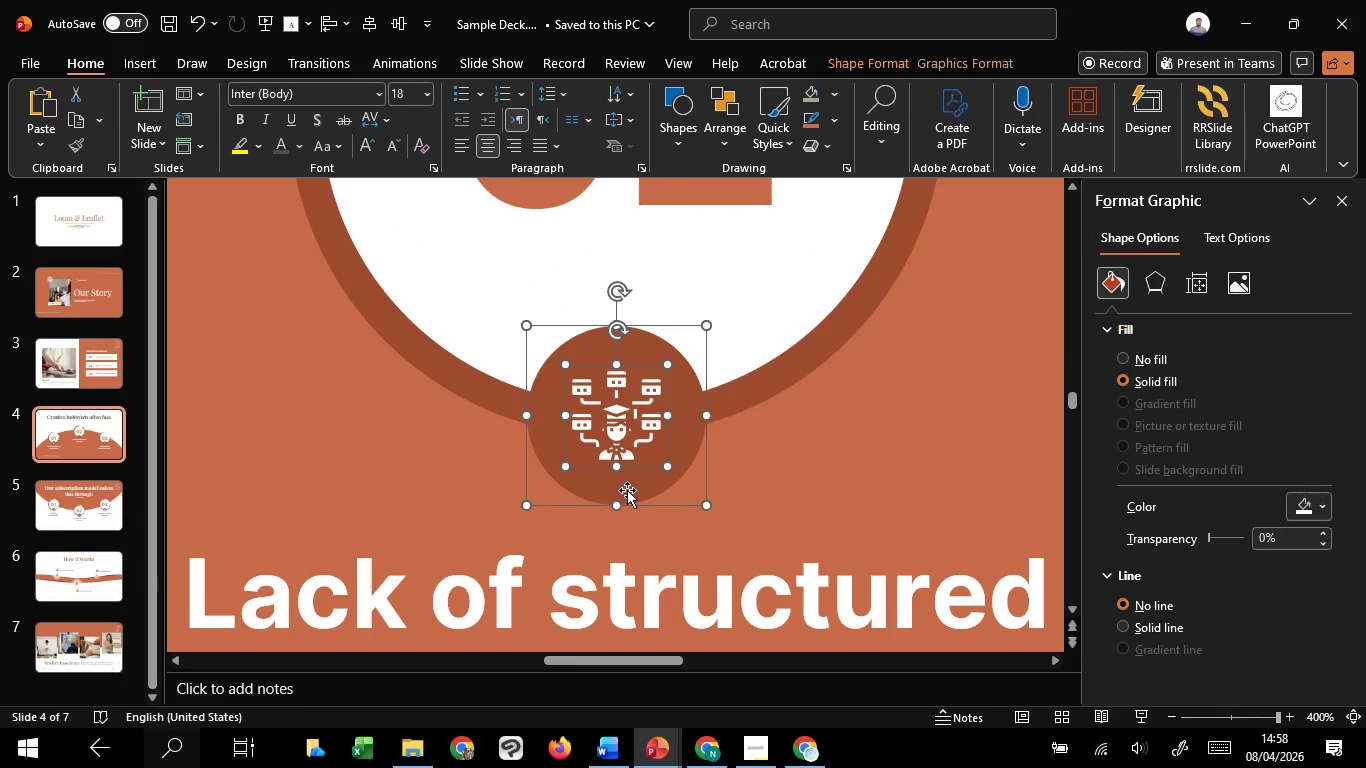 
hold_key(key=ShiftLeft, duration=1.5)
left_click([627, 490])
 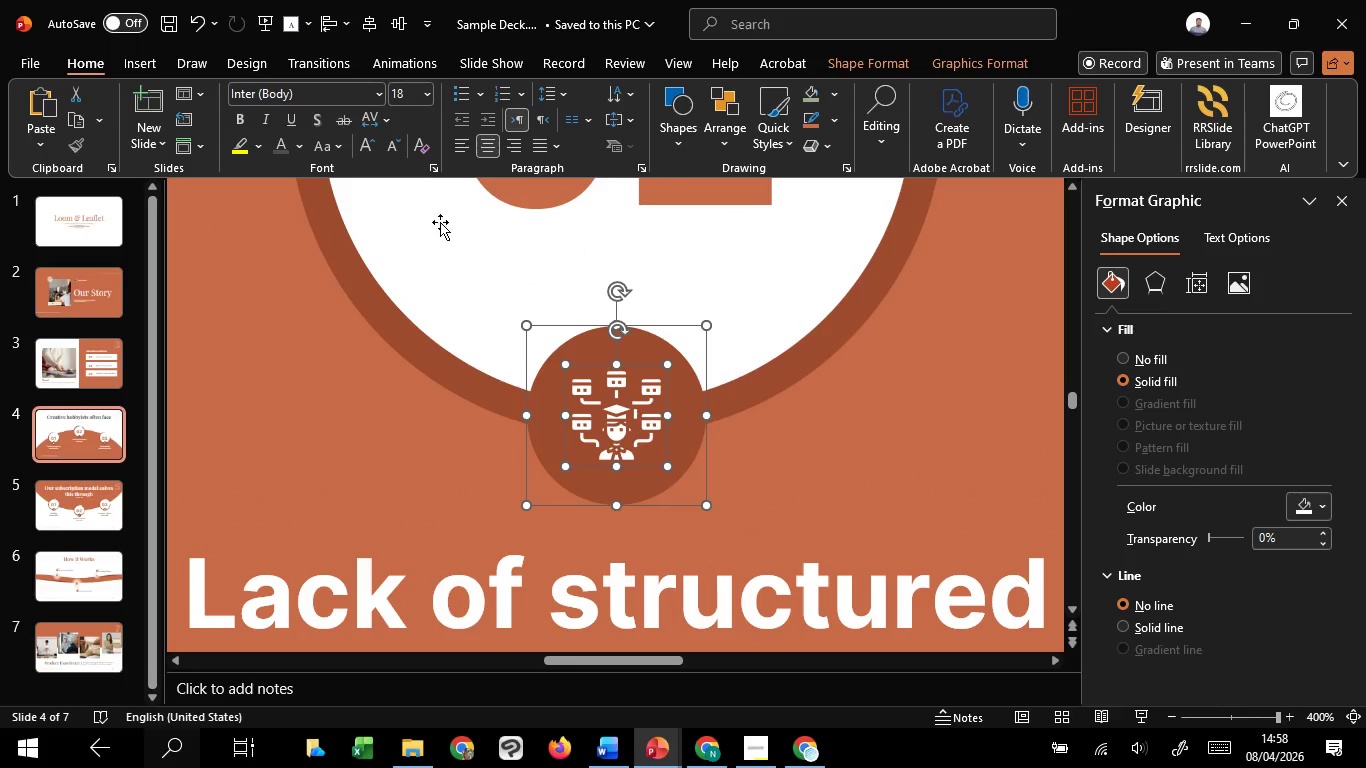 
key(Shift+ShiftLeft)
 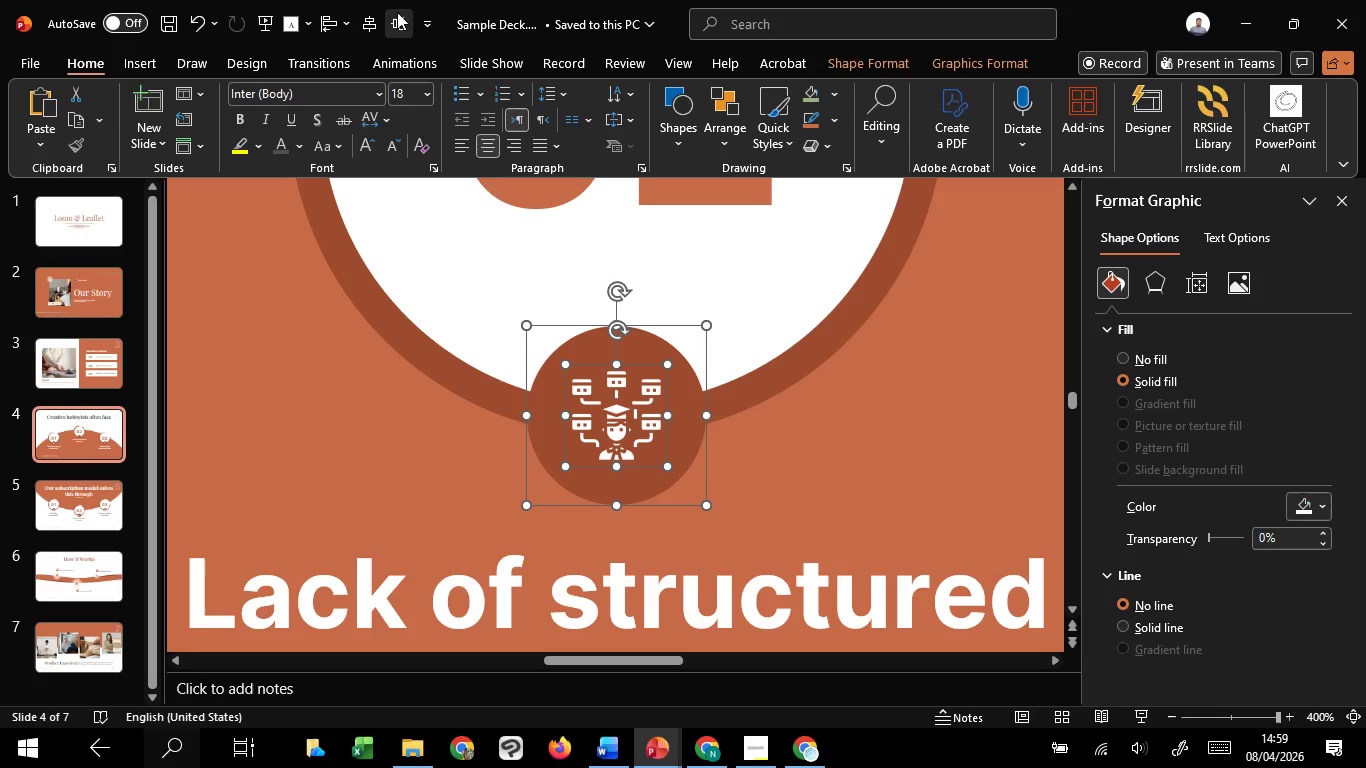 
left_click([397, 12])
 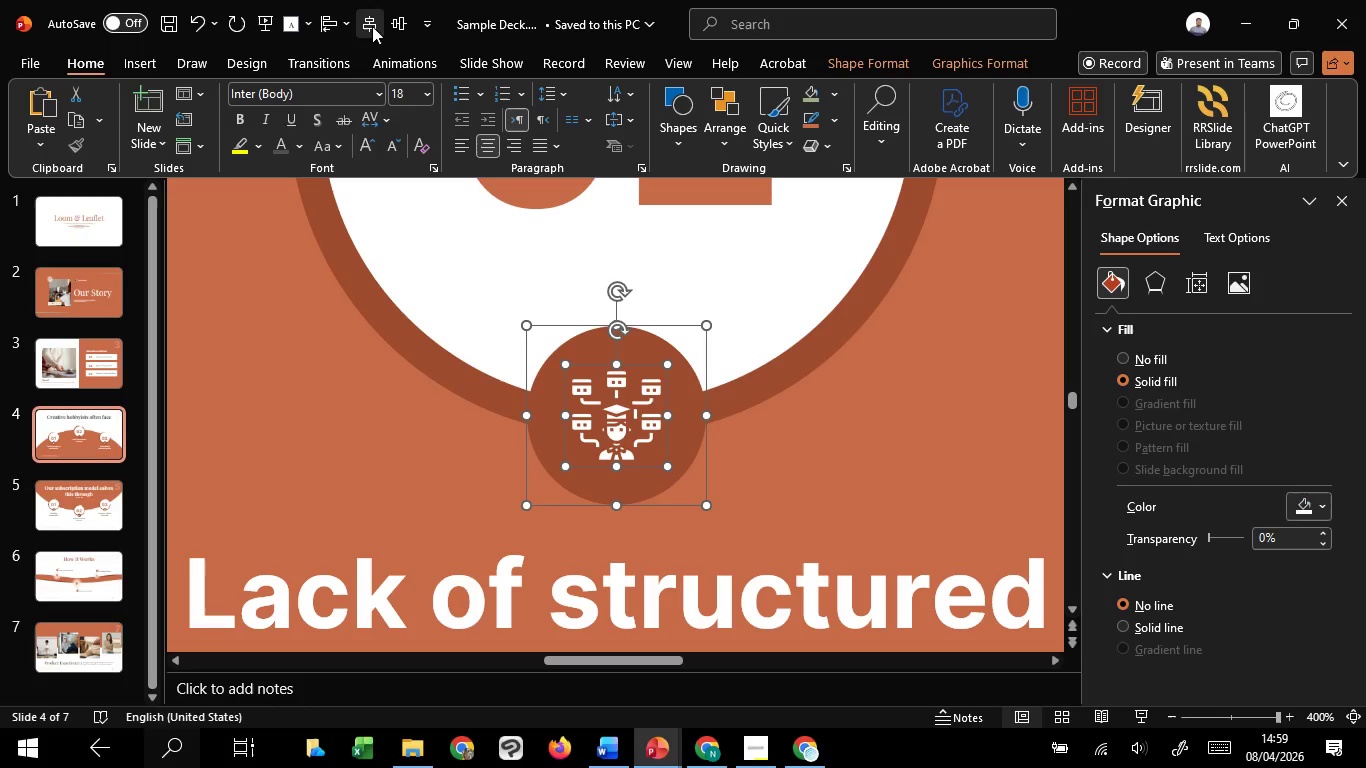 
left_click([372, 26])
 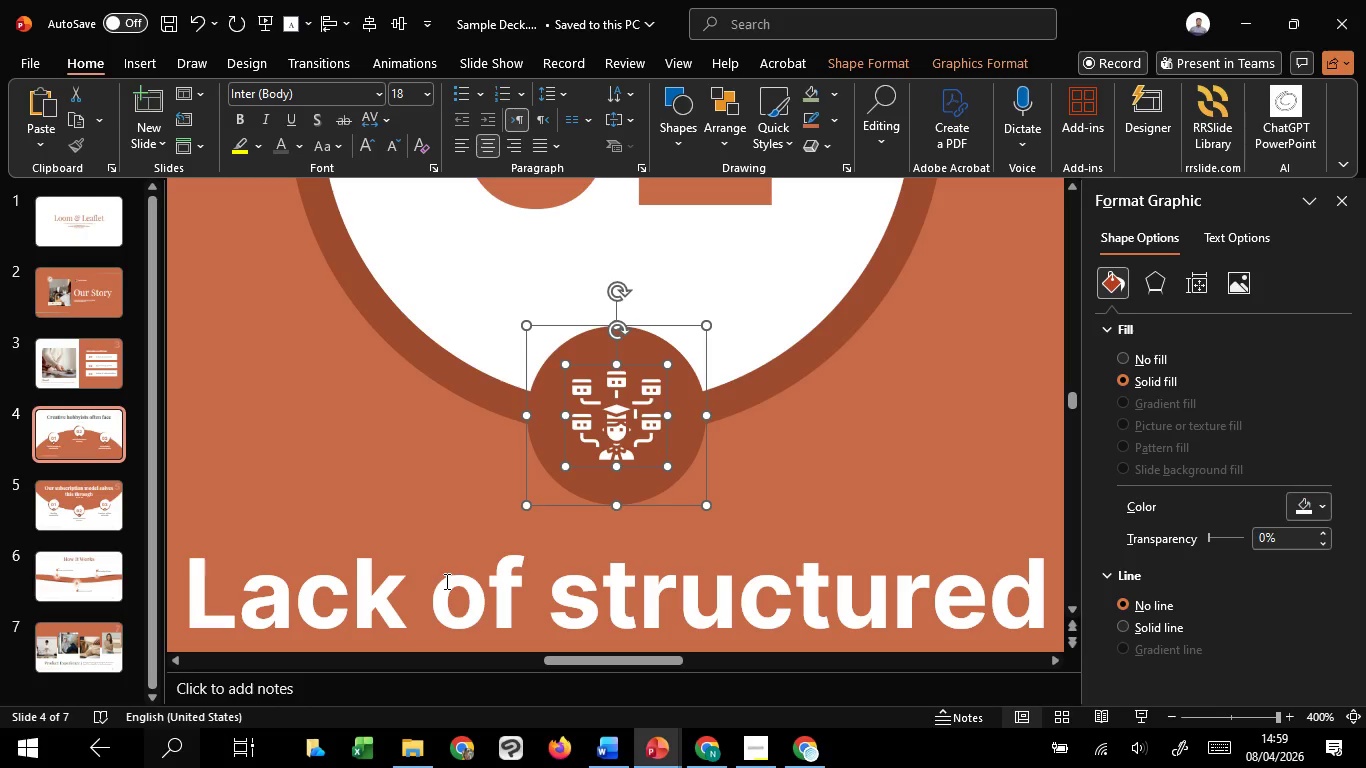 
left_click([445, 587])
 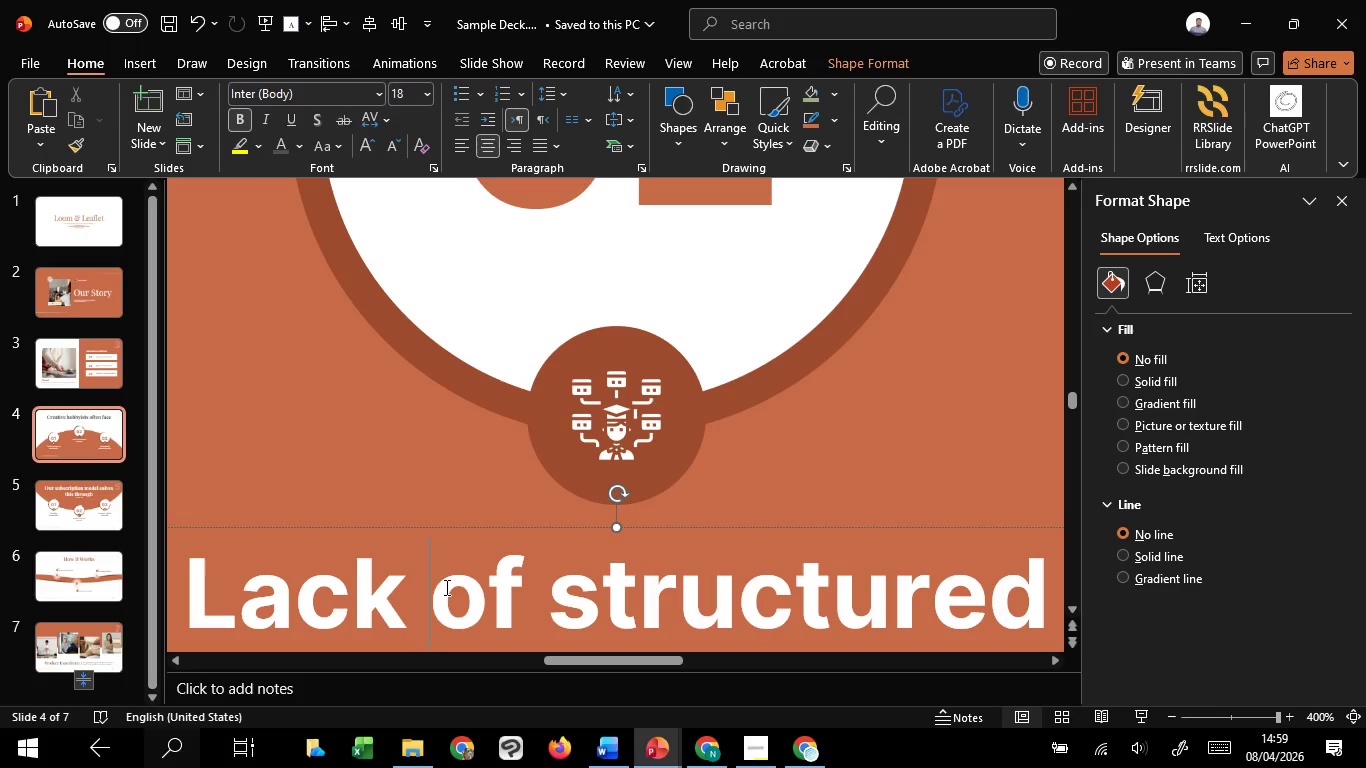 
hold_key(key=ControlLeft, duration=1.51)
 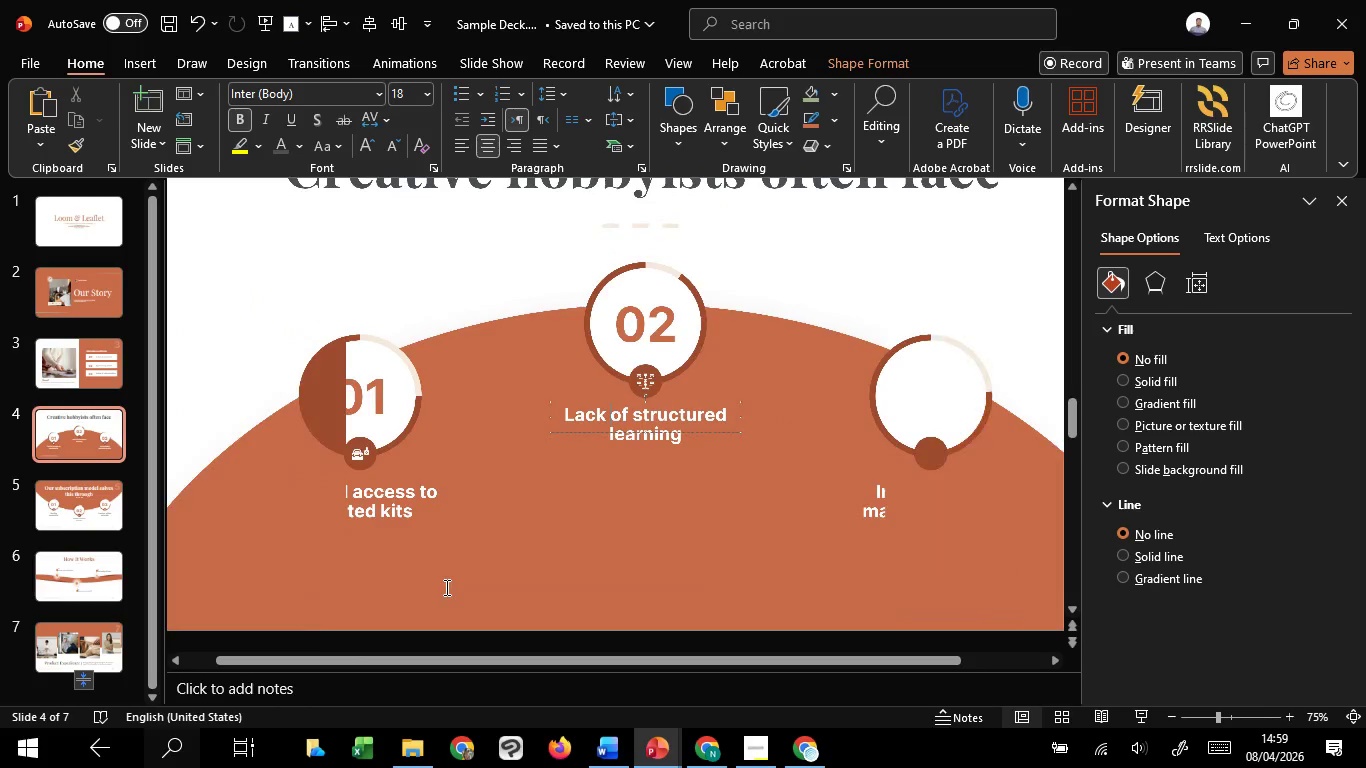 
hold_key(key=ControlLeft, duration=1.52)
 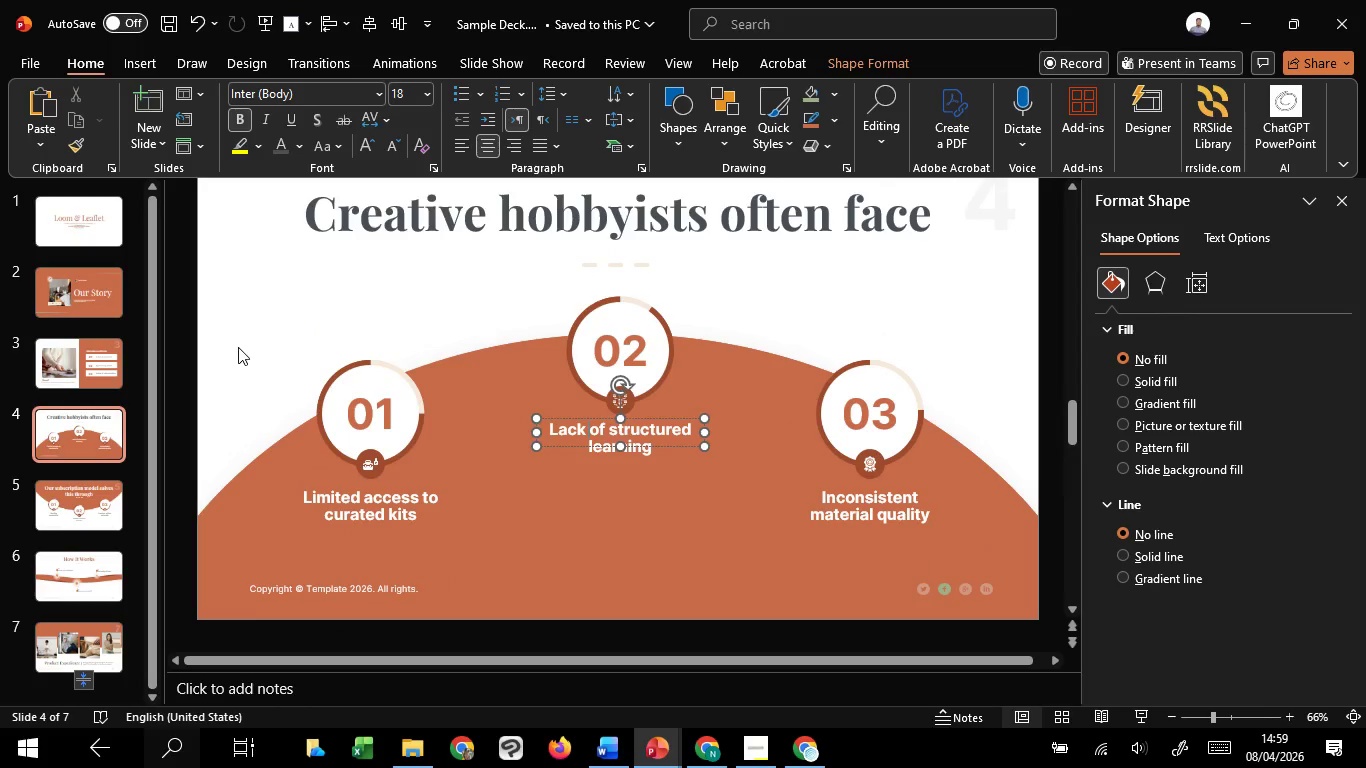 
scroll: coordinate [445, 587], scroll_direction: down, amount: 7.0
 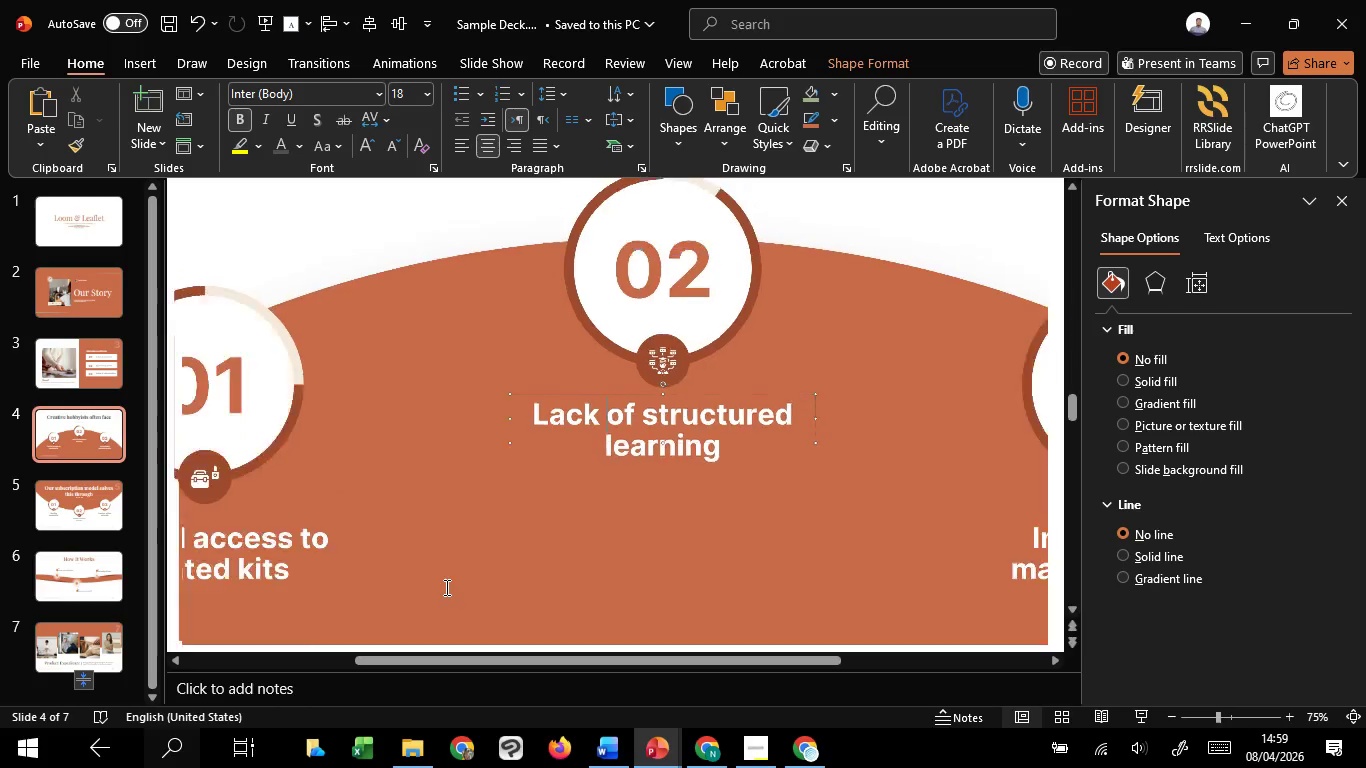 
left_click([238, 347])
 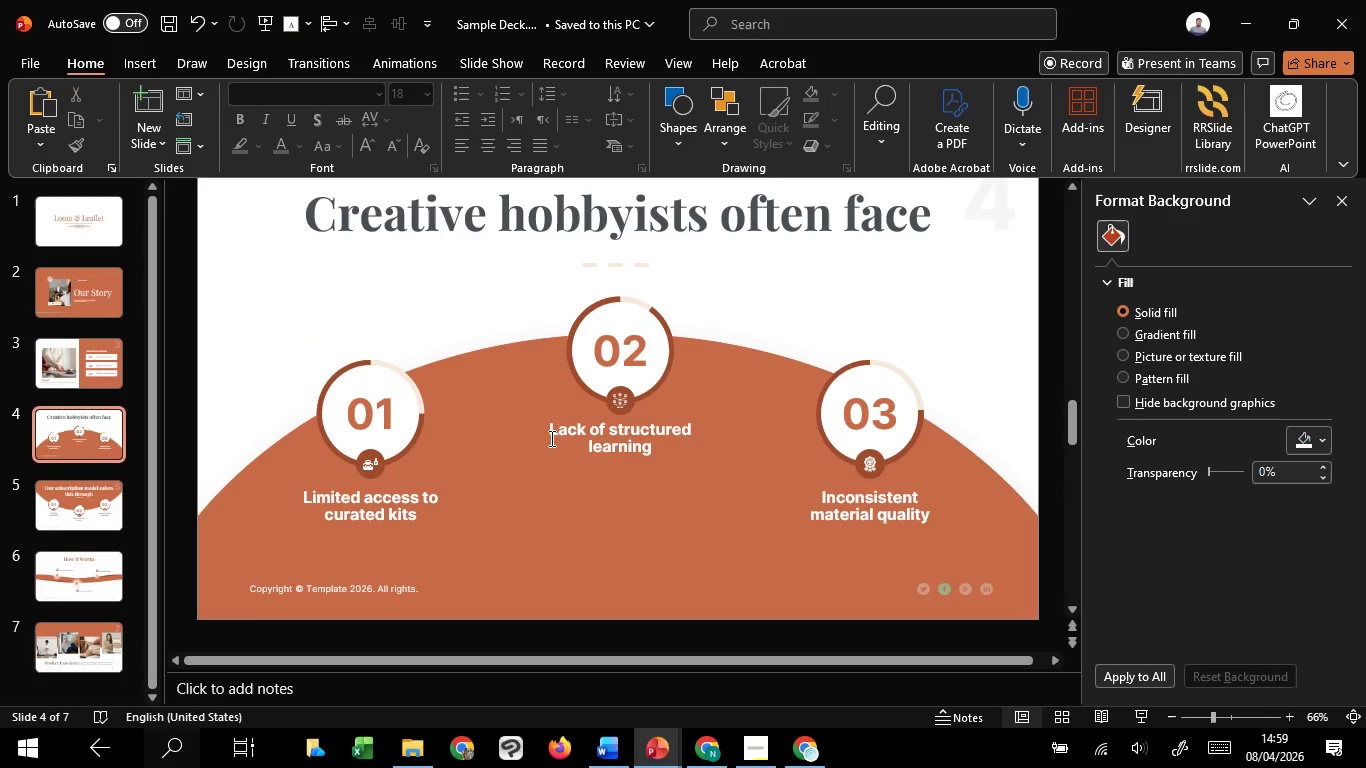 
hold_key(key=ControlLeft, duration=0.59)
scroll: coordinate [550, 440], scroll_direction: up, amount: 1.0
 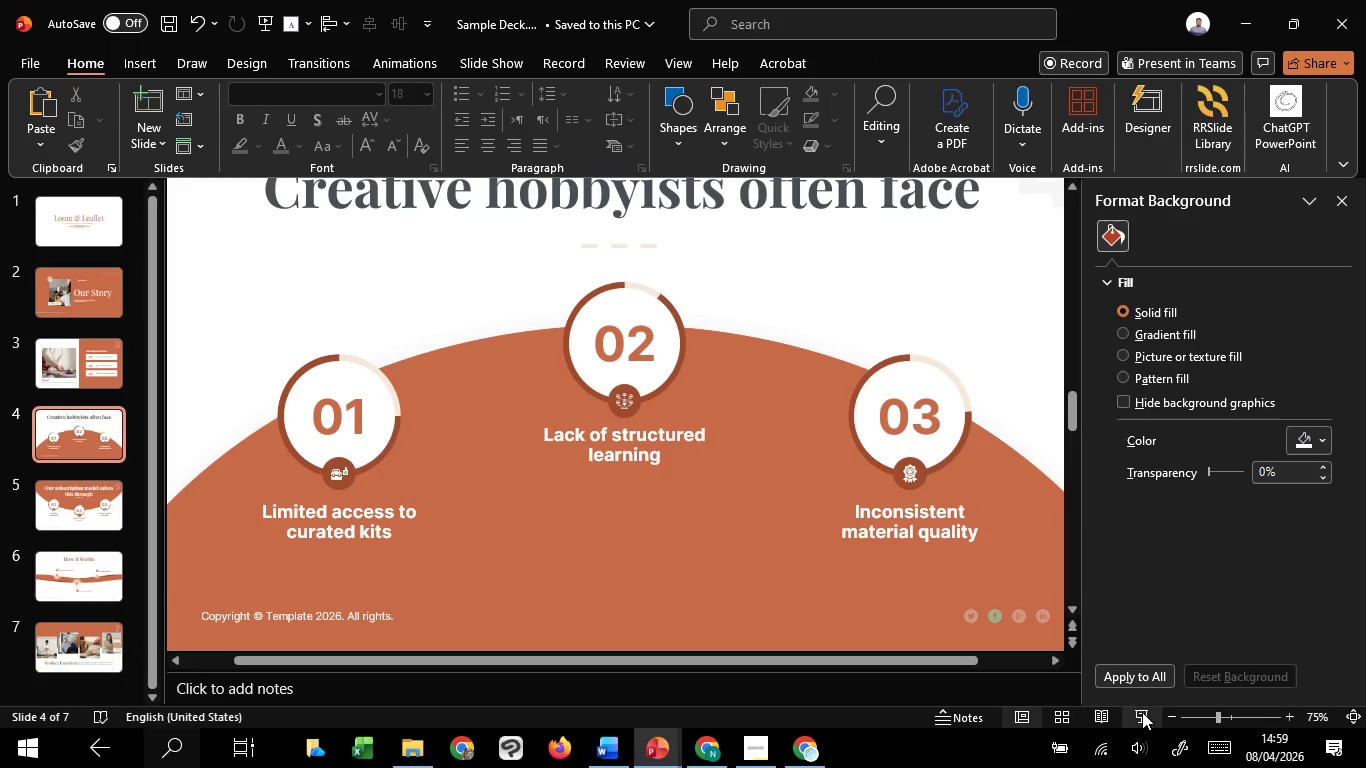 
left_click([1142, 713])
 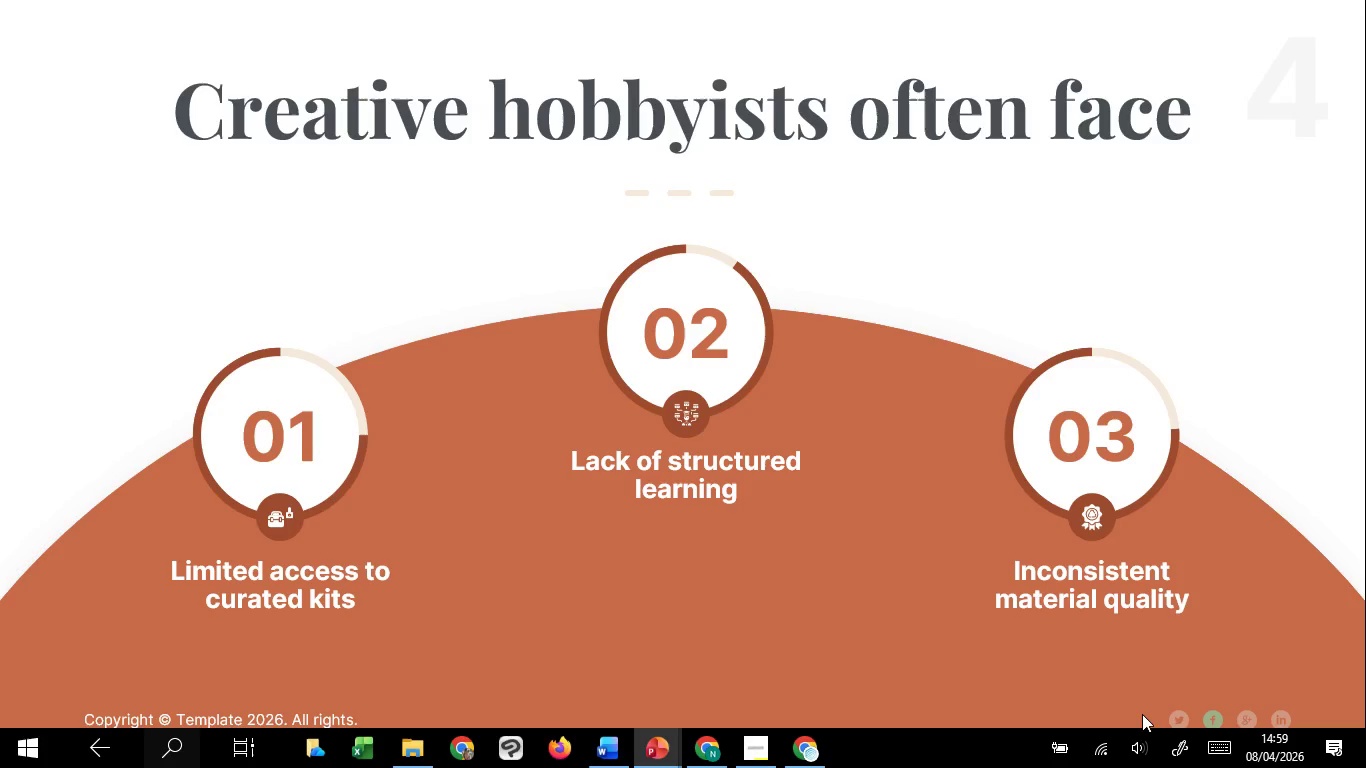 
wait(15.83)
 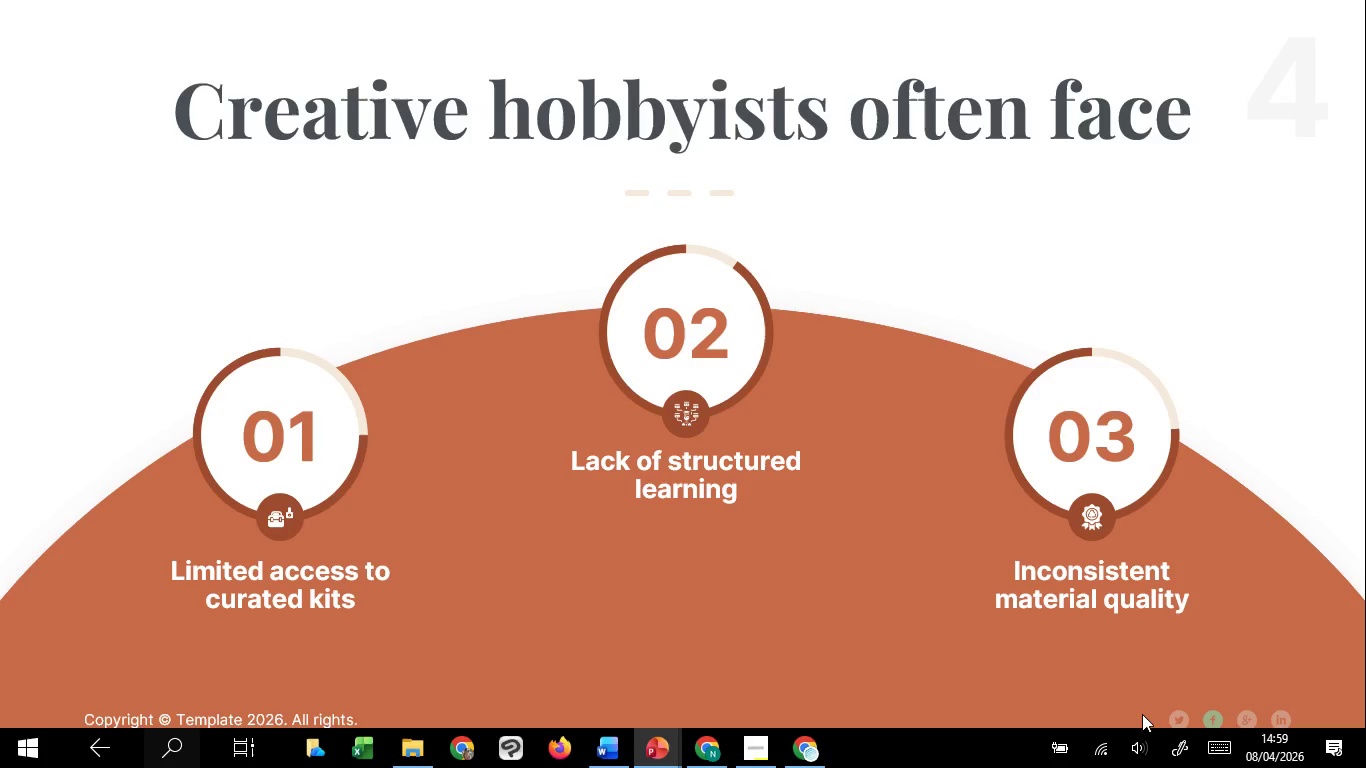 
key(Escape)
 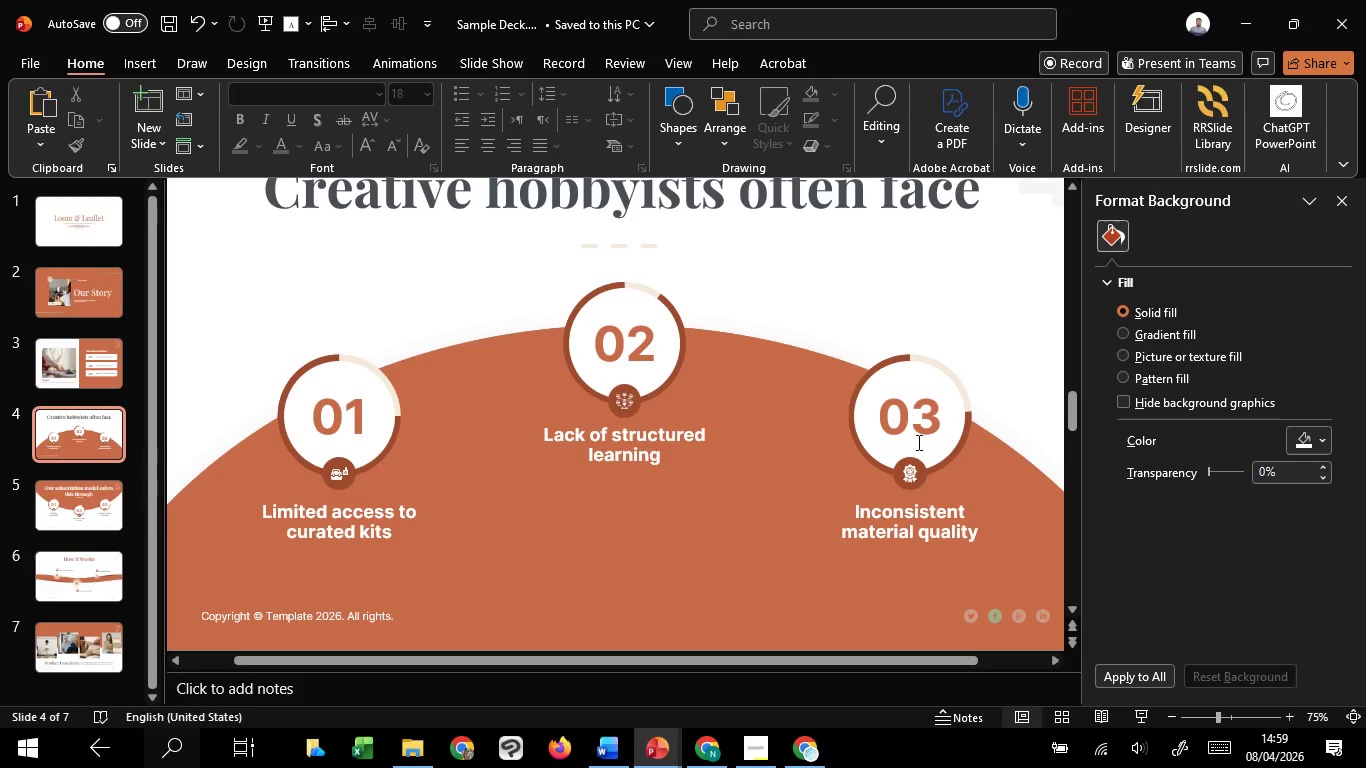 
hold_key(key=ControlLeft, duration=0.45)
scroll: coordinate [940, 433], scroll_direction: down, amount: 6.0
 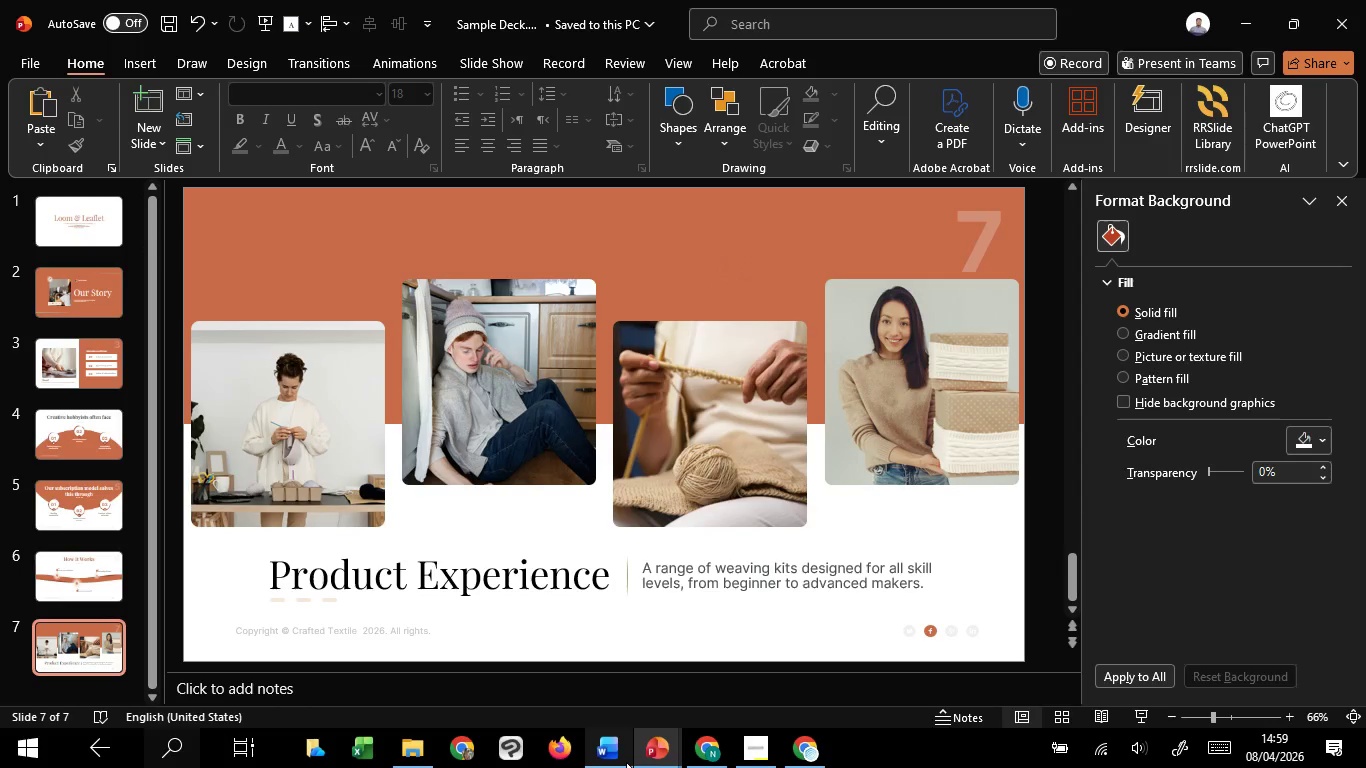 
mouse_move([656, 714])
 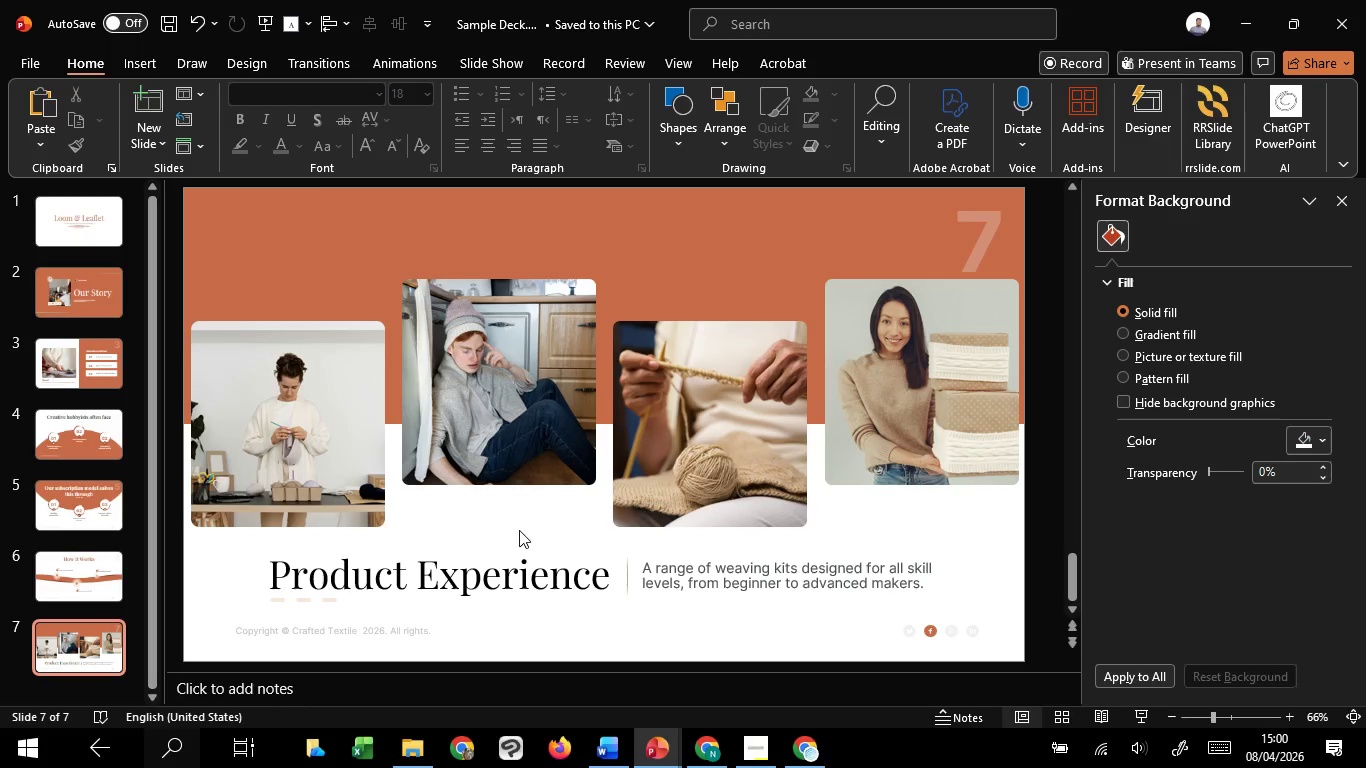 
wait(33.39)
 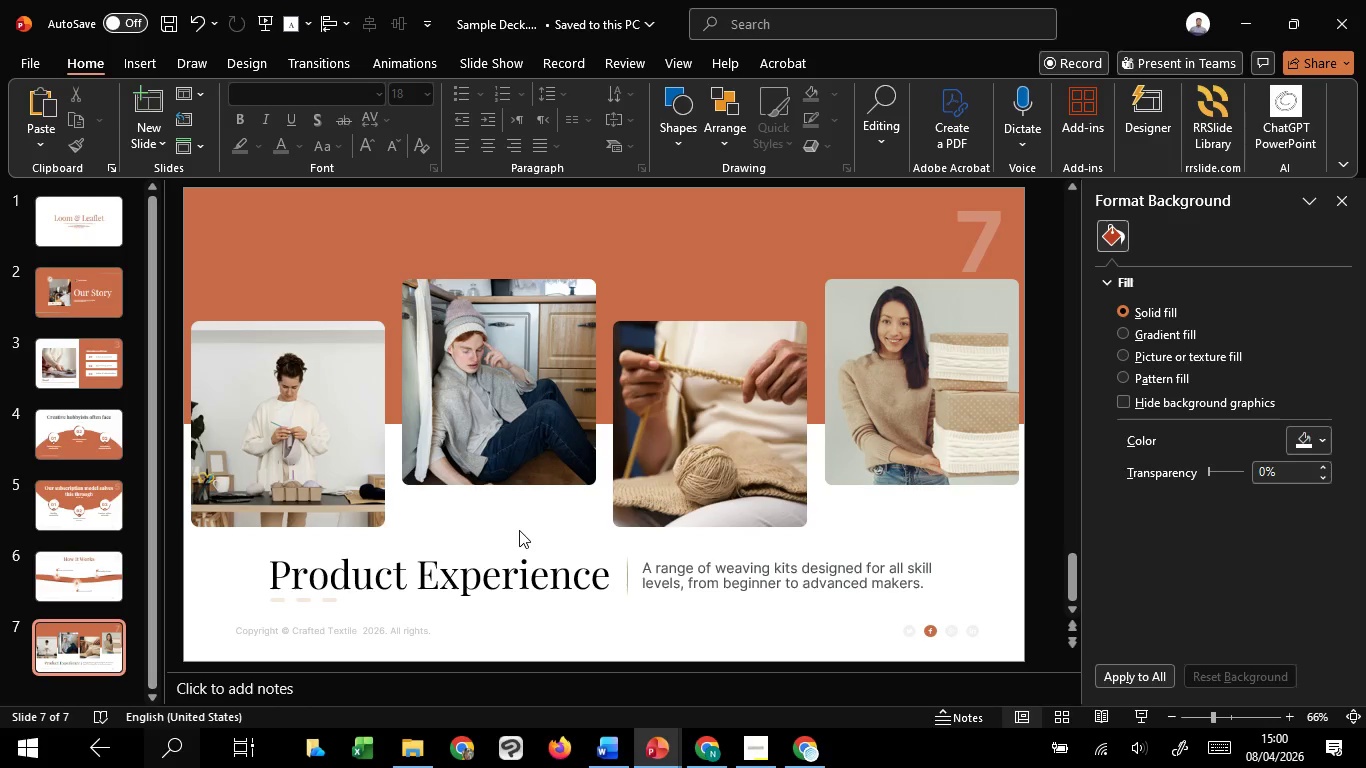 
left_click_drag(start_coordinate=[916, 398], to_coordinate=[911, 409])
 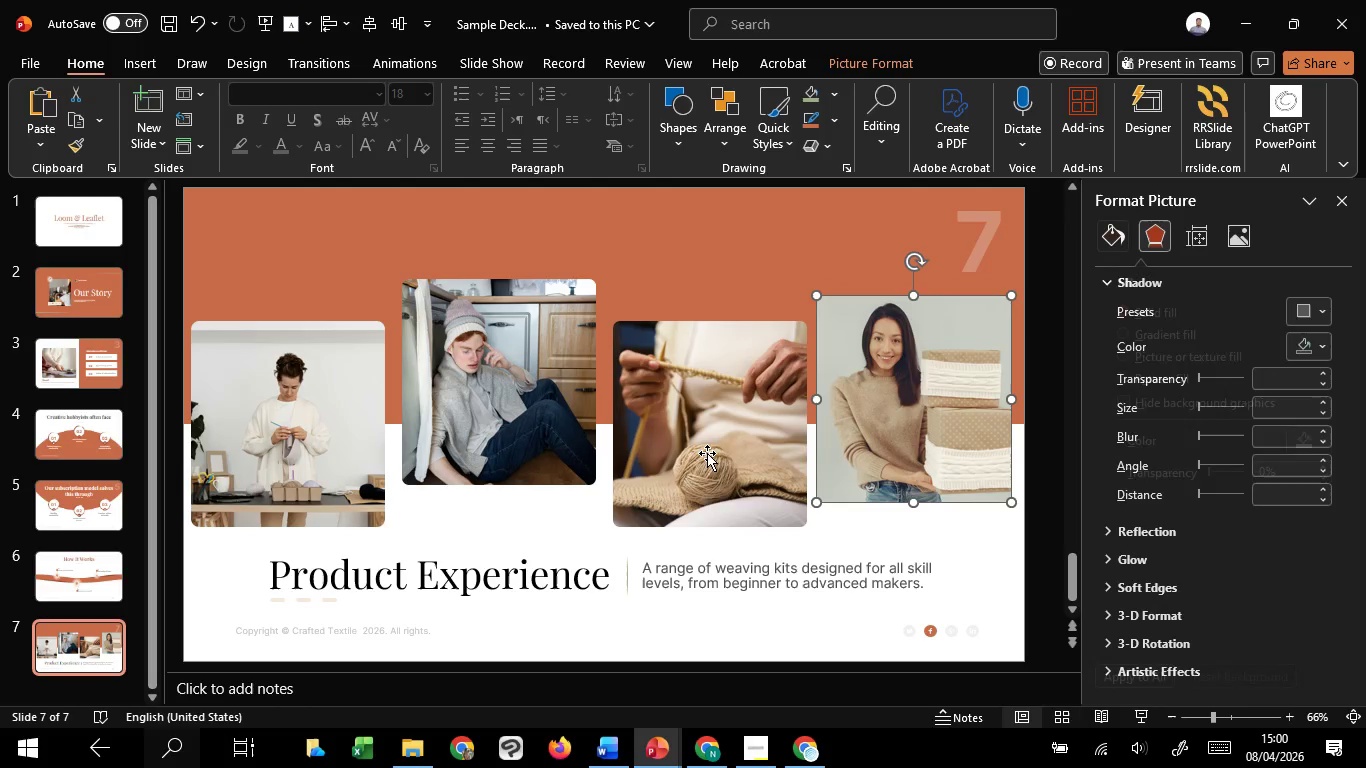 
key(Shift+ShiftLeft)
 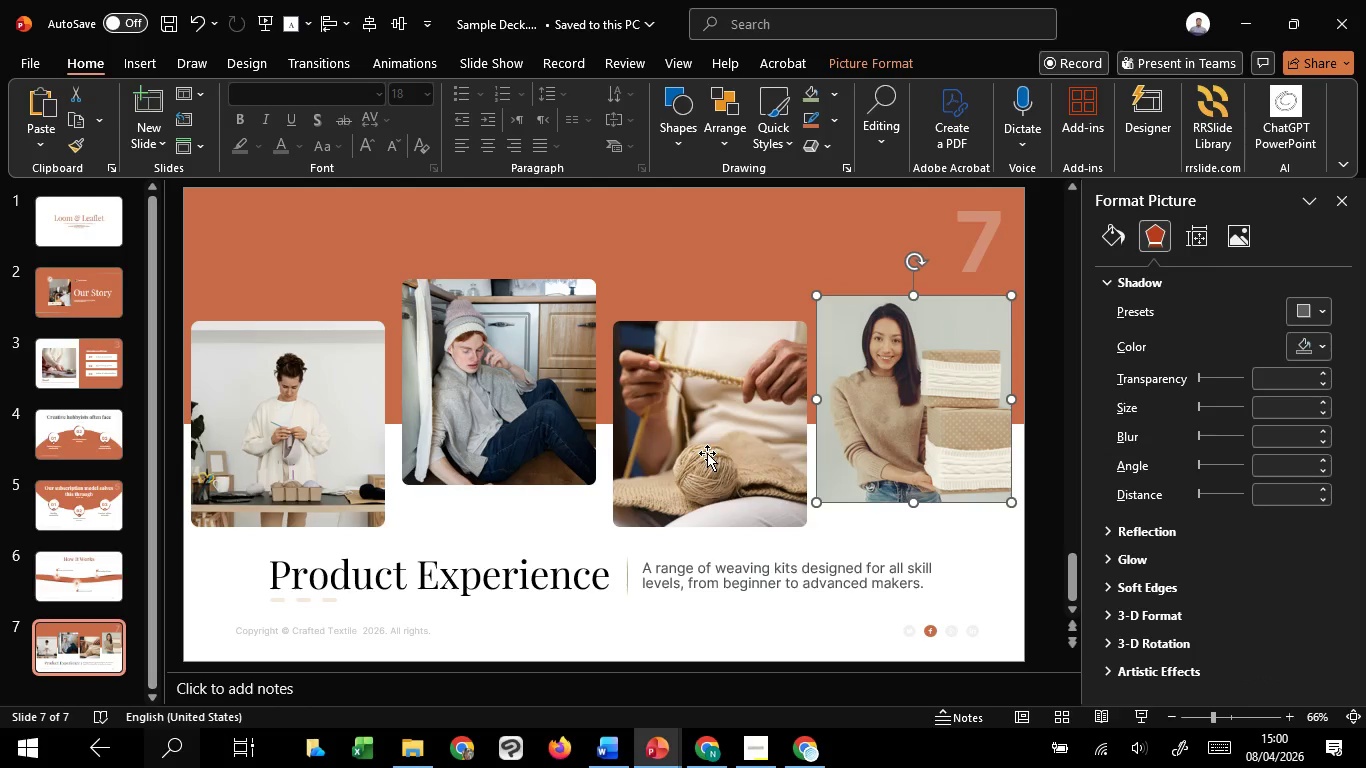 
key(Control+Z)
 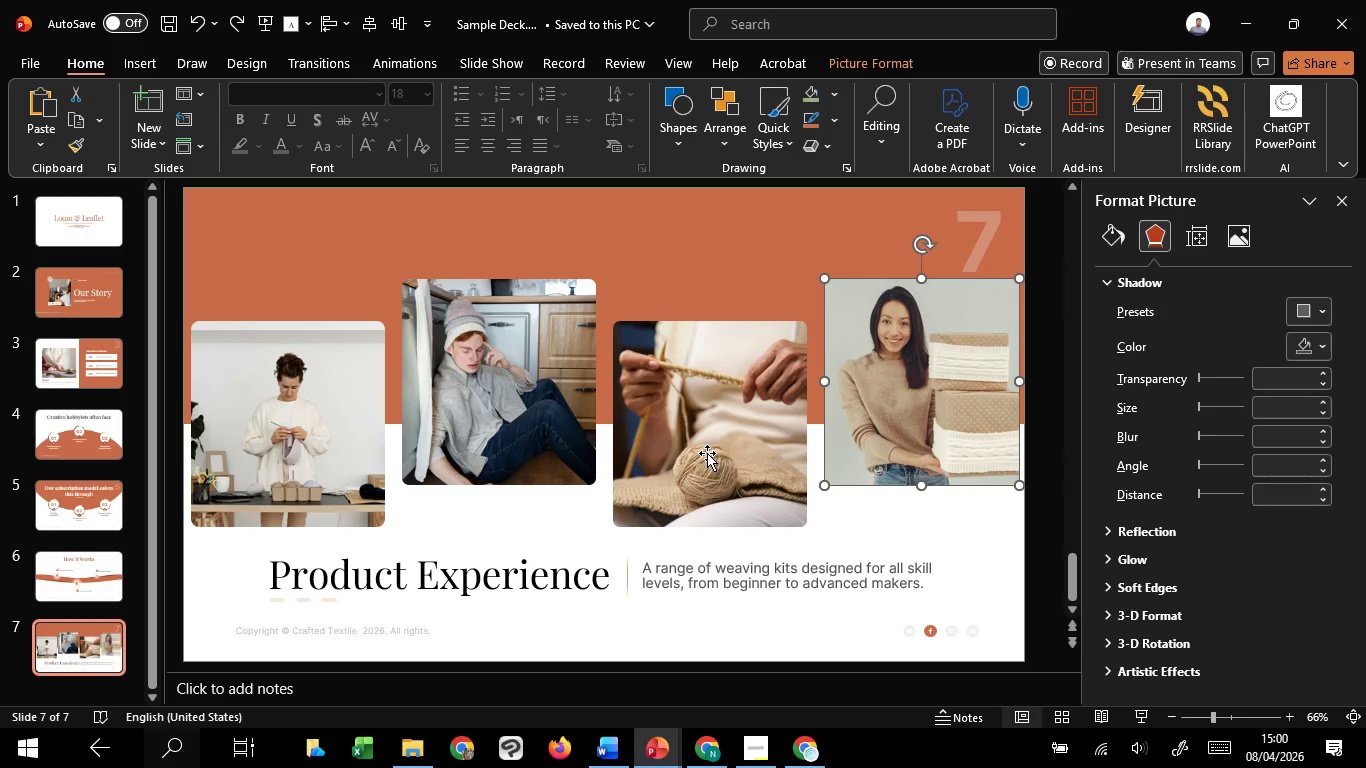 
hold_key(key=ShiftLeft, duration=1.52)
left_click([707, 453])
 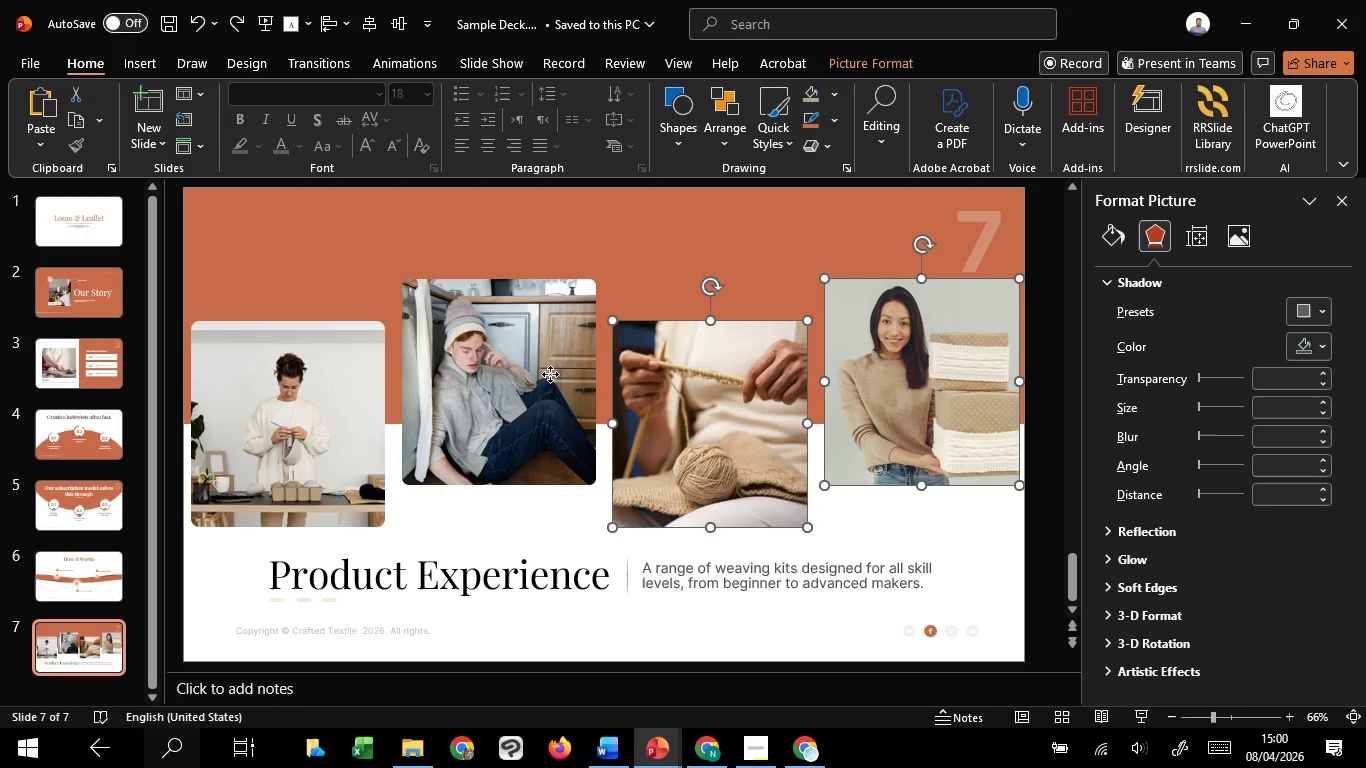 
left_click([550, 374])
 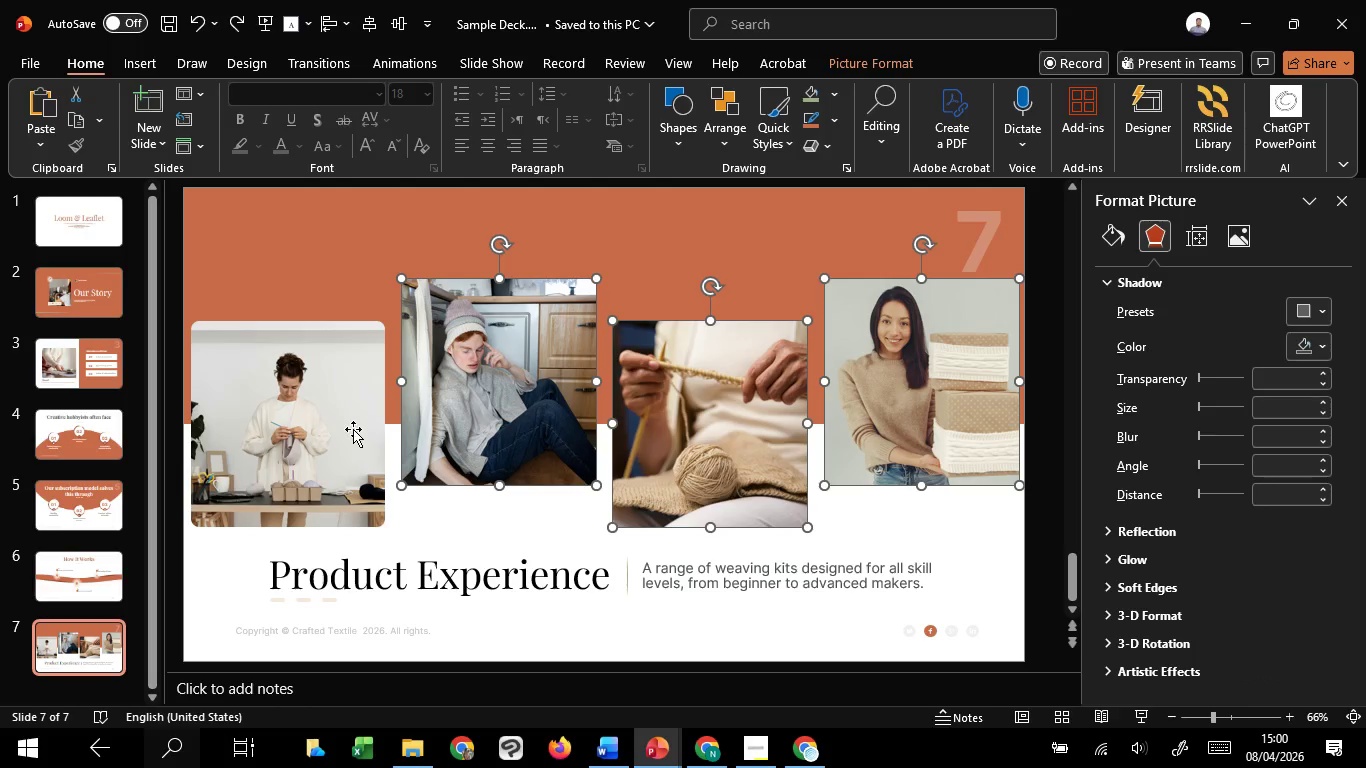 
hold_key(key=ShiftLeft, duration=1.2)
left_click([353, 429])
 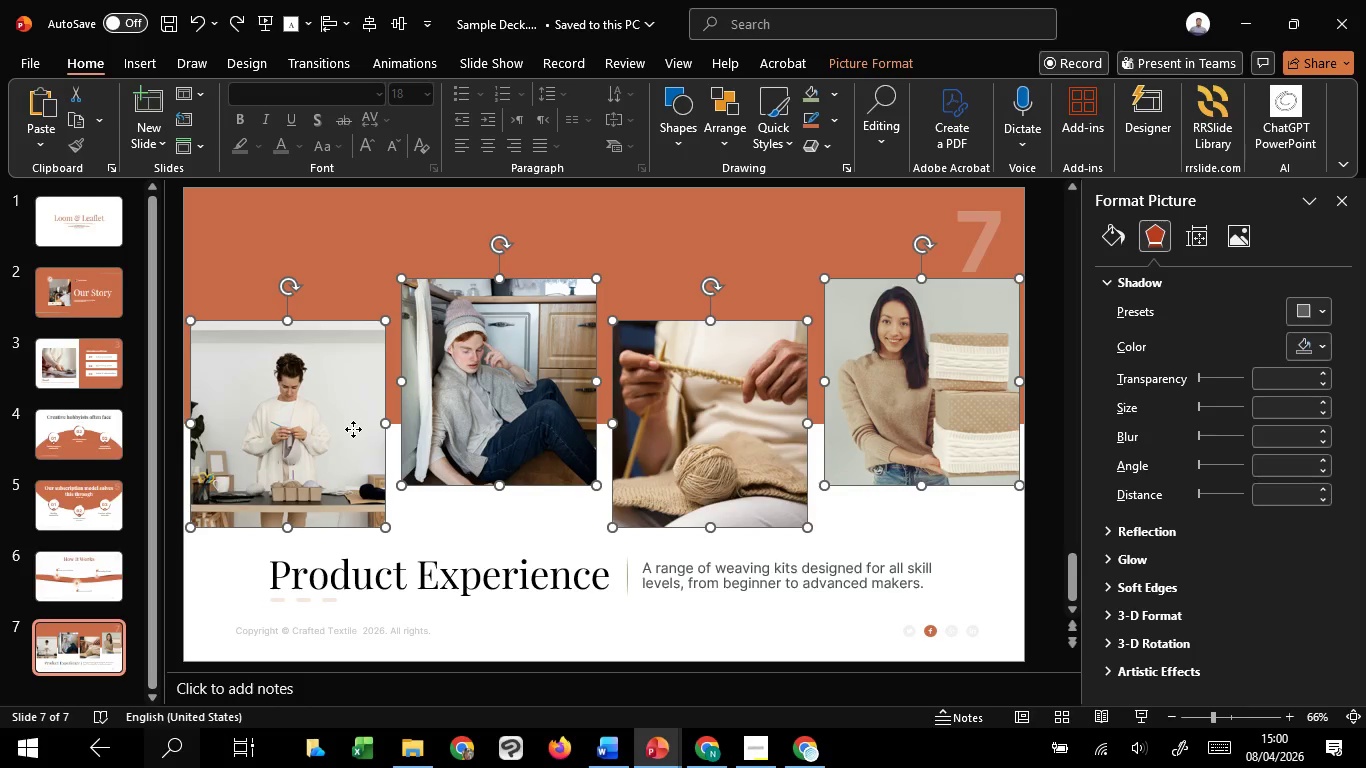 
key(ArrowUp)
 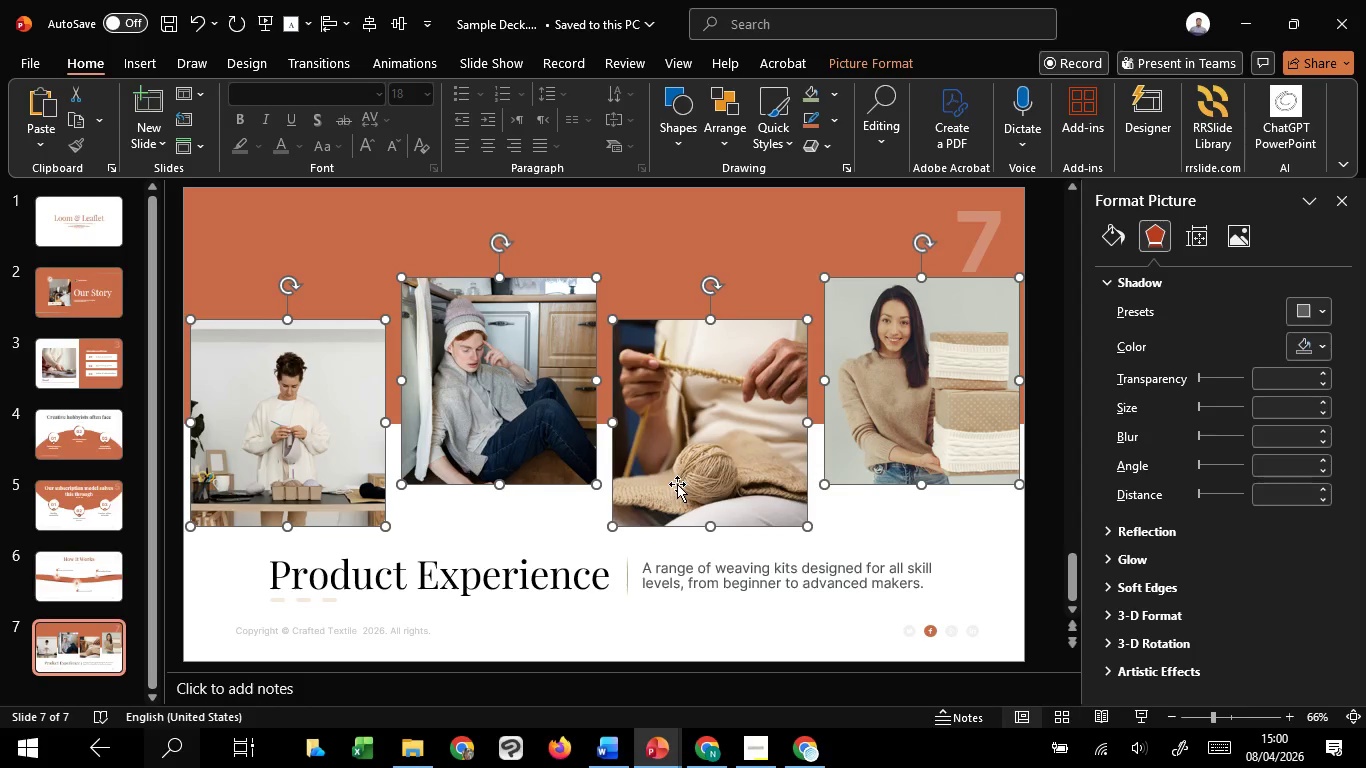 
left_click([892, 534])
 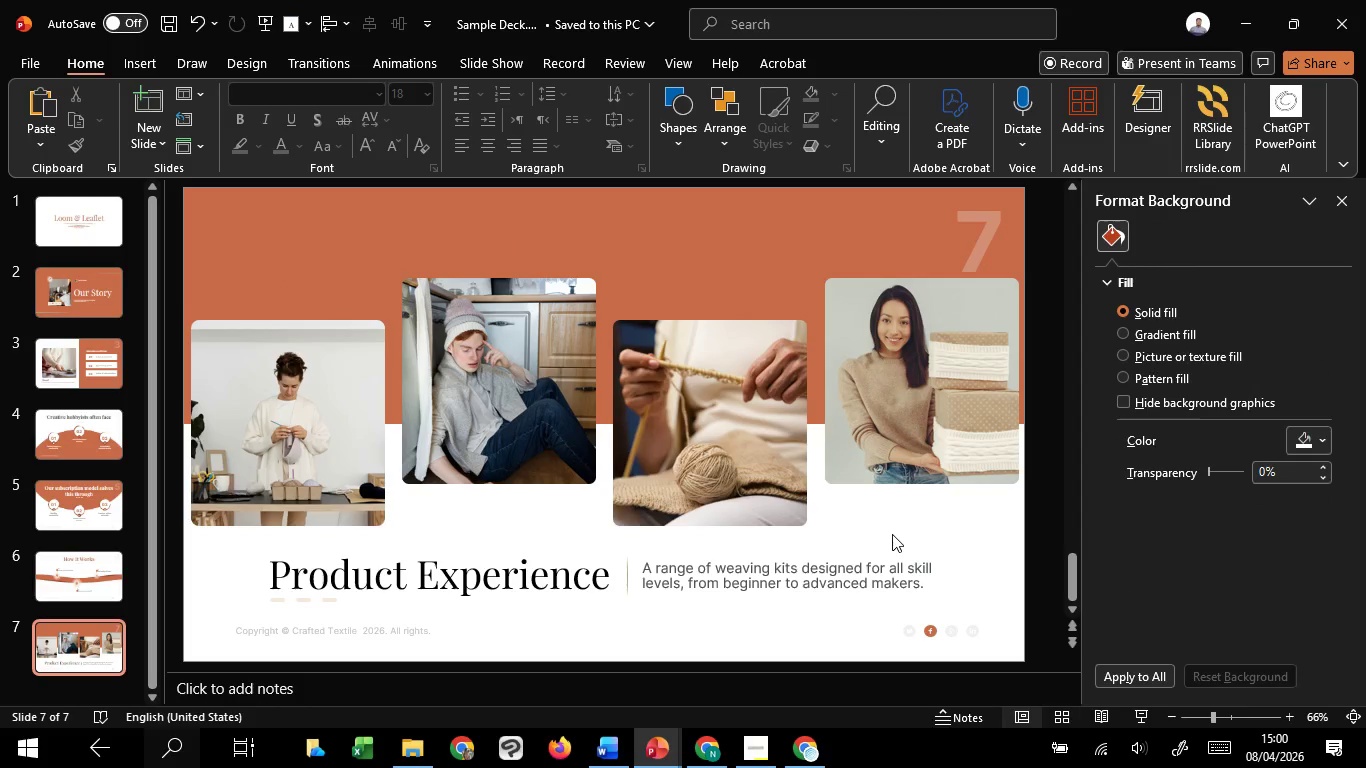 
wait(12.0)
 